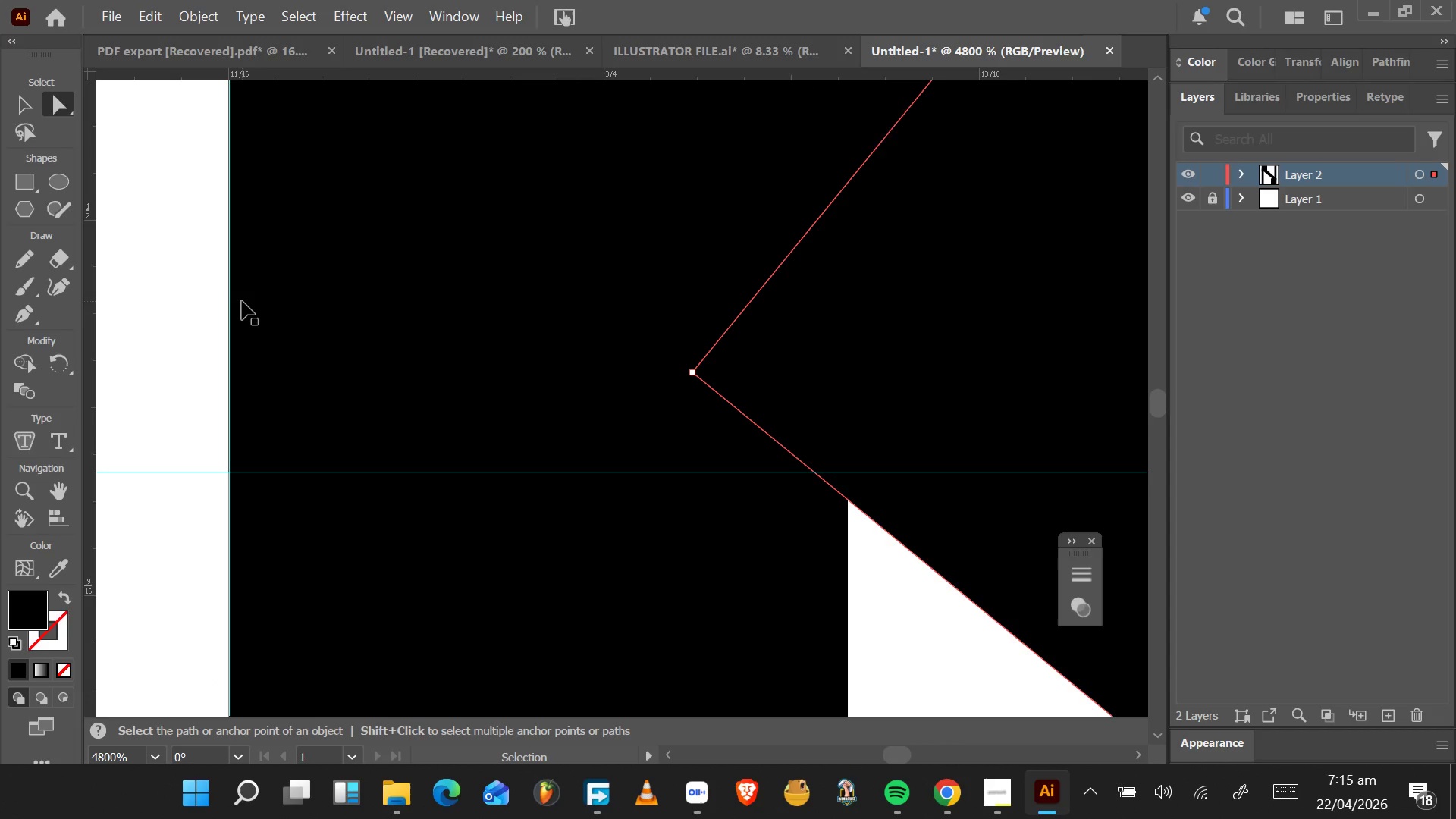 
left_click([695, 373])
 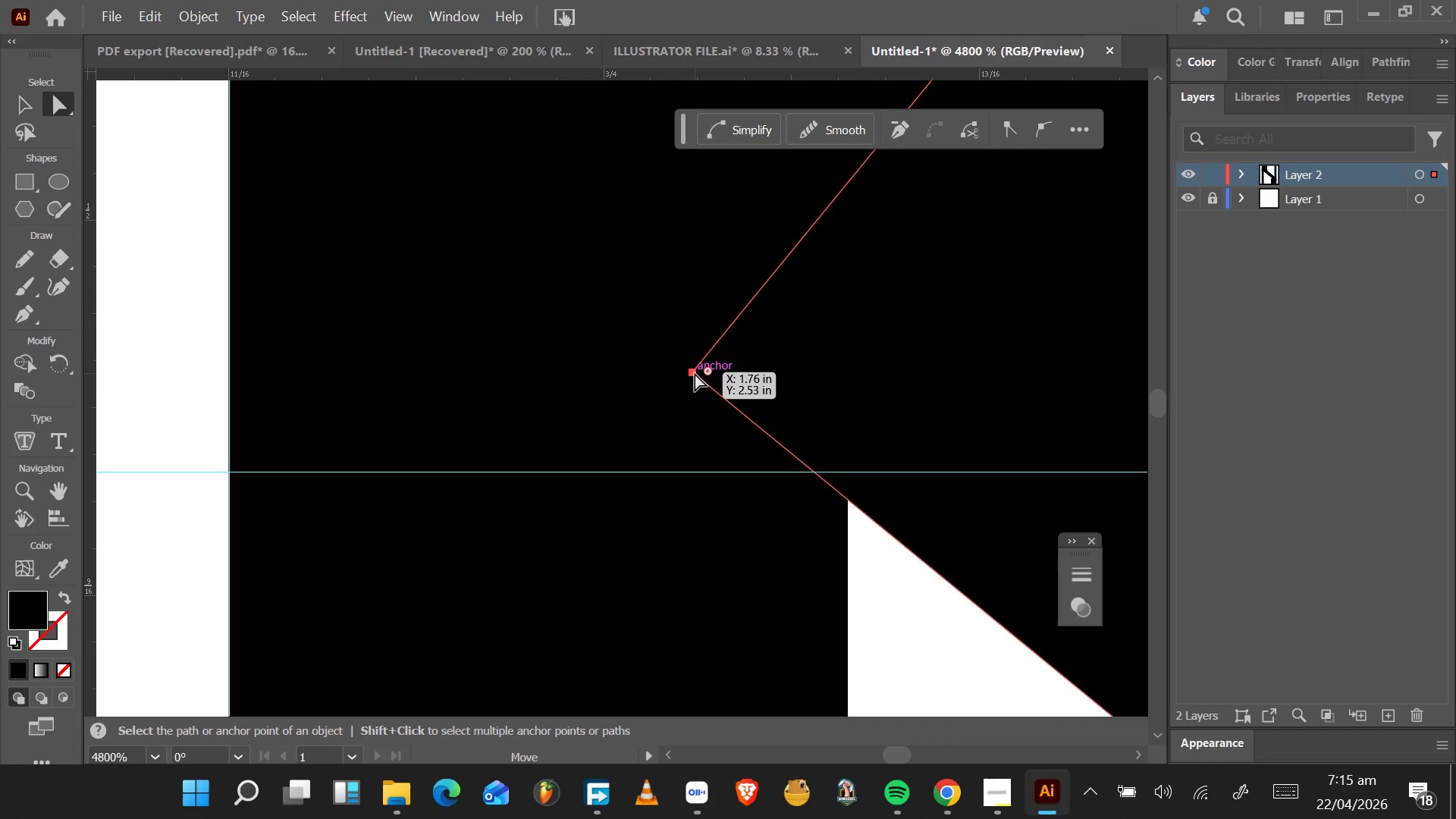 
left_click_drag(start_coordinate=[695, 373], to_coordinate=[229, 475])
 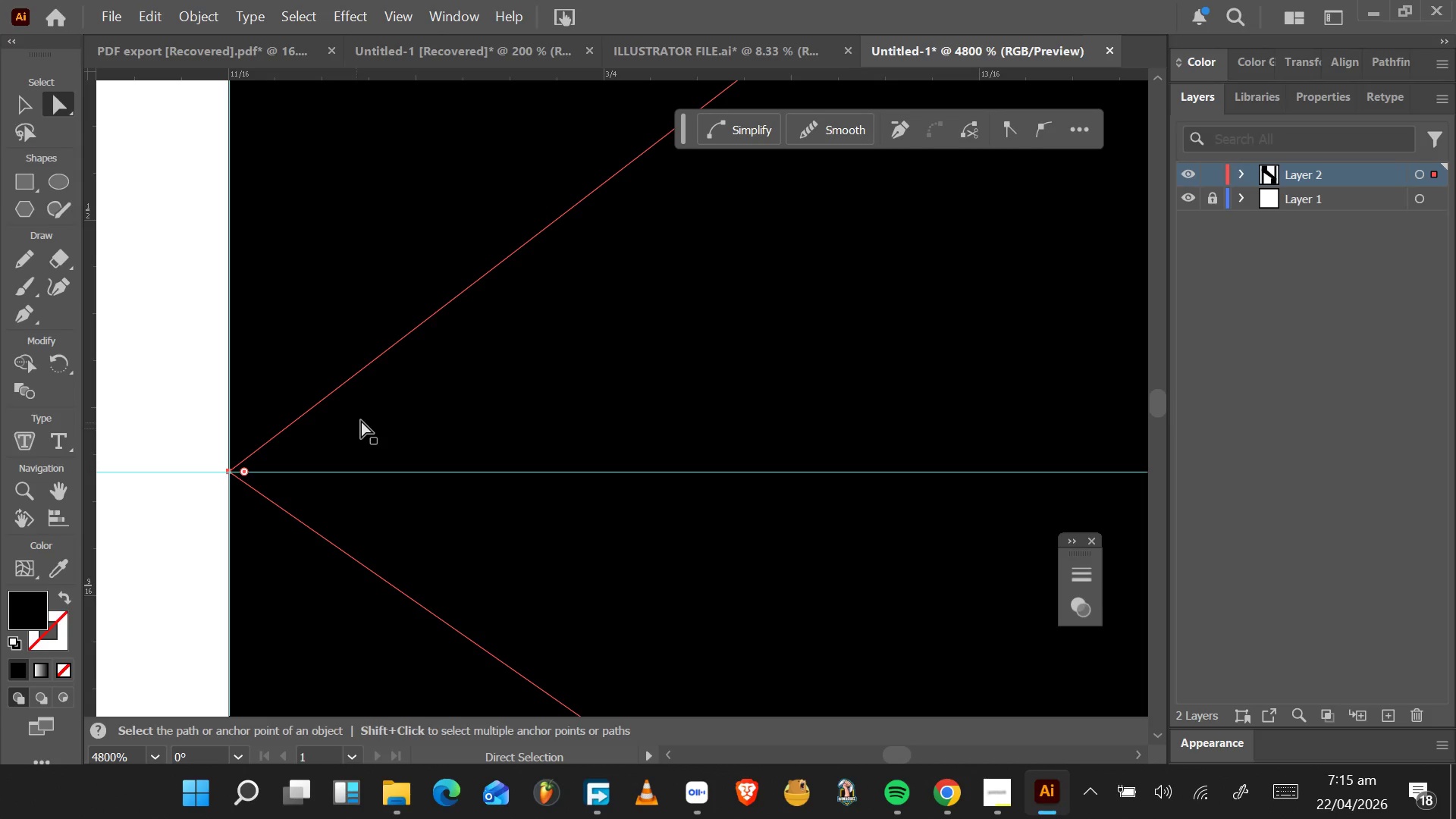 
hold_key(key=AltLeft, duration=0.73)
scroll: coordinate [372, 412], scroll_direction: down, amount: 4.0
 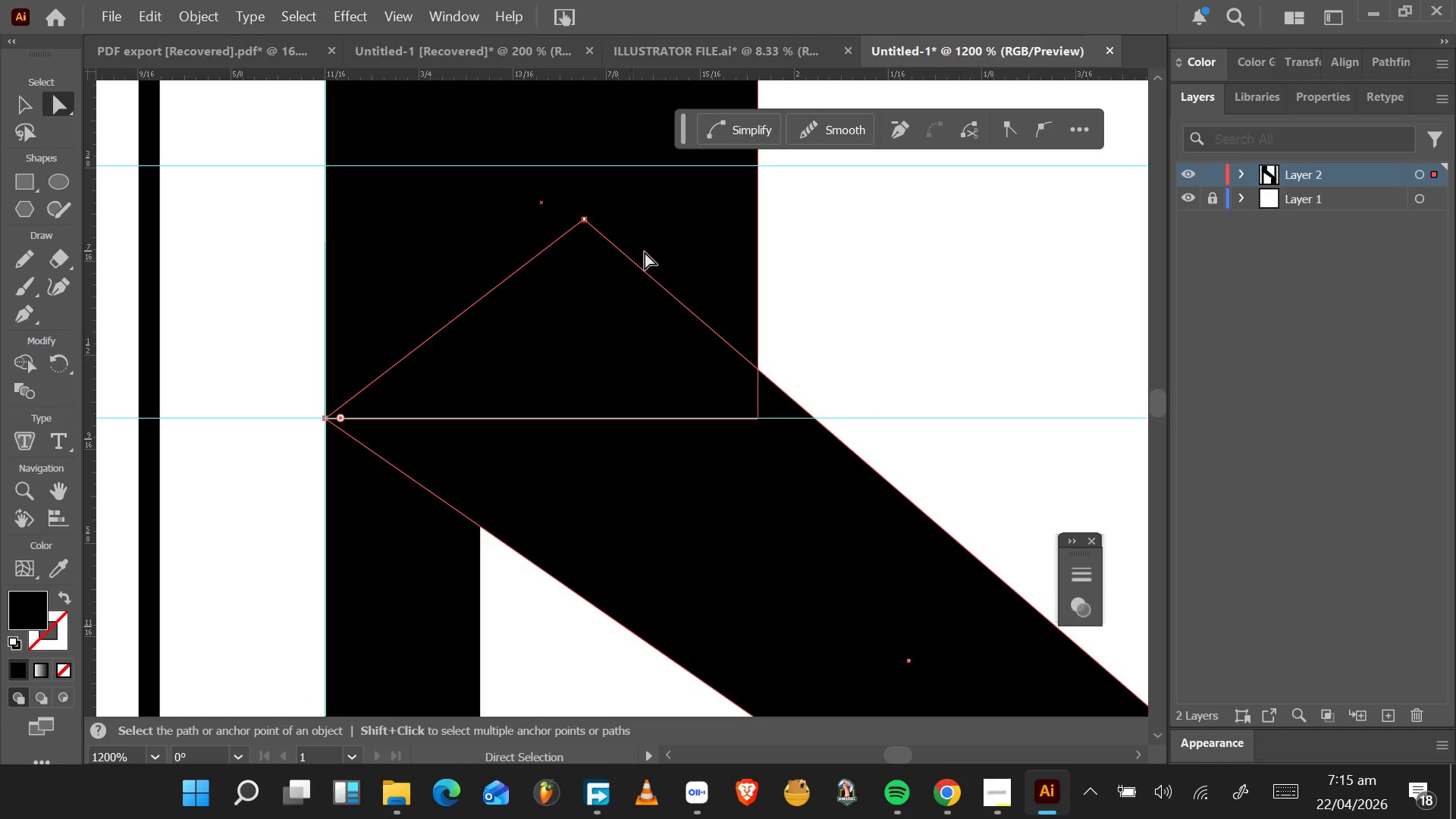 
left_click([690, 222])
 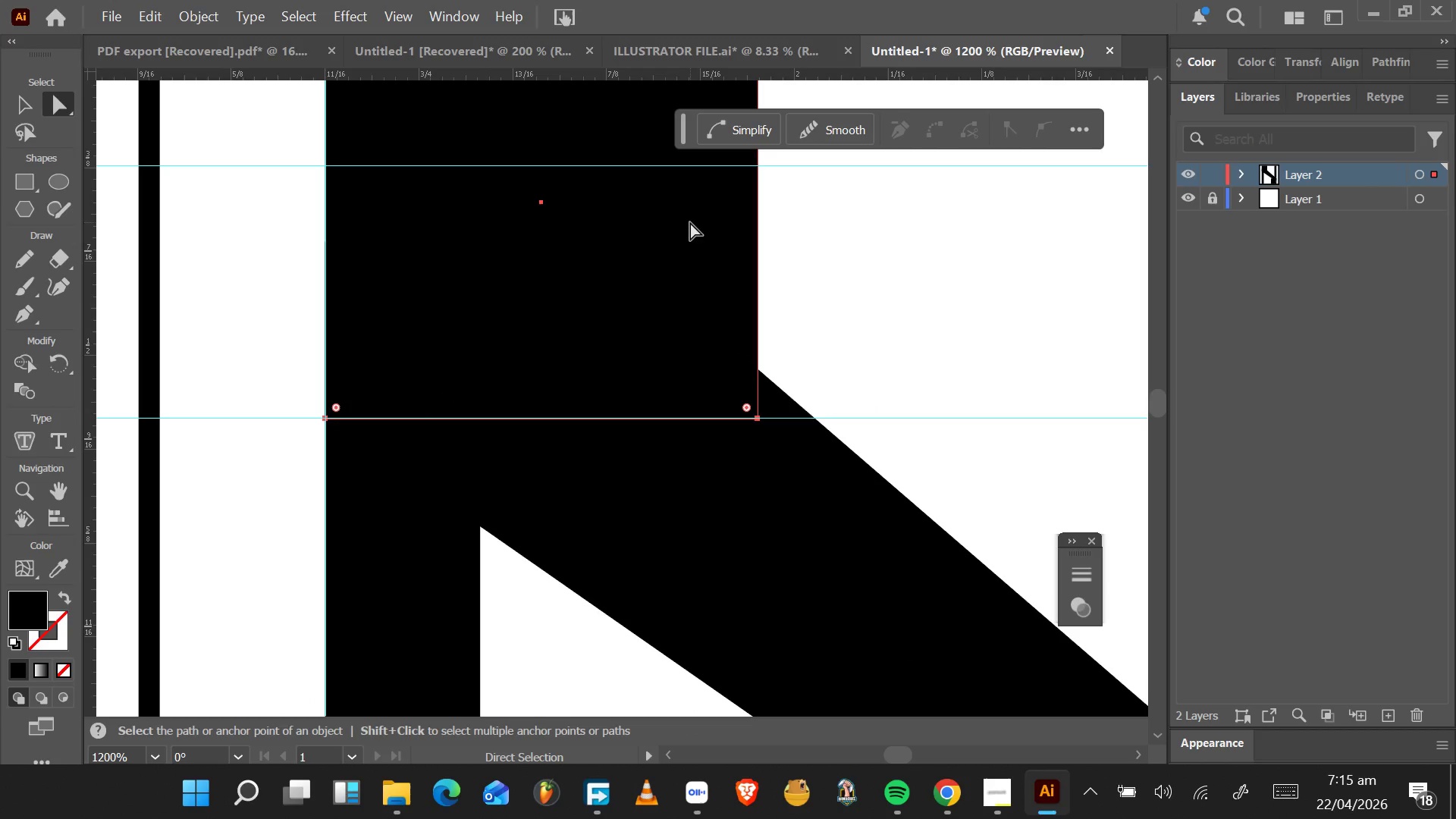 
left_click_drag(start_coordinate=[690, 222], to_coordinate=[1259, 344])
 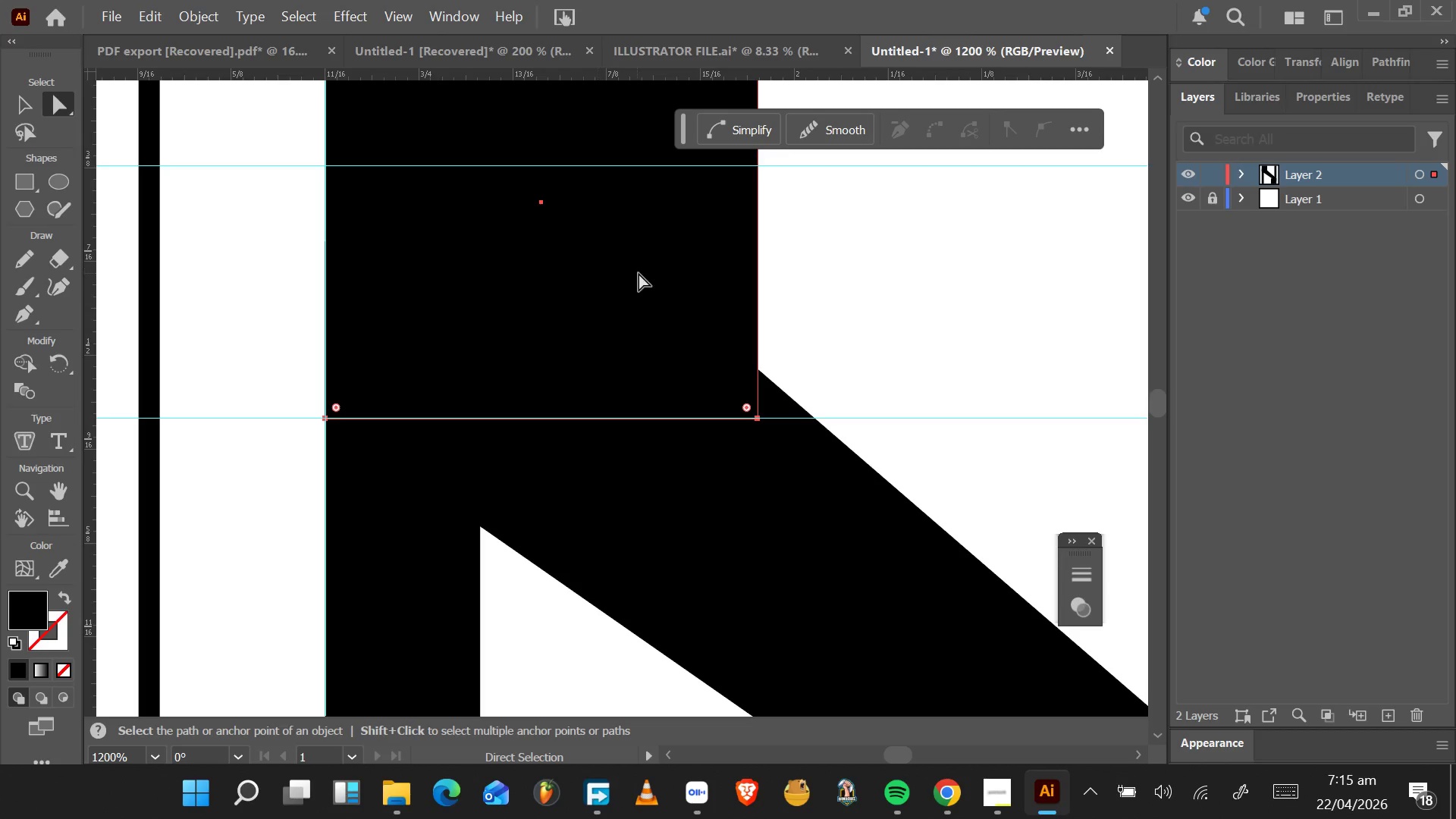 
left_click_drag(start_coordinate=[637, 268], to_coordinate=[1054, 311])
 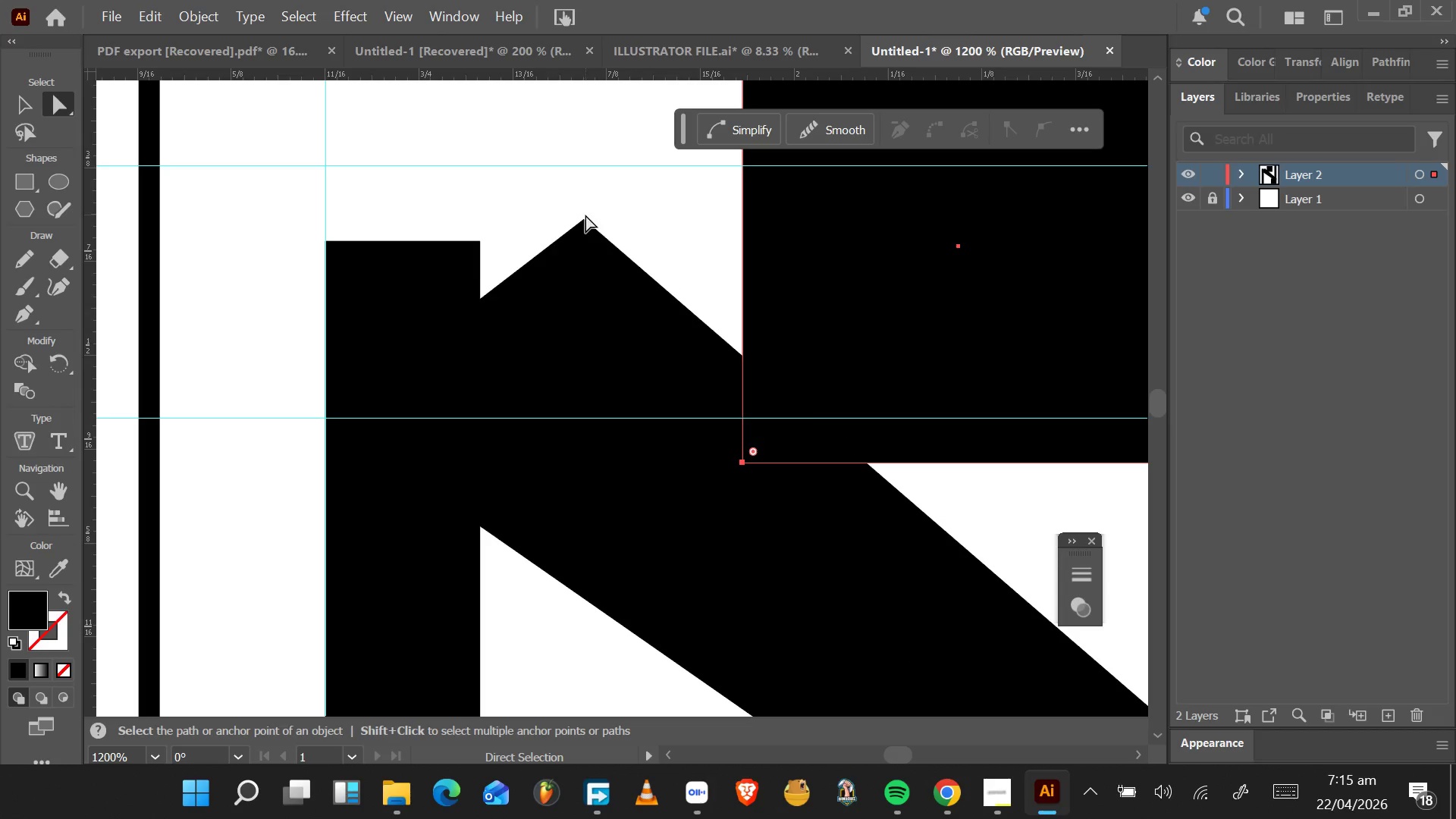 
left_click([584, 218])
 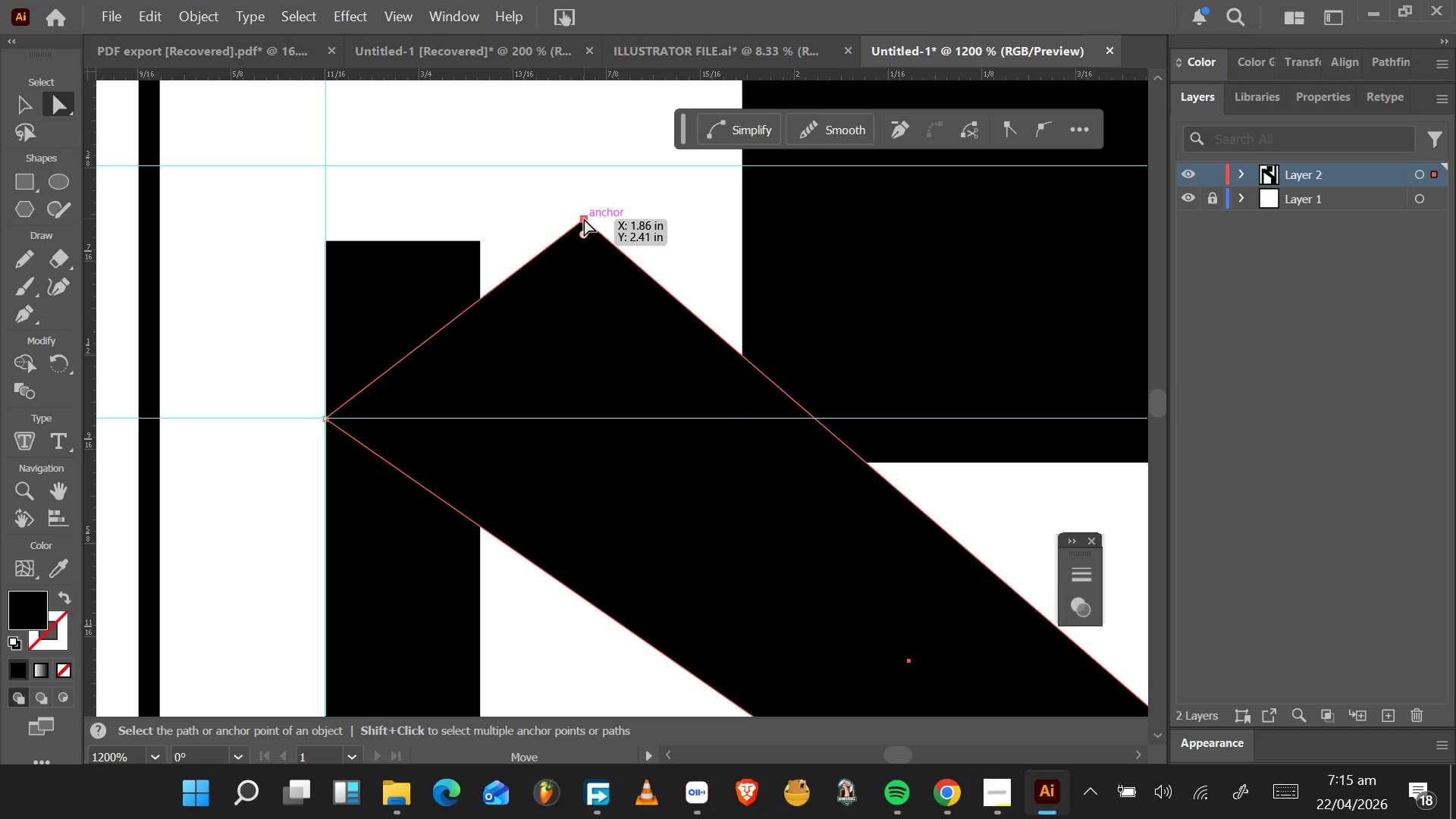 
left_click_drag(start_coordinate=[584, 218], to_coordinate=[481, 240])
 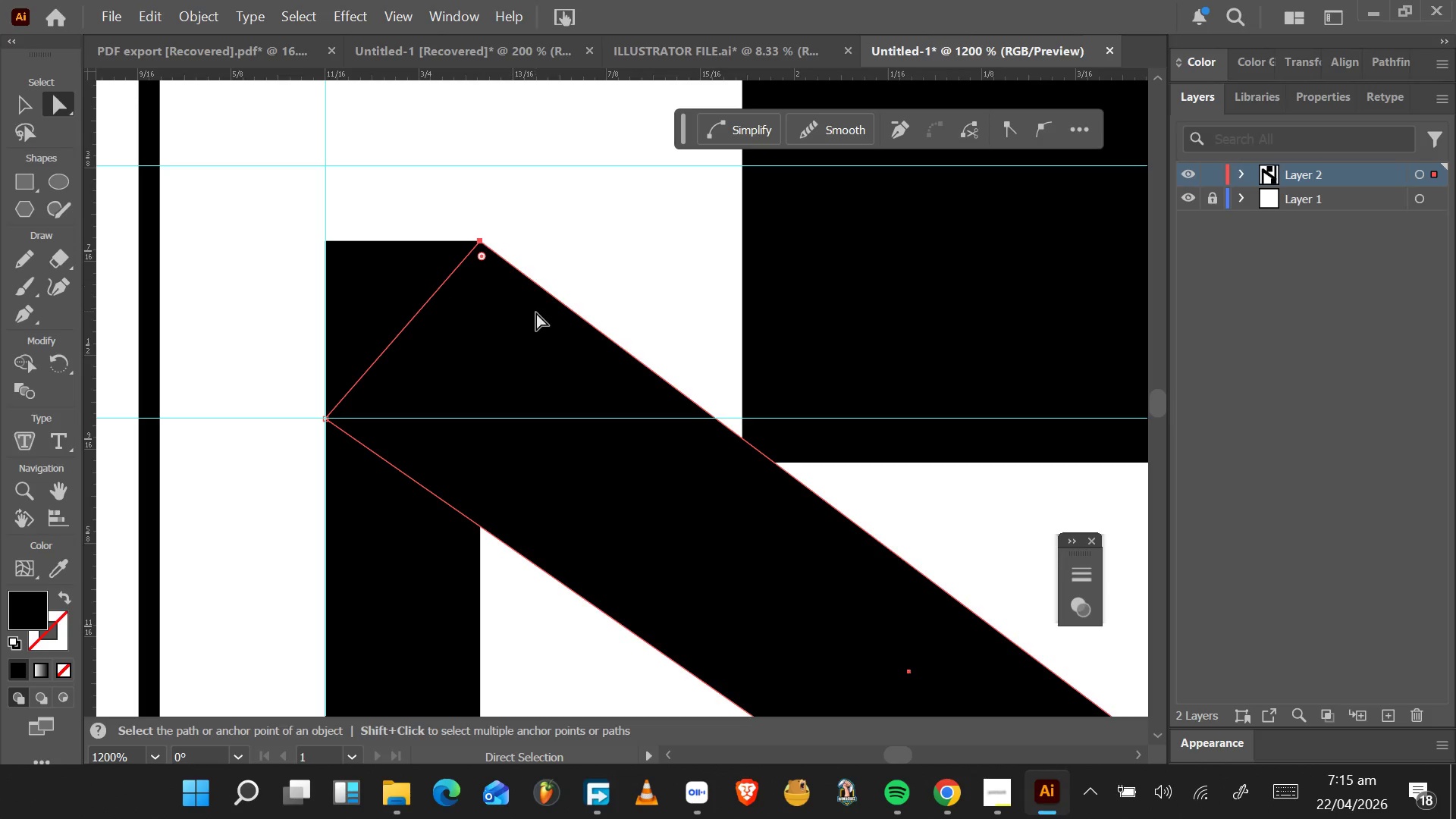 
hold_key(key=AltLeft, duration=0.55)
scroll: coordinate [538, 318], scroll_direction: down, amount: 4.0
 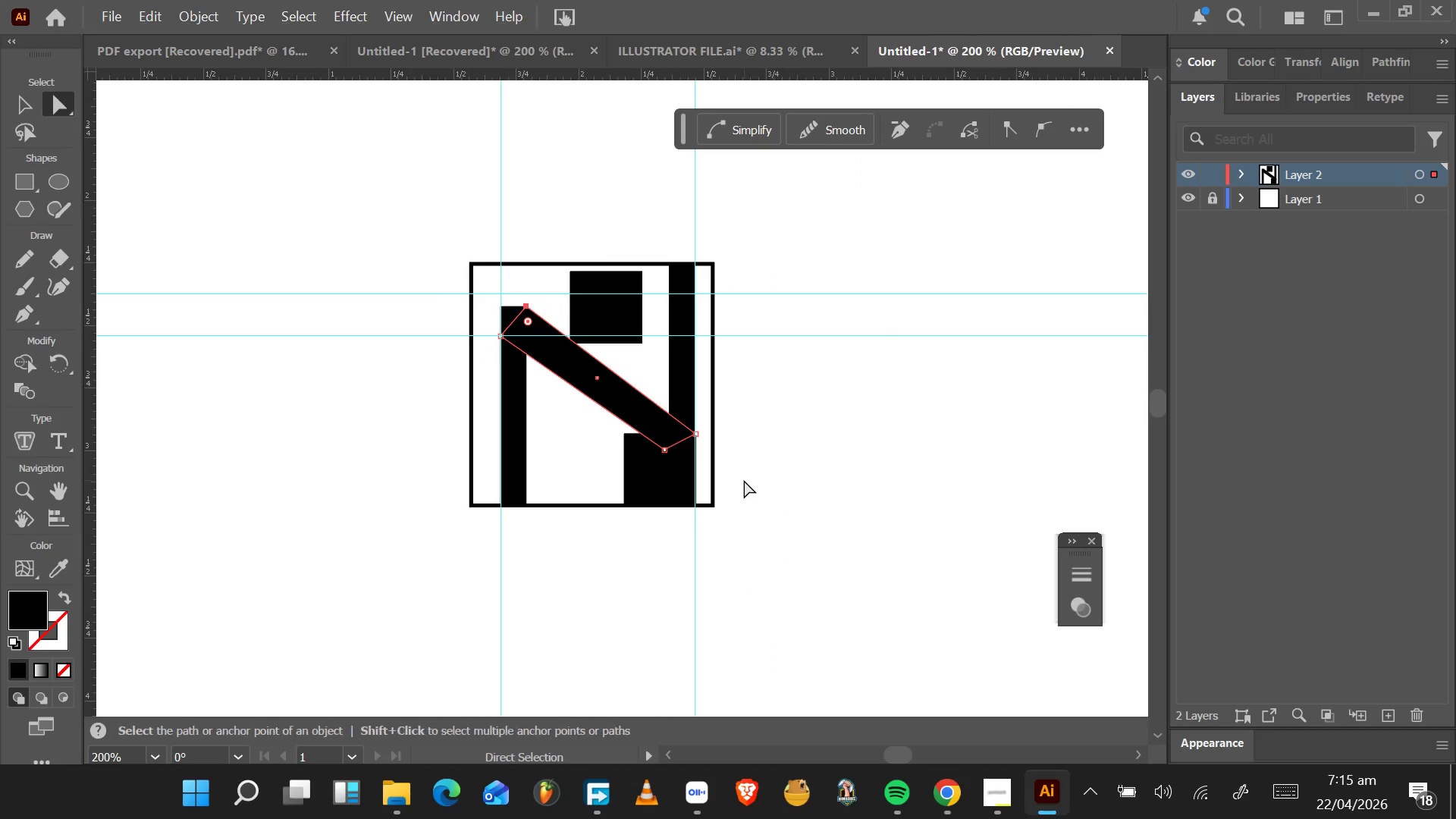 
hold_key(key=AltLeft, duration=0.66)
scroll: coordinate [679, 436], scroll_direction: up, amount: 3.0
 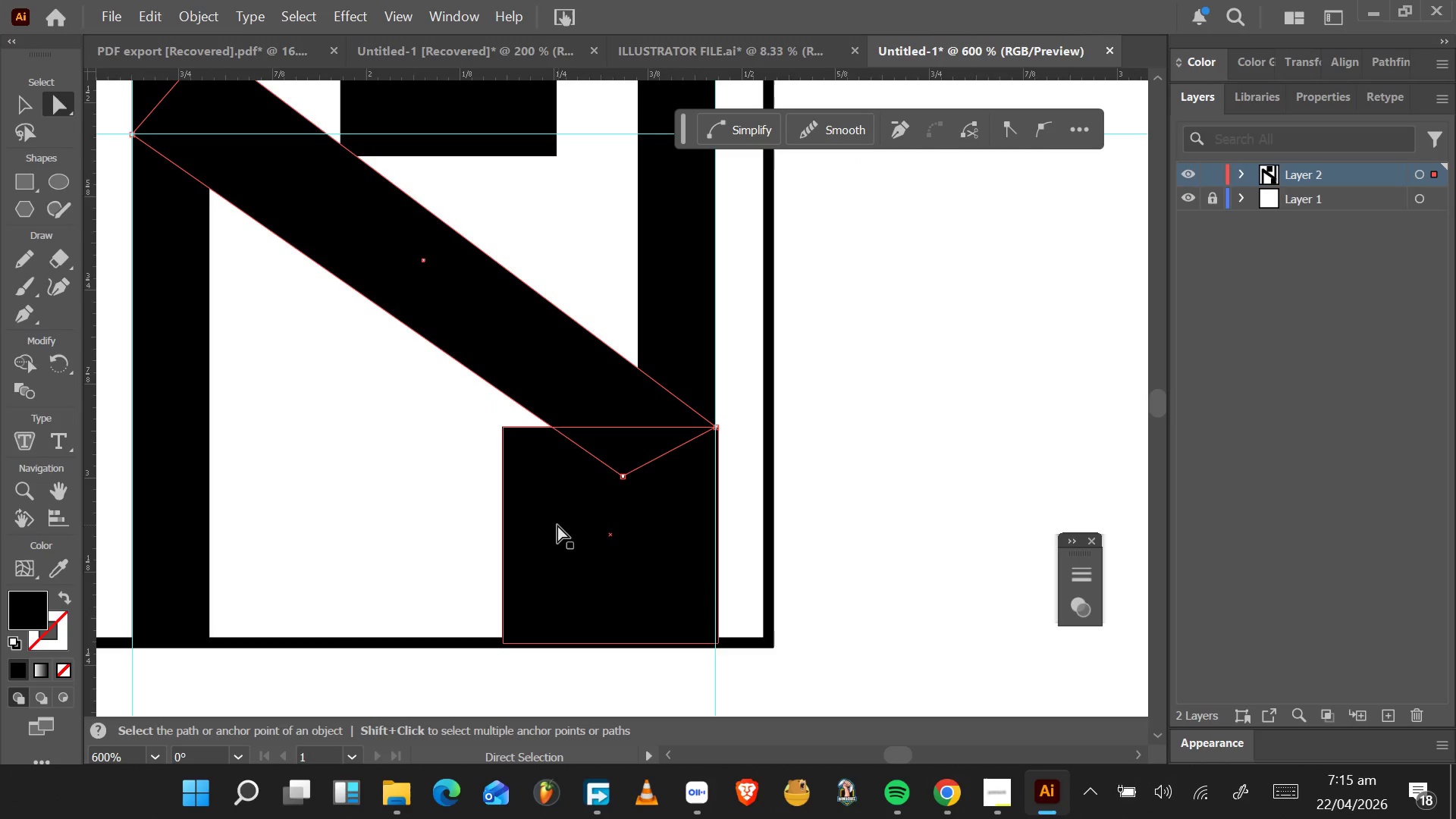 
left_click_drag(start_coordinate=[557, 525], to_coordinate=[296, 468])
 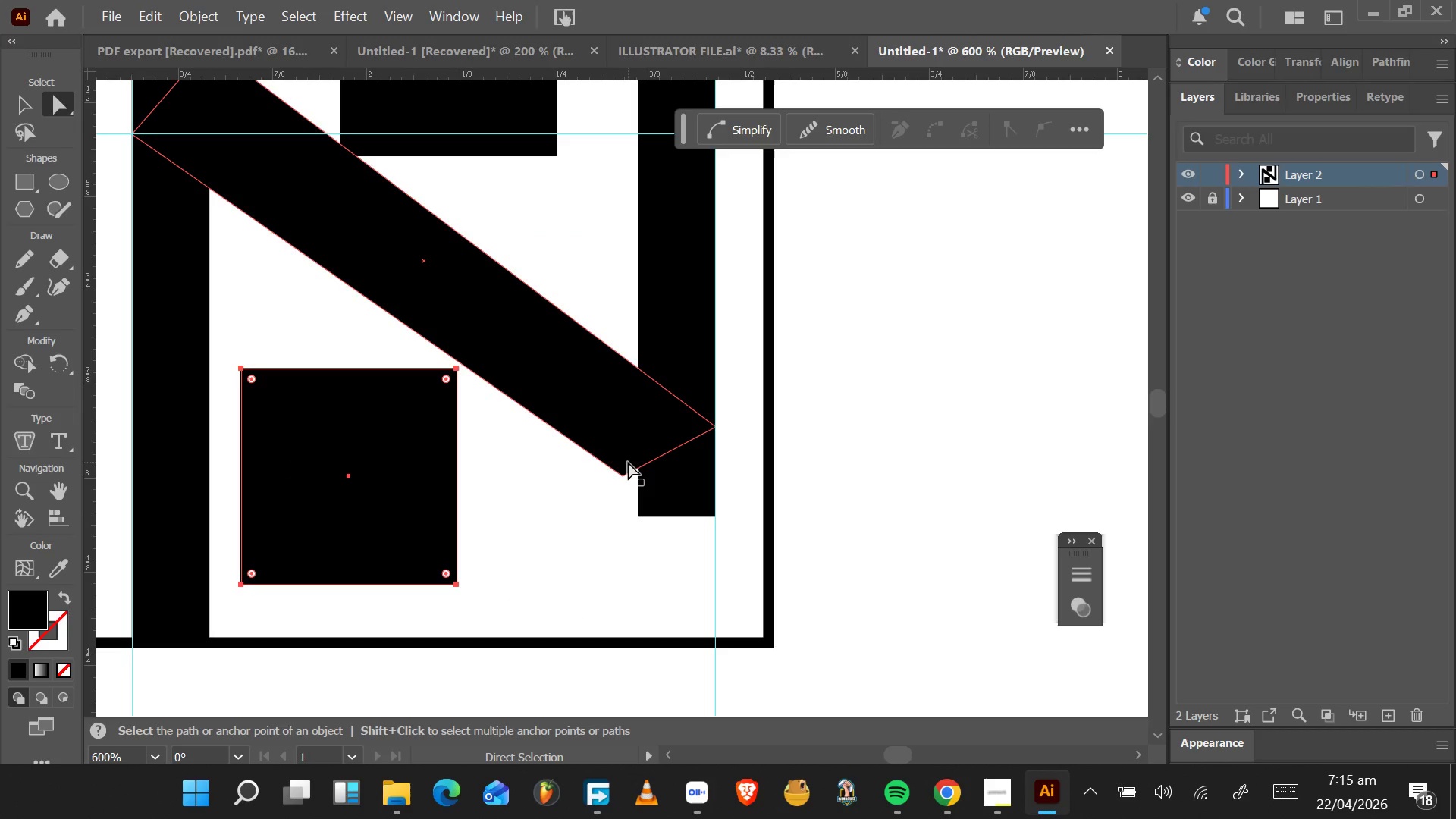 
left_click([624, 459])
 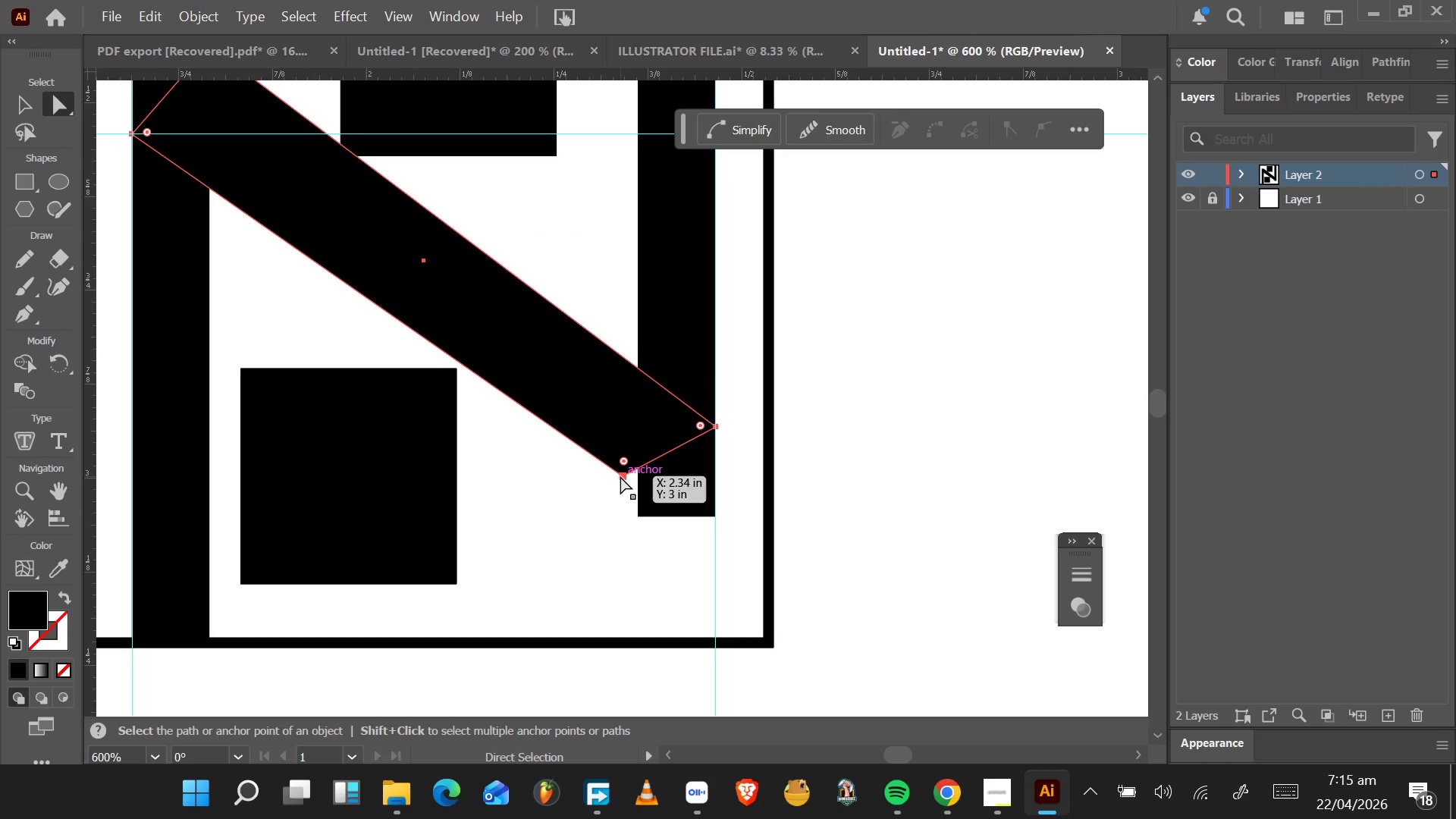 
left_click([620, 476])
 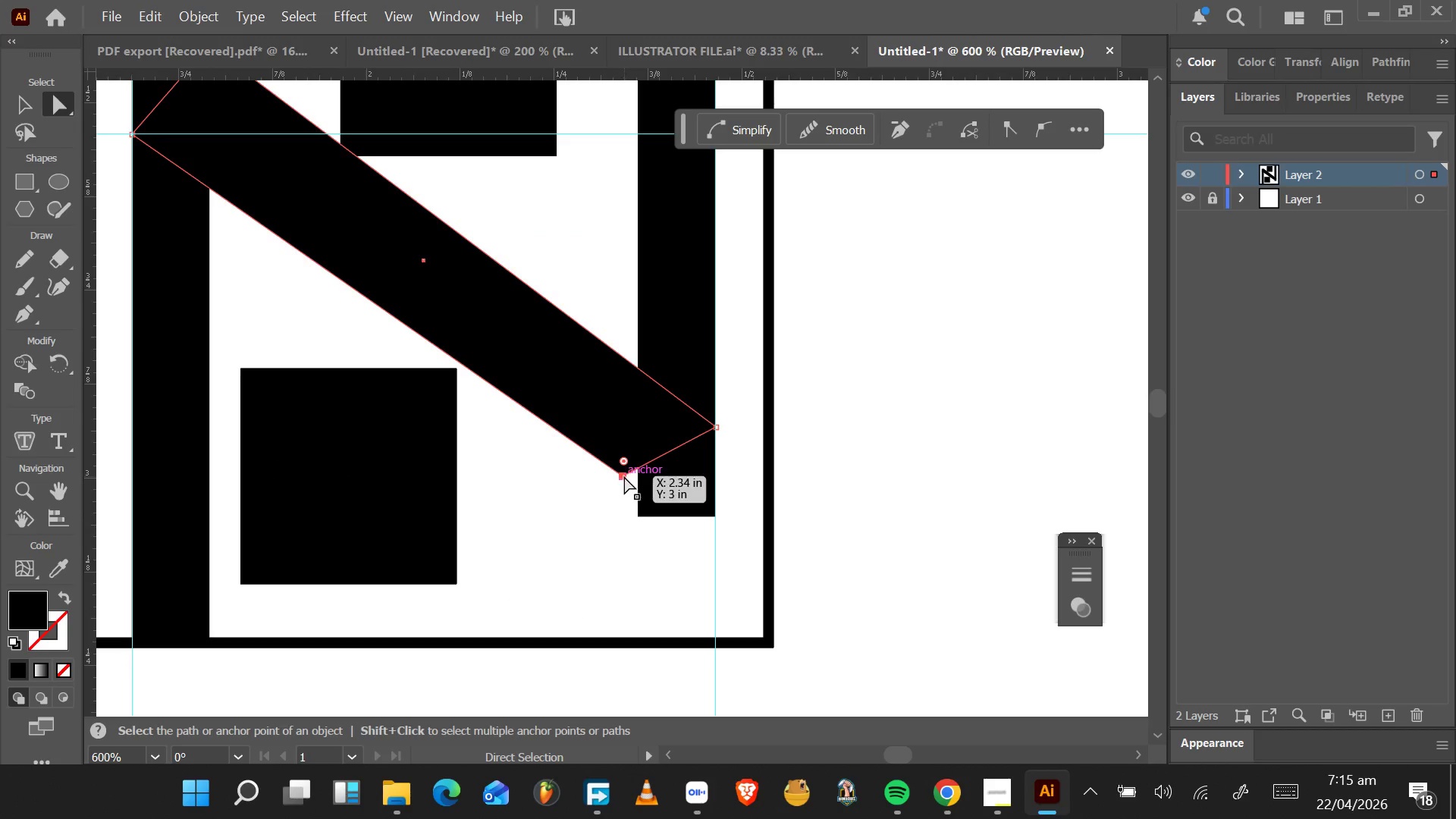 
left_click([623, 476])
 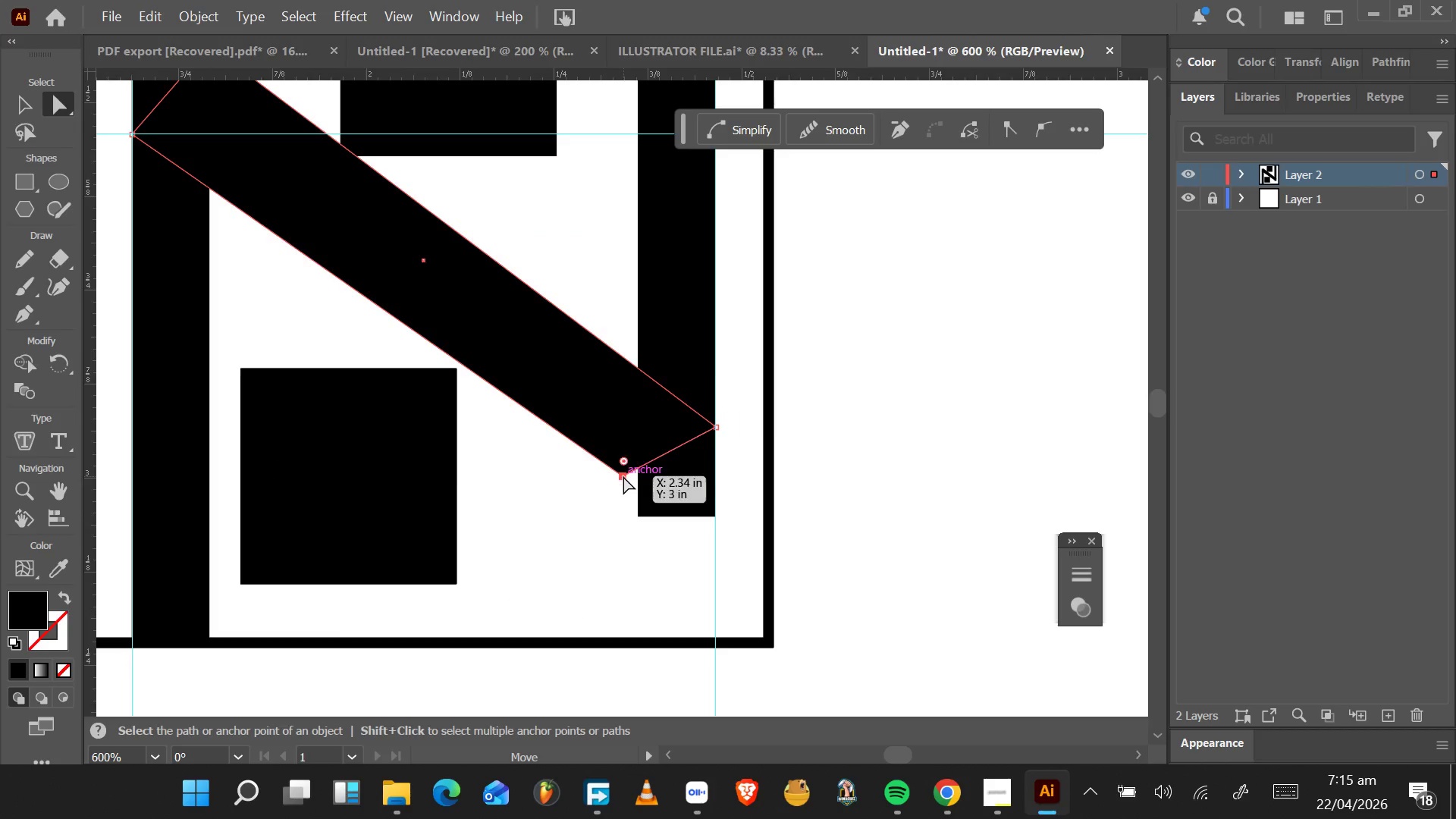 
left_click_drag(start_coordinate=[623, 476], to_coordinate=[638, 519])
 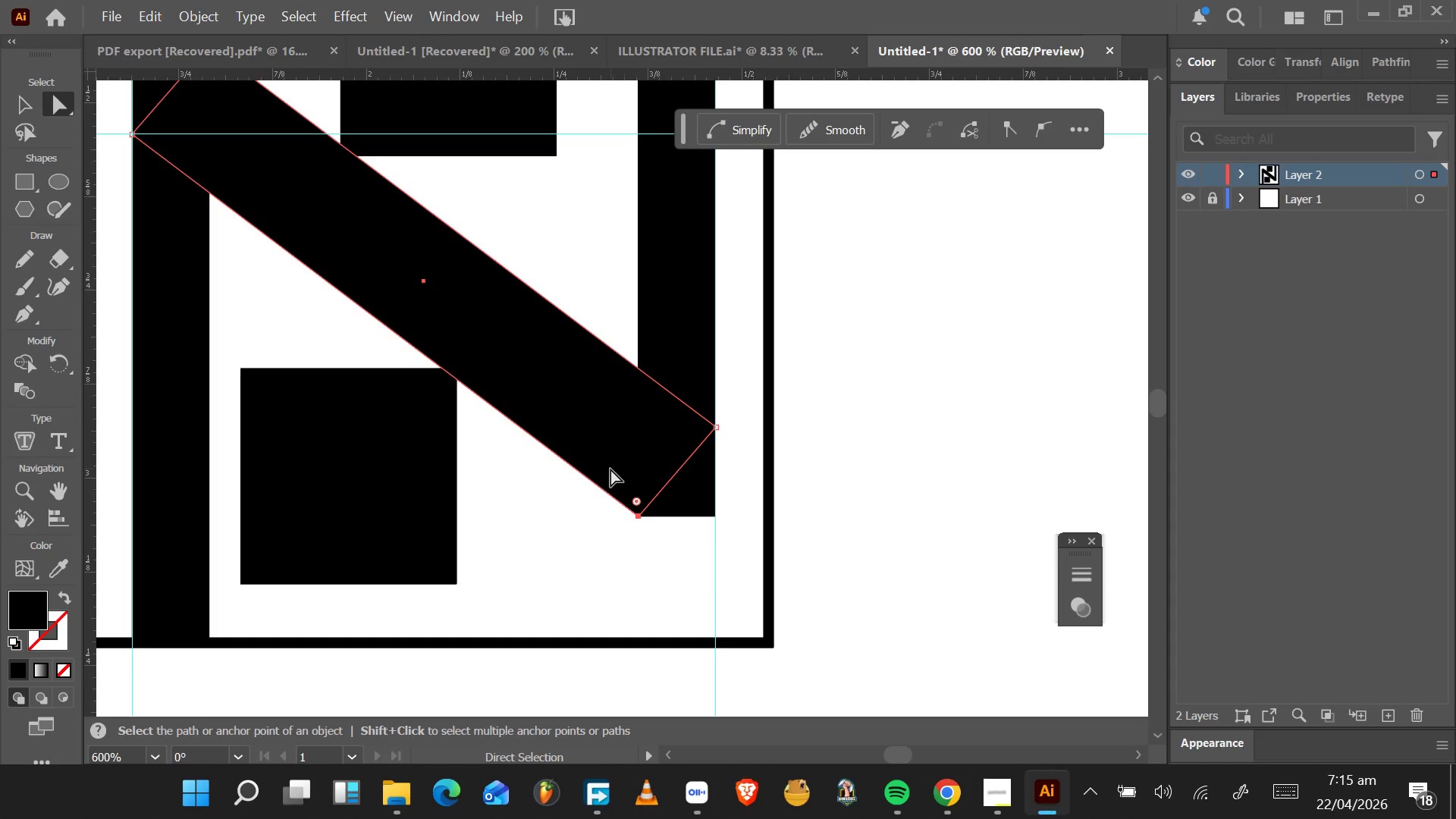 
hold_key(key=AltLeft, duration=0.39)
scroll: coordinate [610, 469], scroll_direction: down, amount: 2.0
 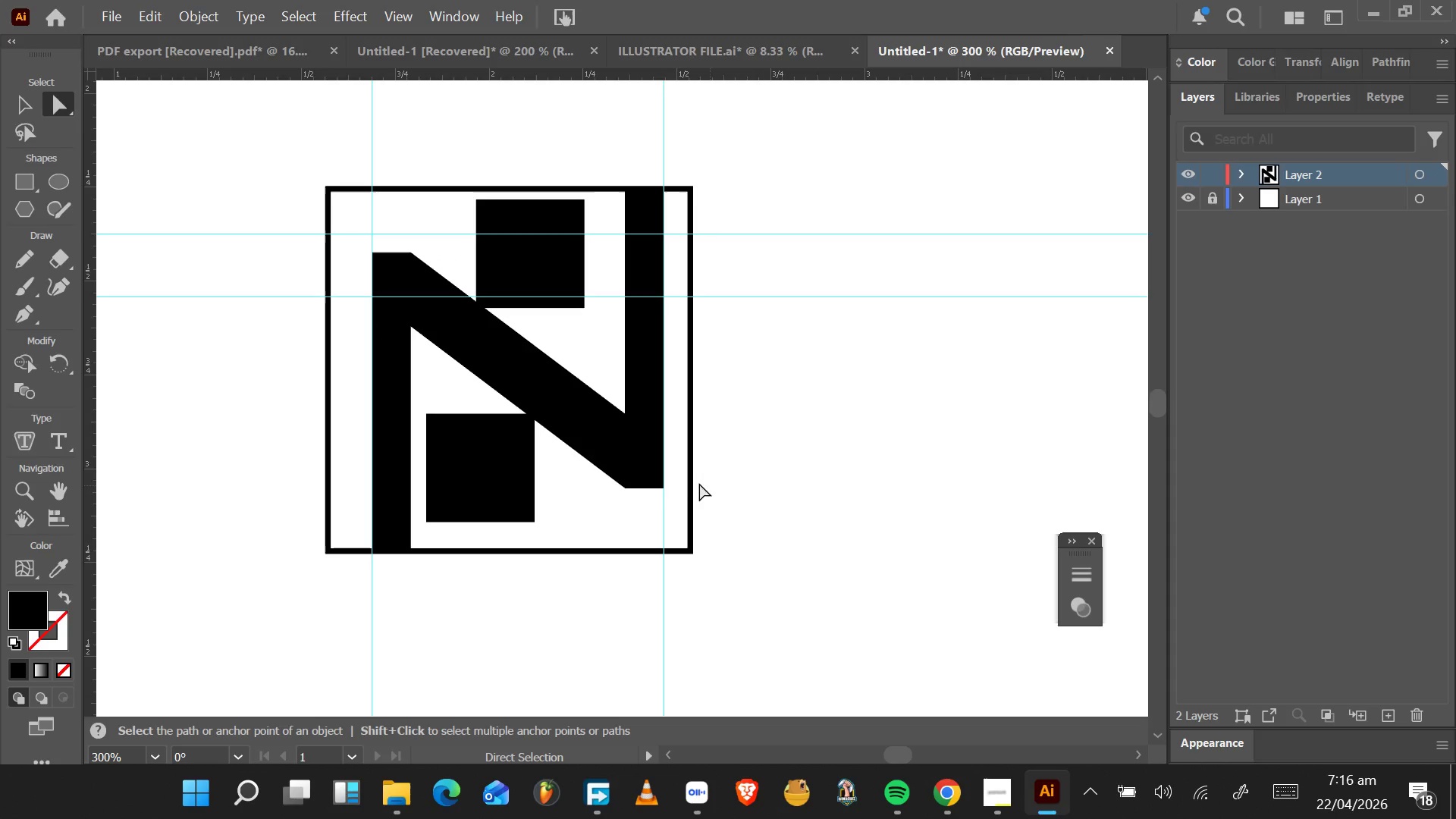 
left_click([500, 476])
 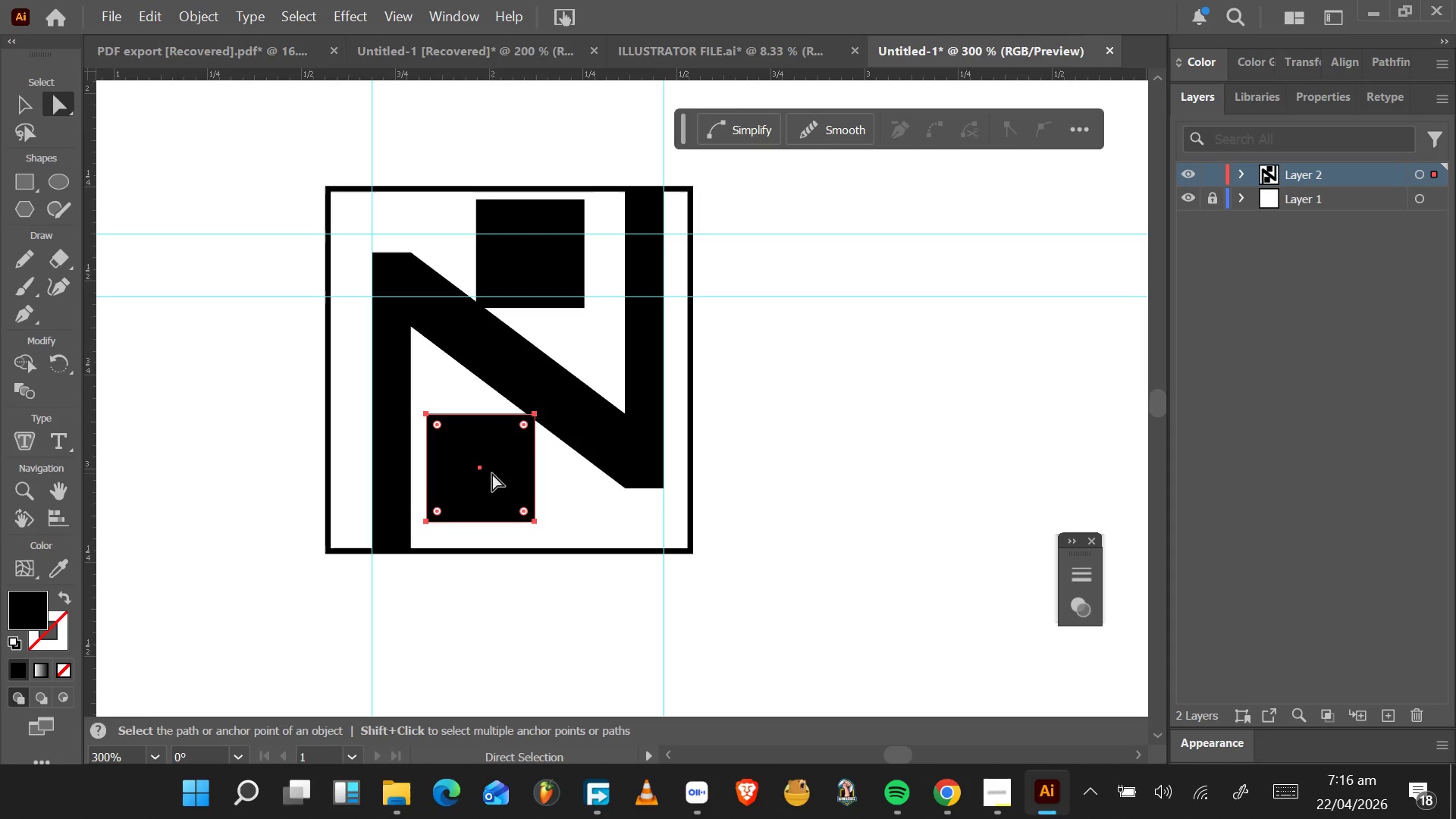 
key(Delete)
 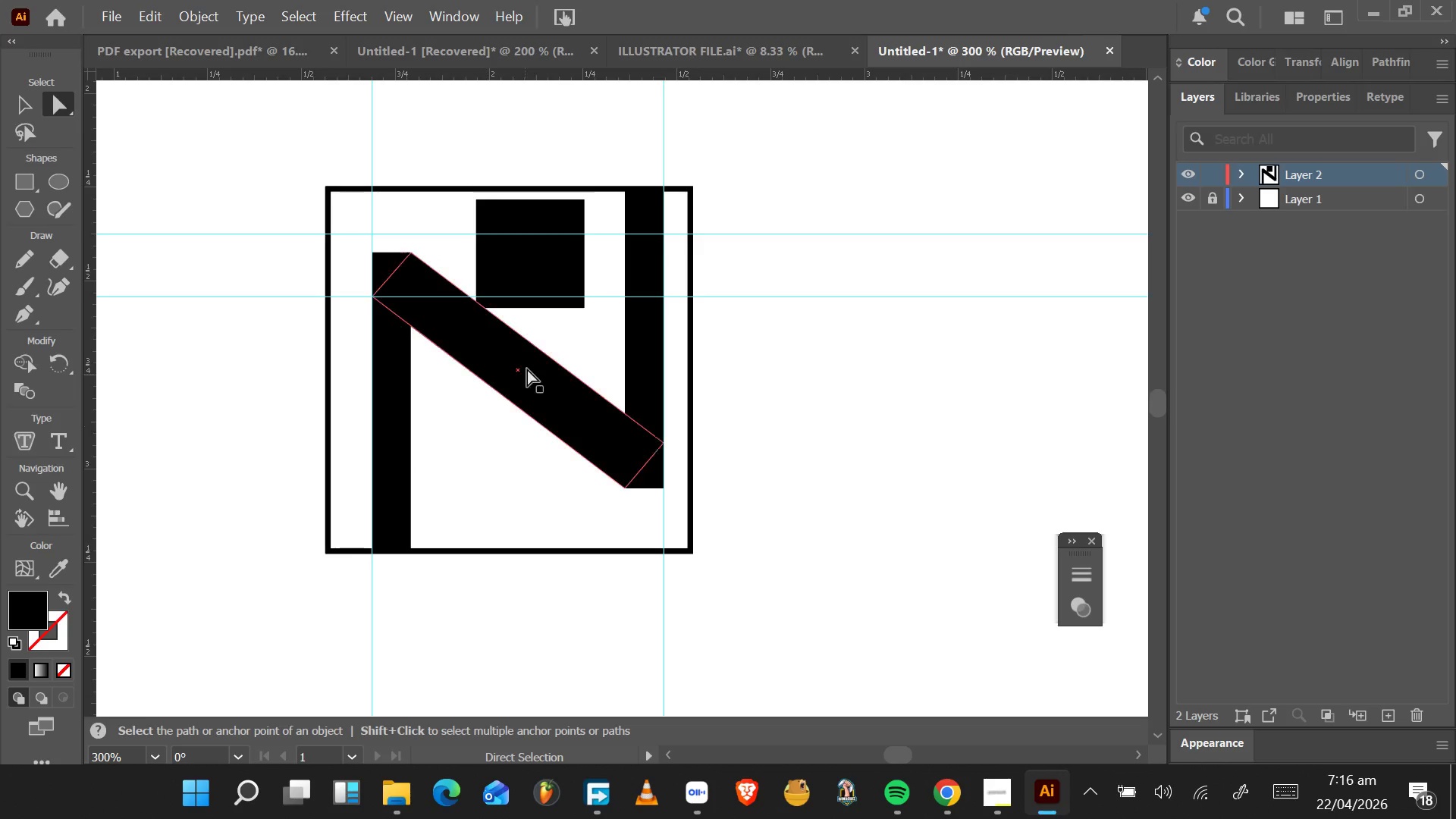 
left_click([541, 278])
 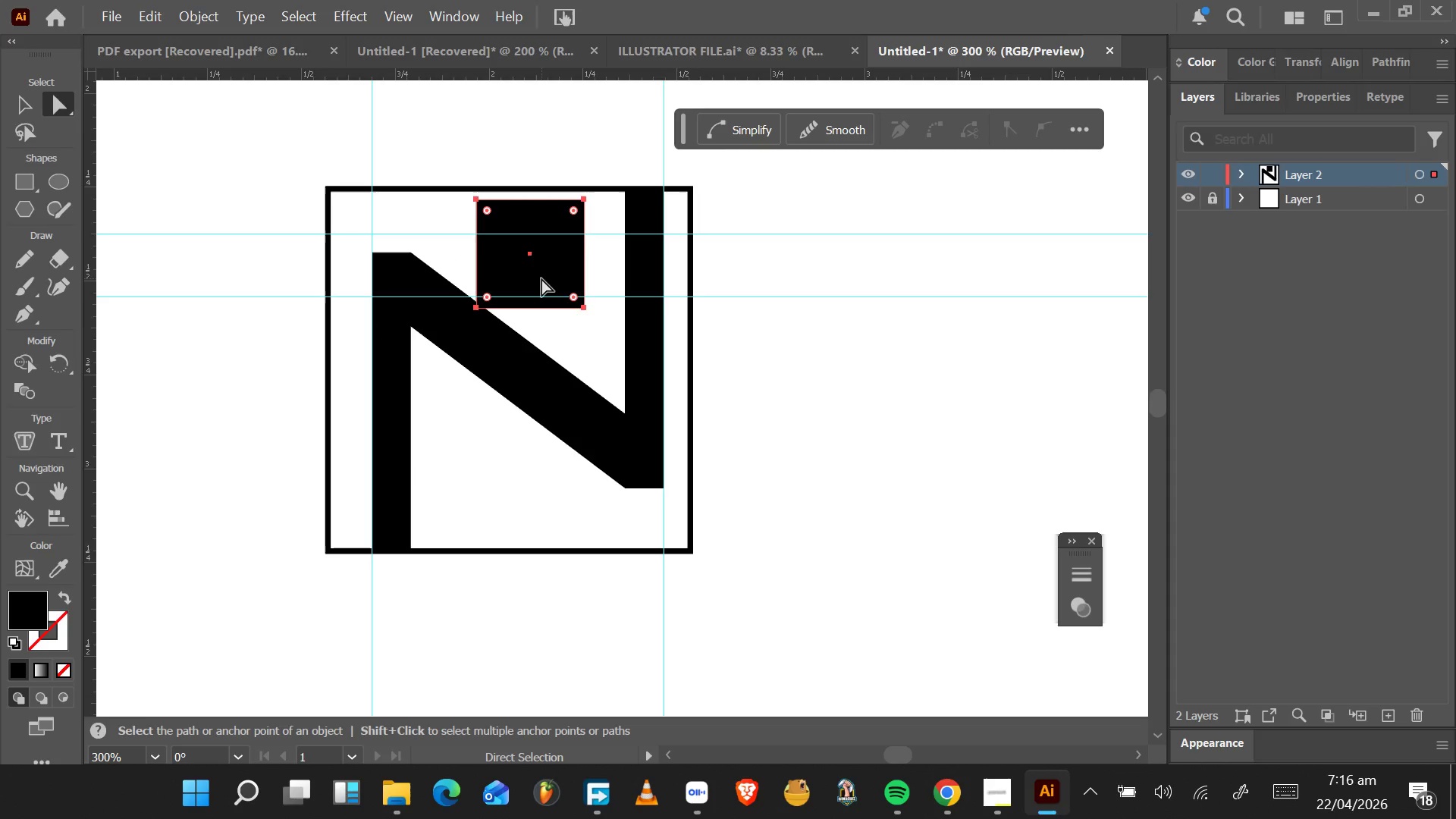 
key(Delete)
 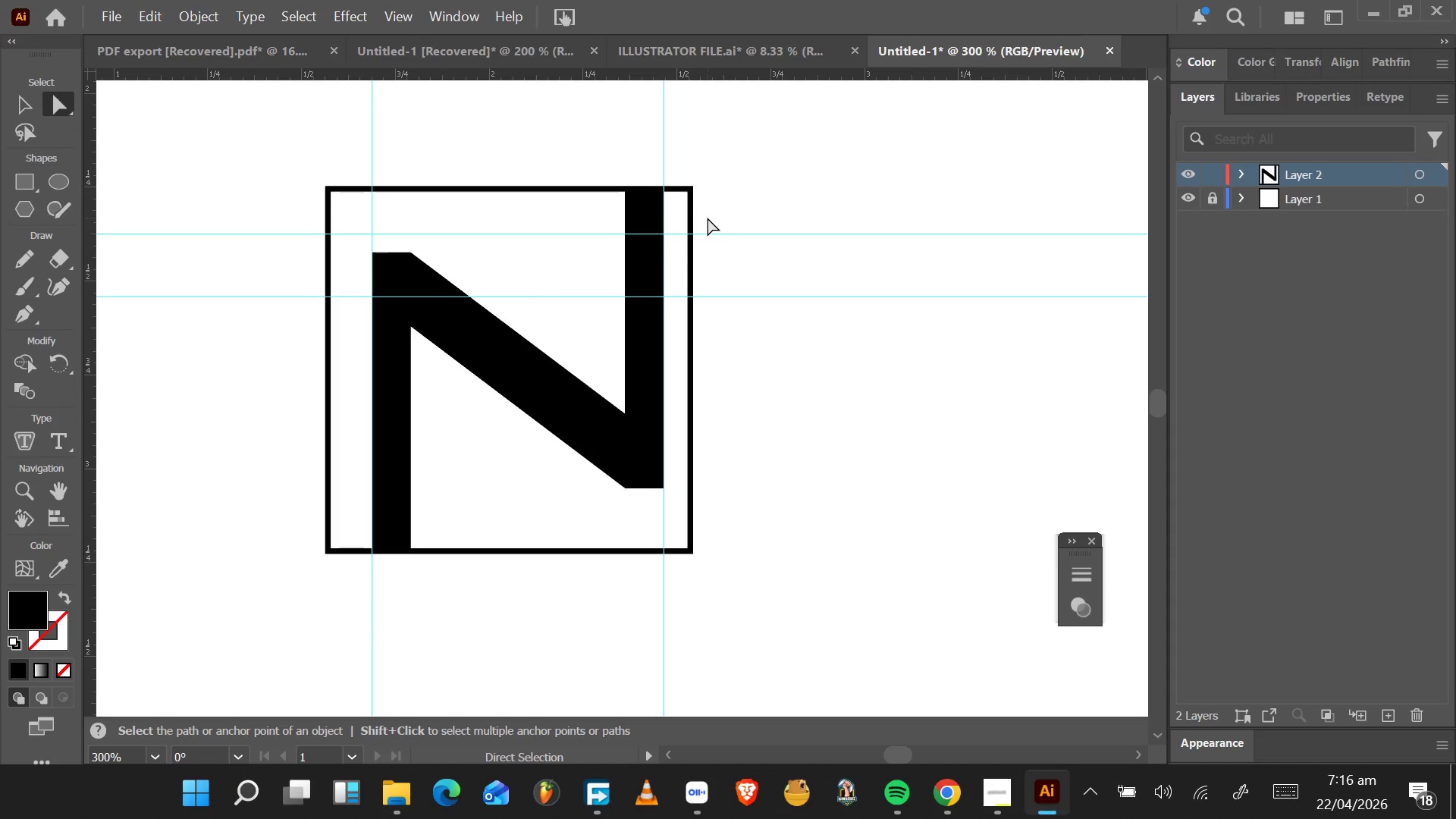 
wait(16.16)
 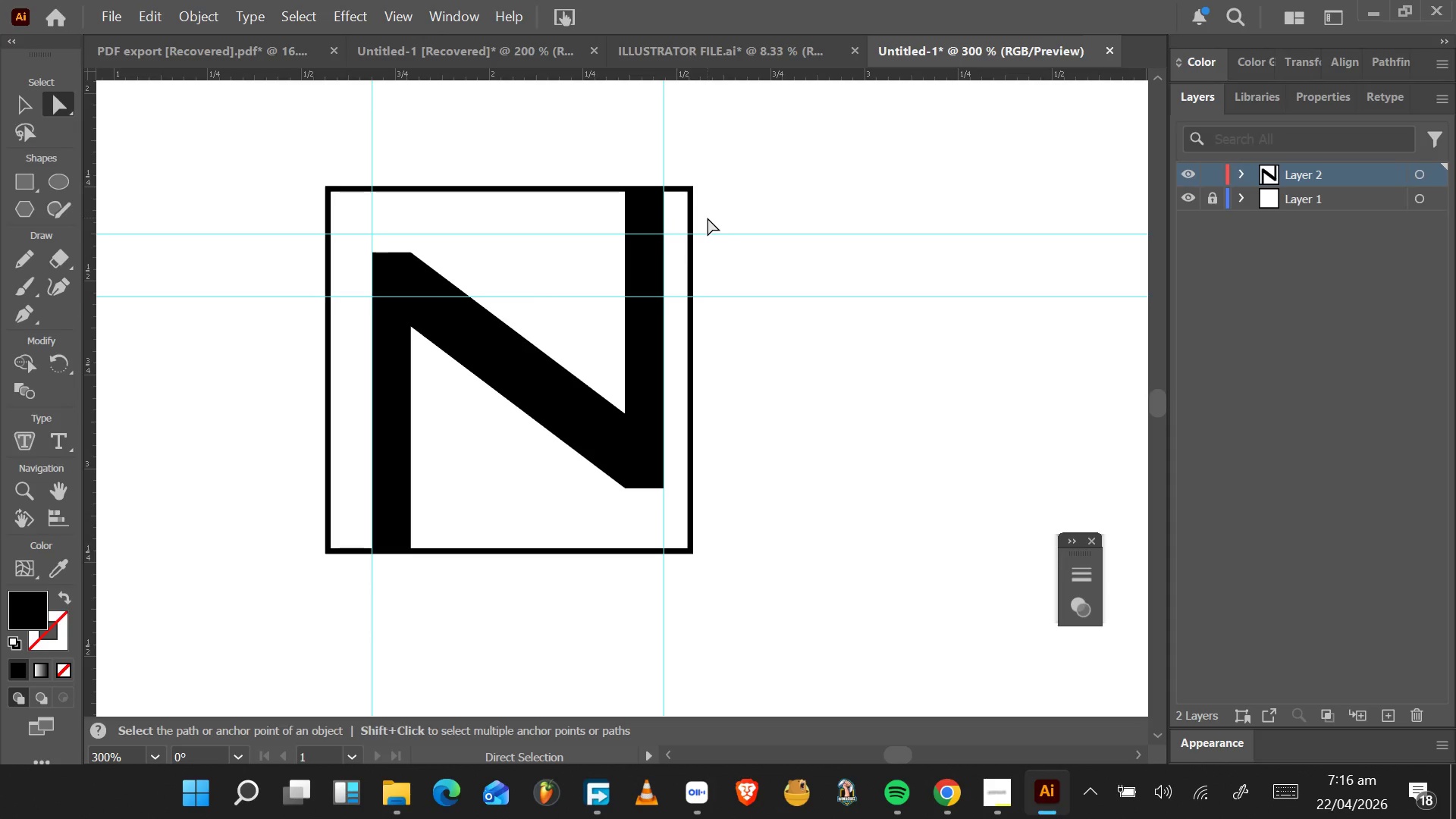 
left_click([407, 372])
 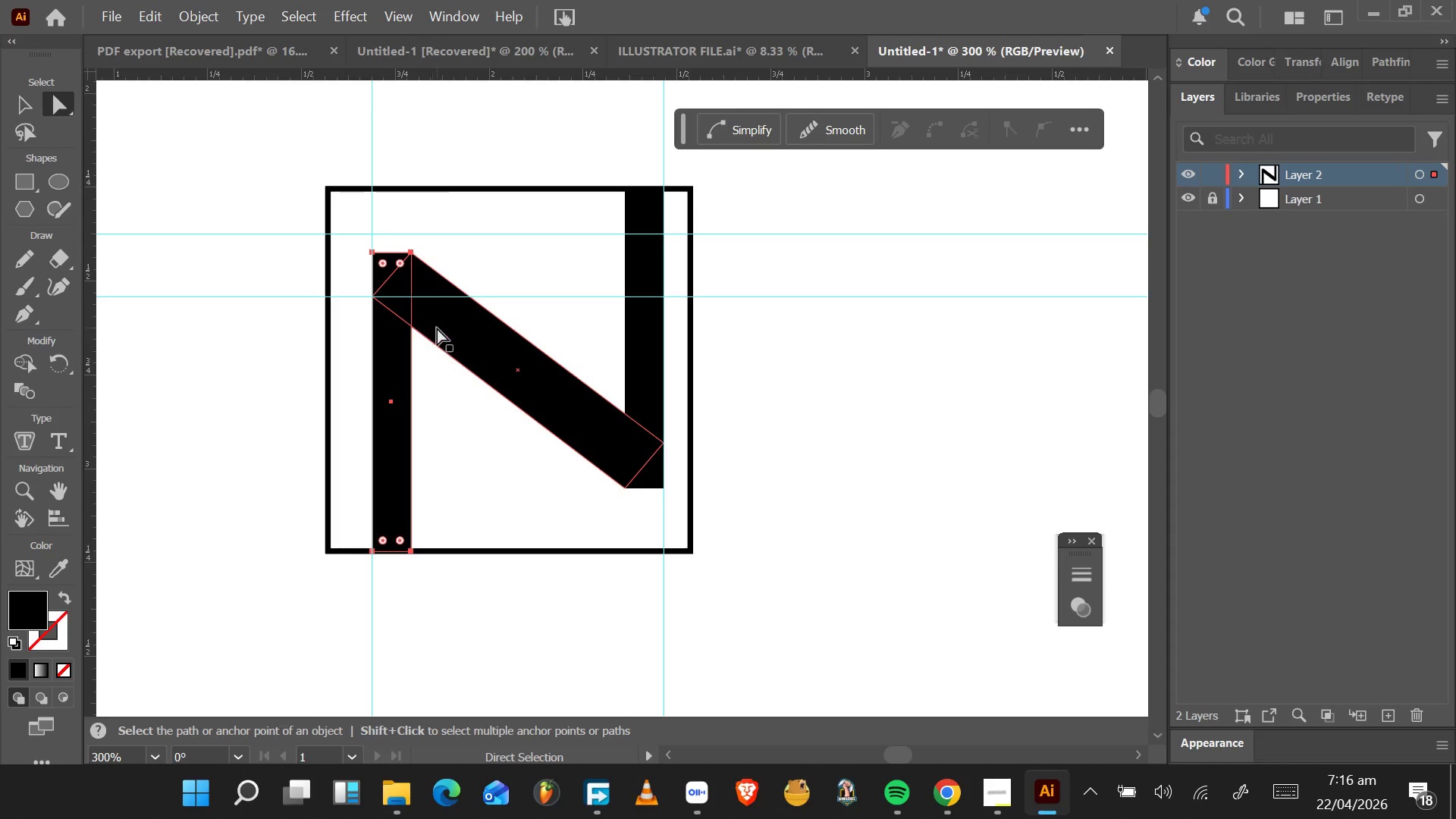 
left_click([428, 323])
 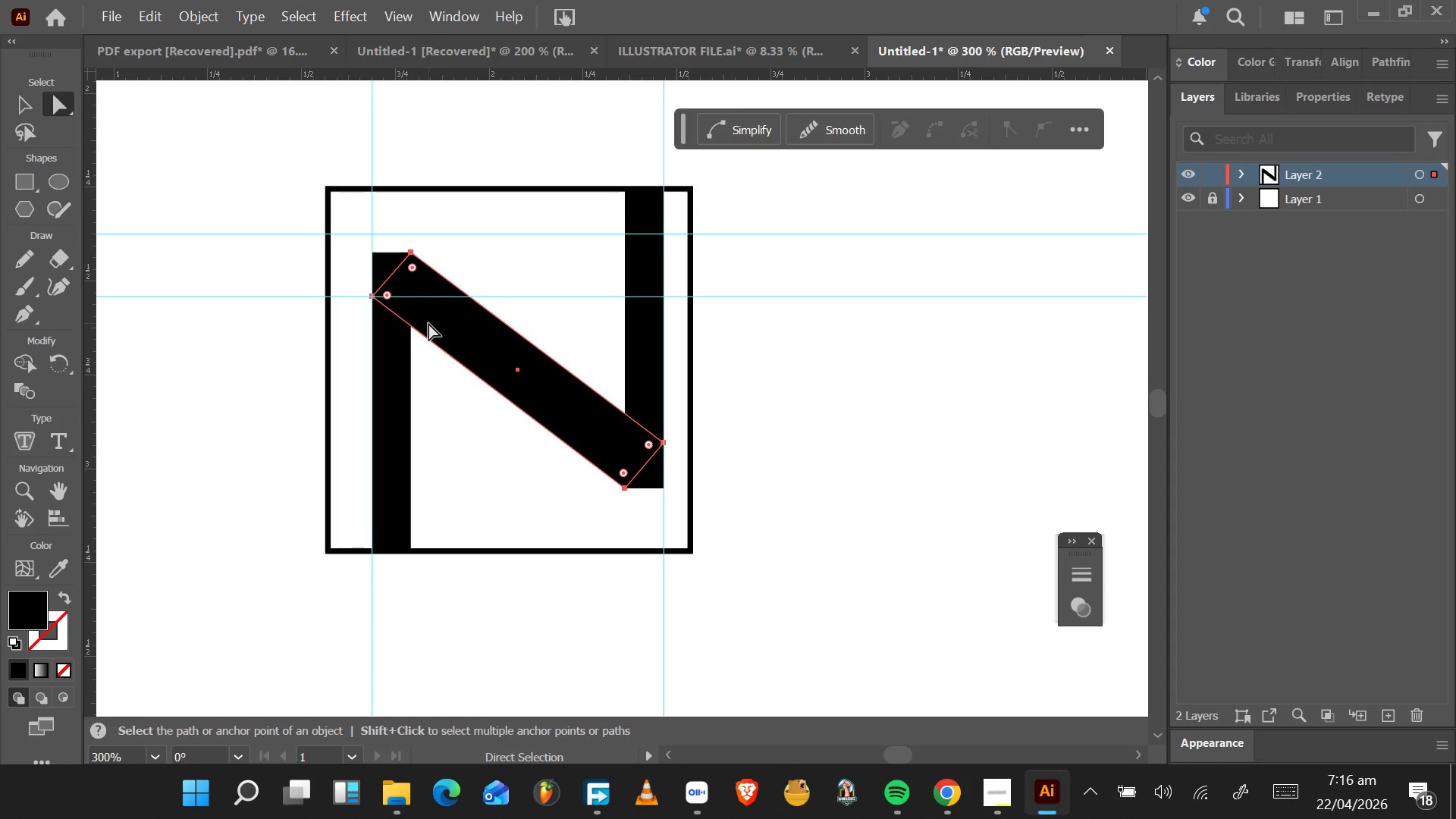 
key(V)
 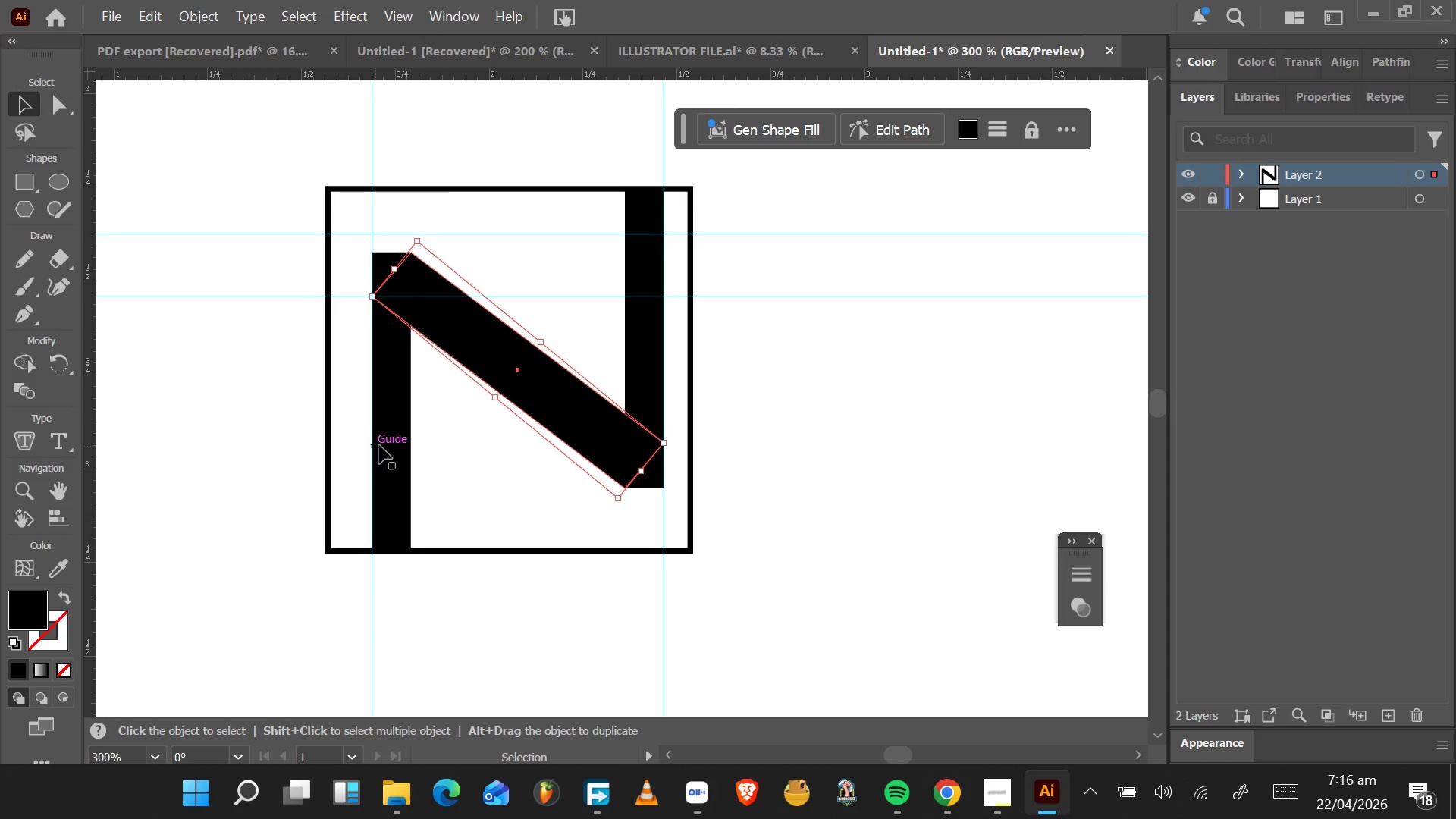 
left_click([384, 444])
 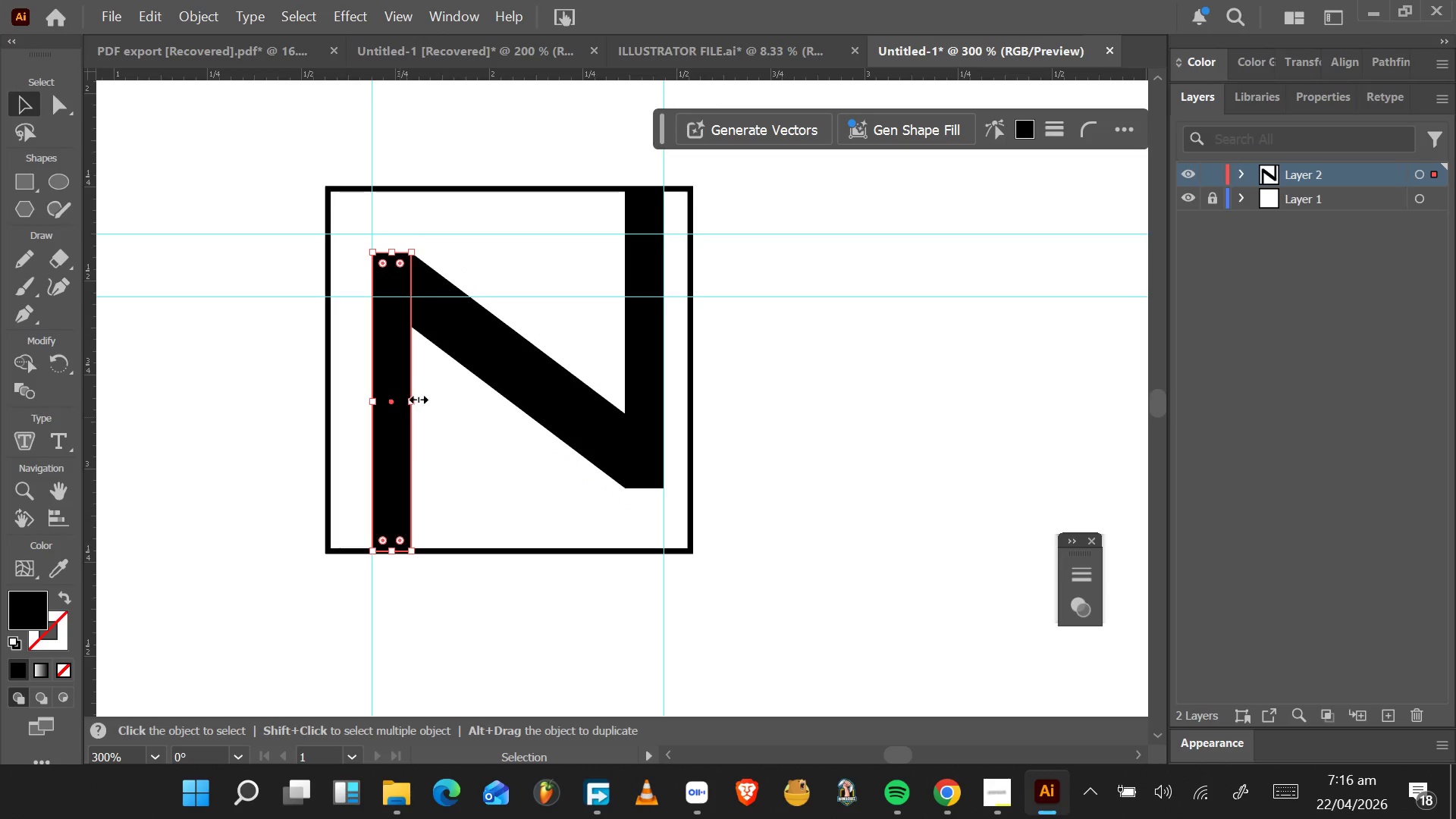 
left_click_drag(start_coordinate=[415, 400], to_coordinate=[425, 379])
 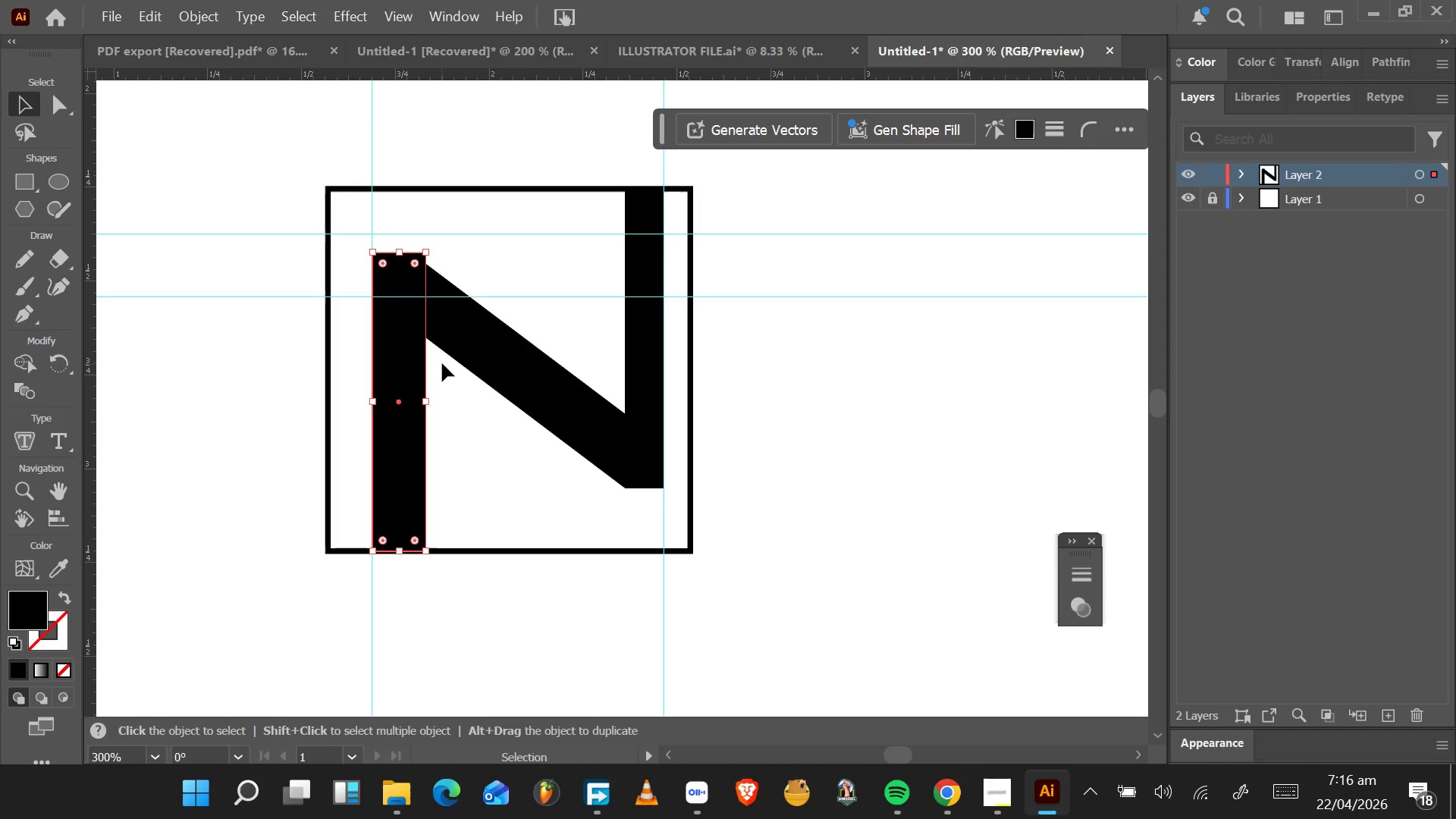 
wait(5.28)
 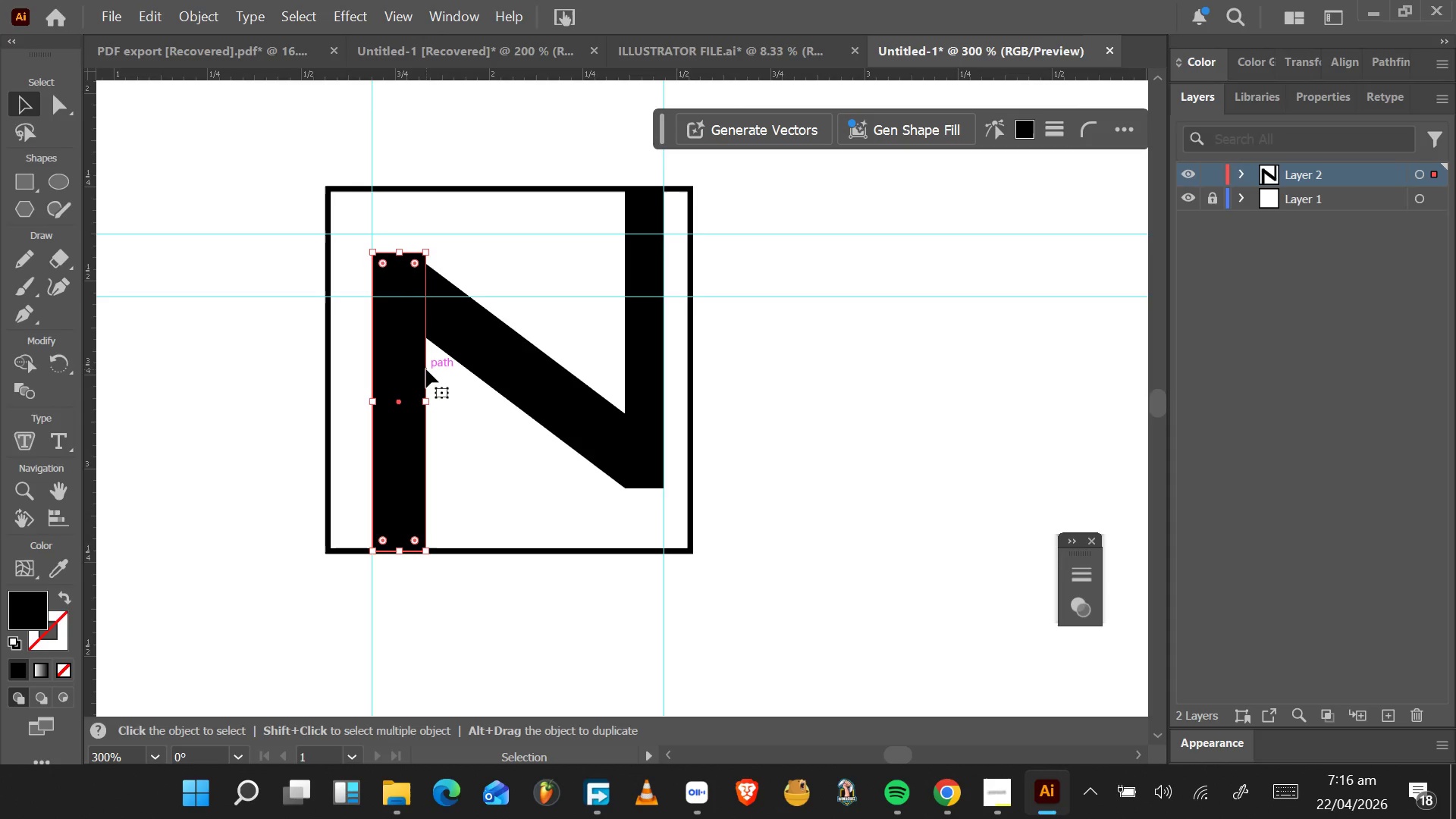 
key(Control+Z)
 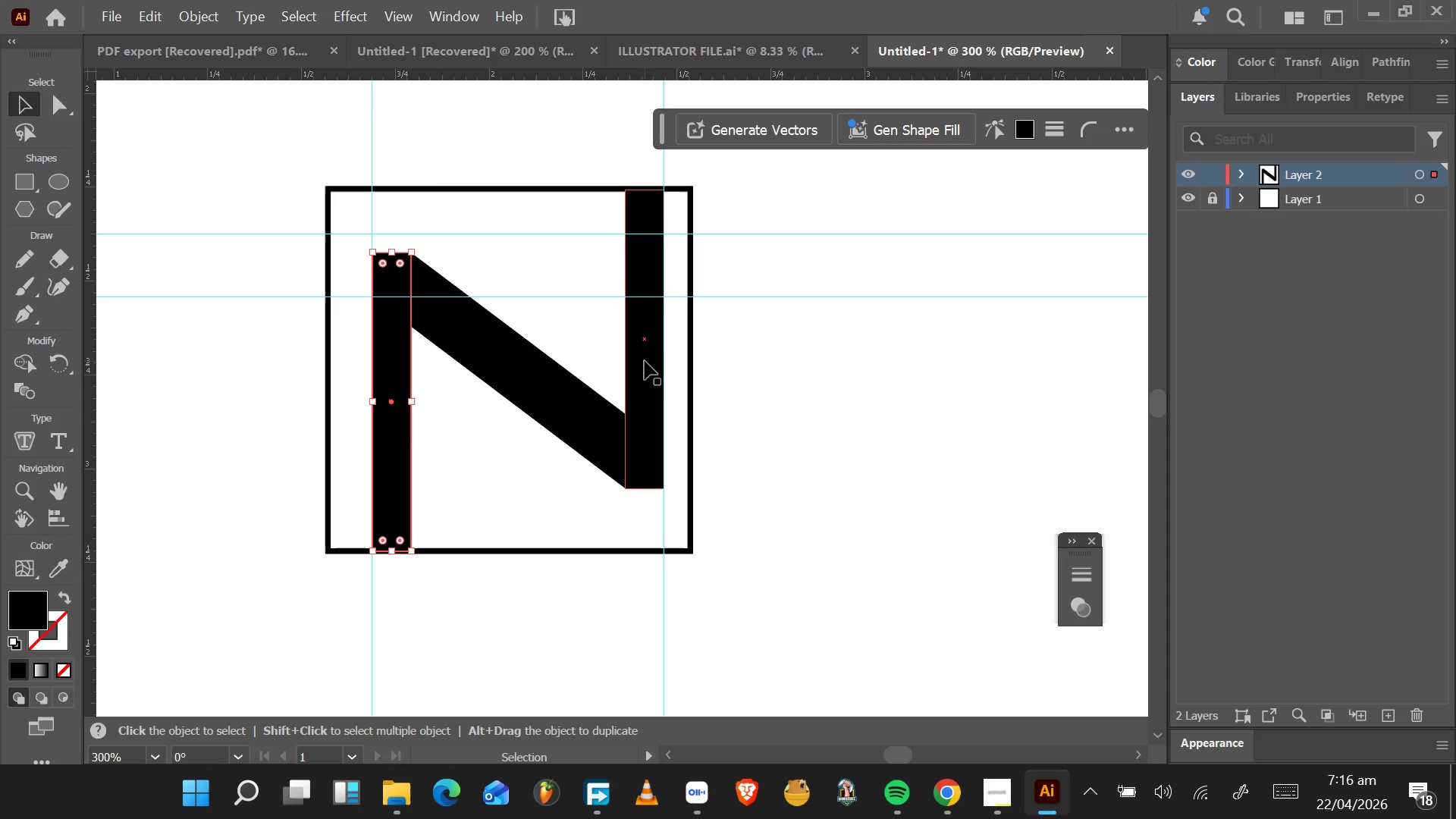 
left_click_drag(start_coordinate=[645, 361], to_coordinate=[617, 360])
 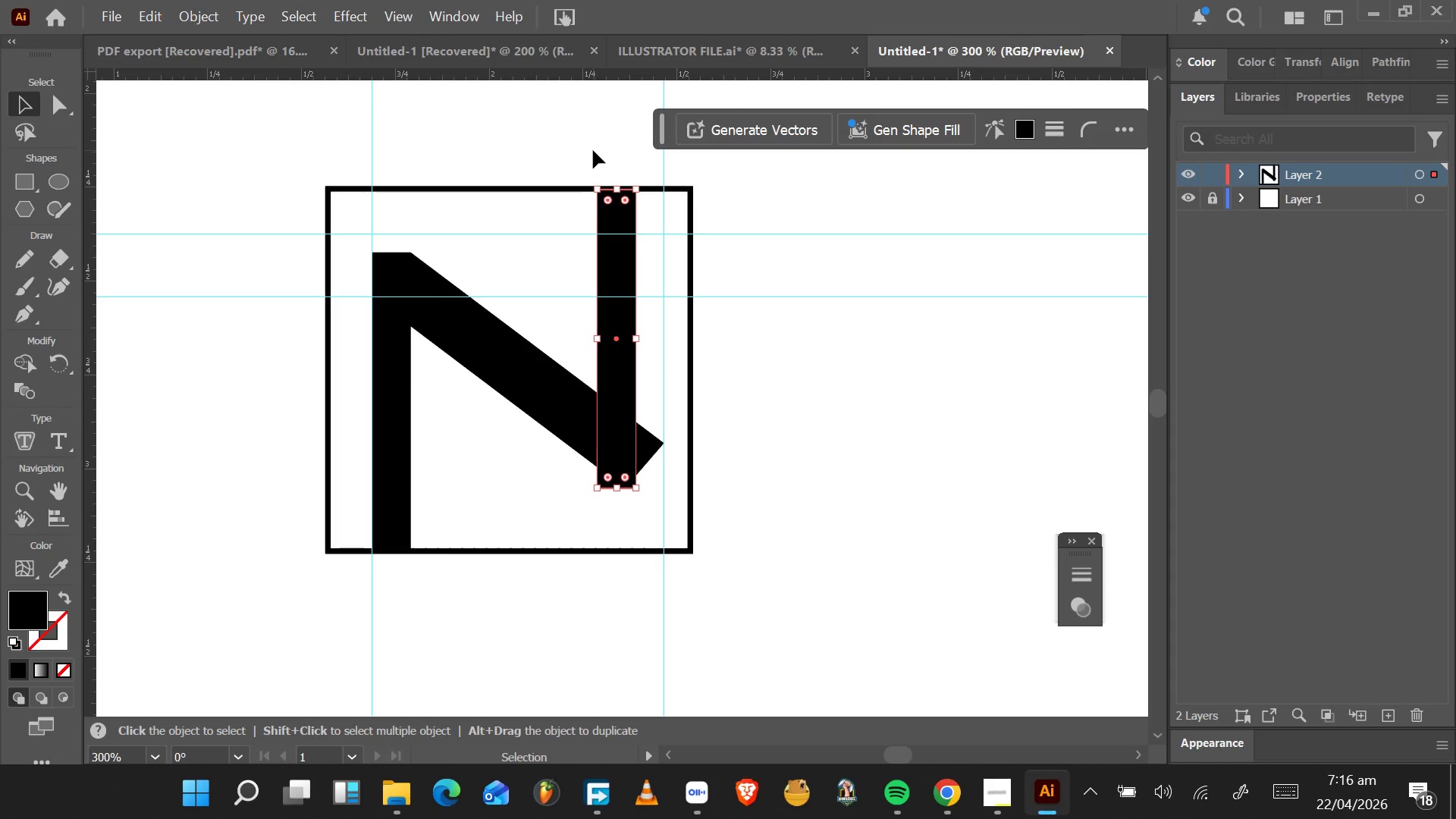 
wait(9.62)
 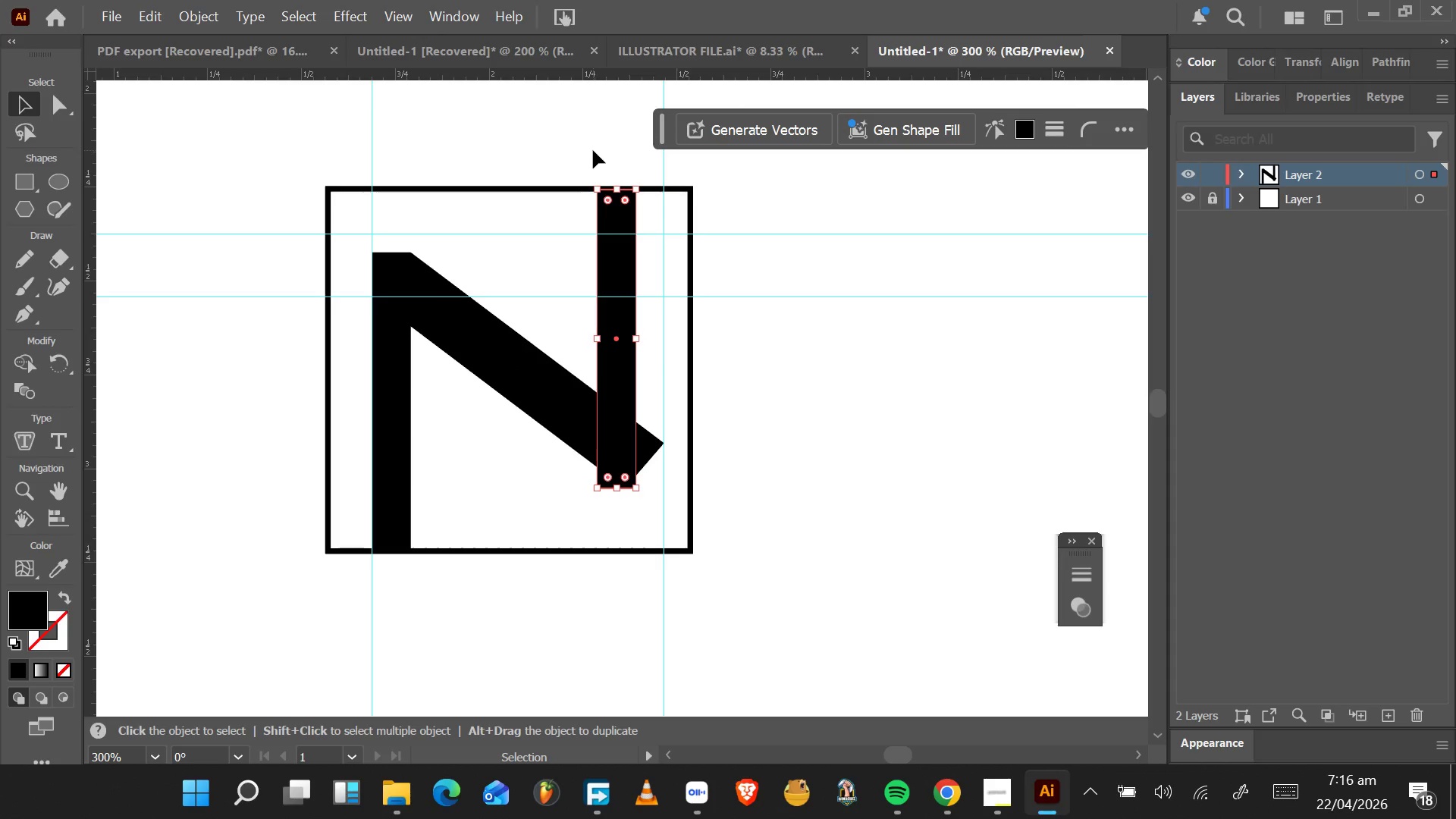 
left_click_drag(start_coordinate=[400, 401], to_coordinate=[416, 402])
 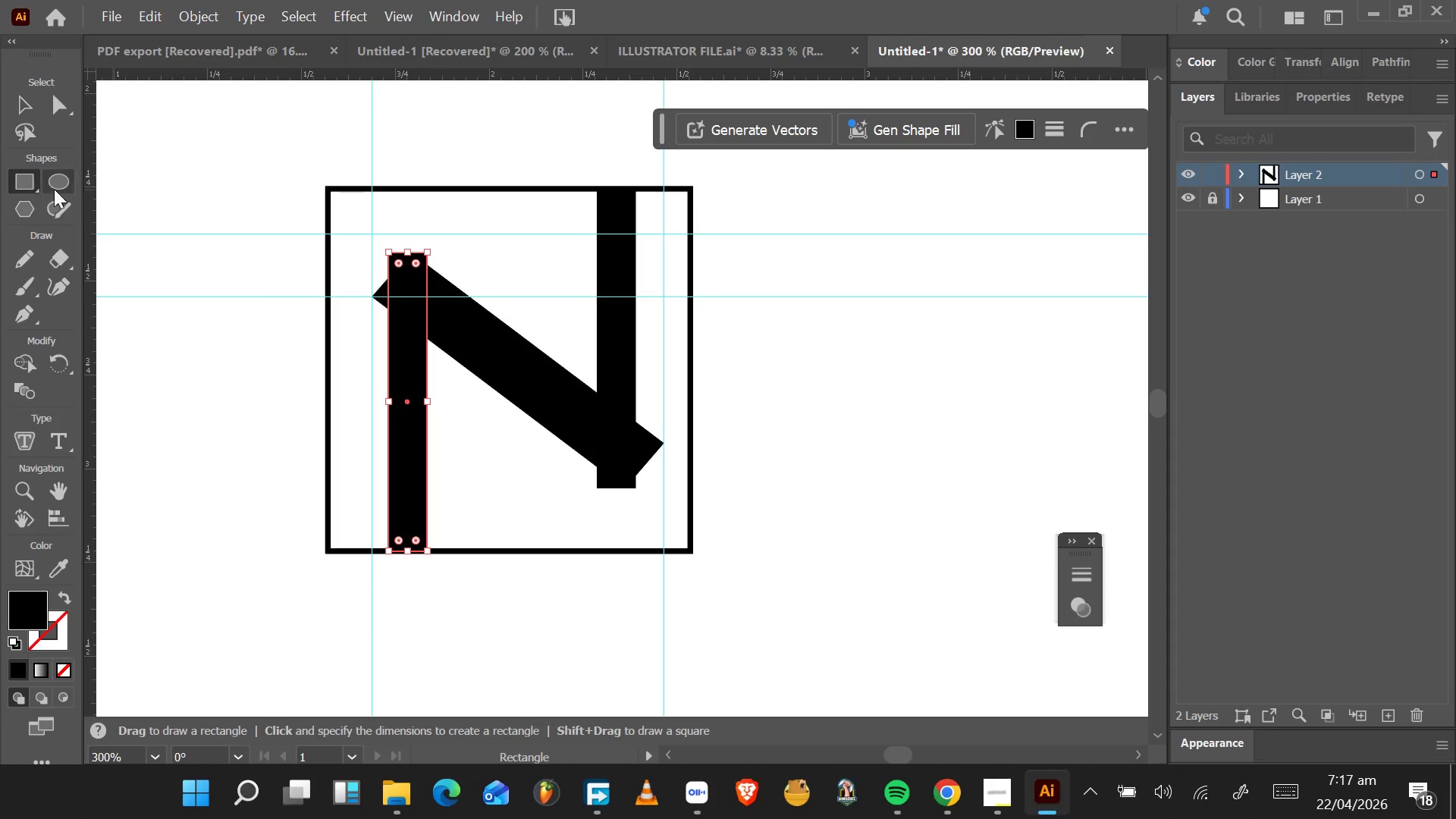 
wait(5.86)
 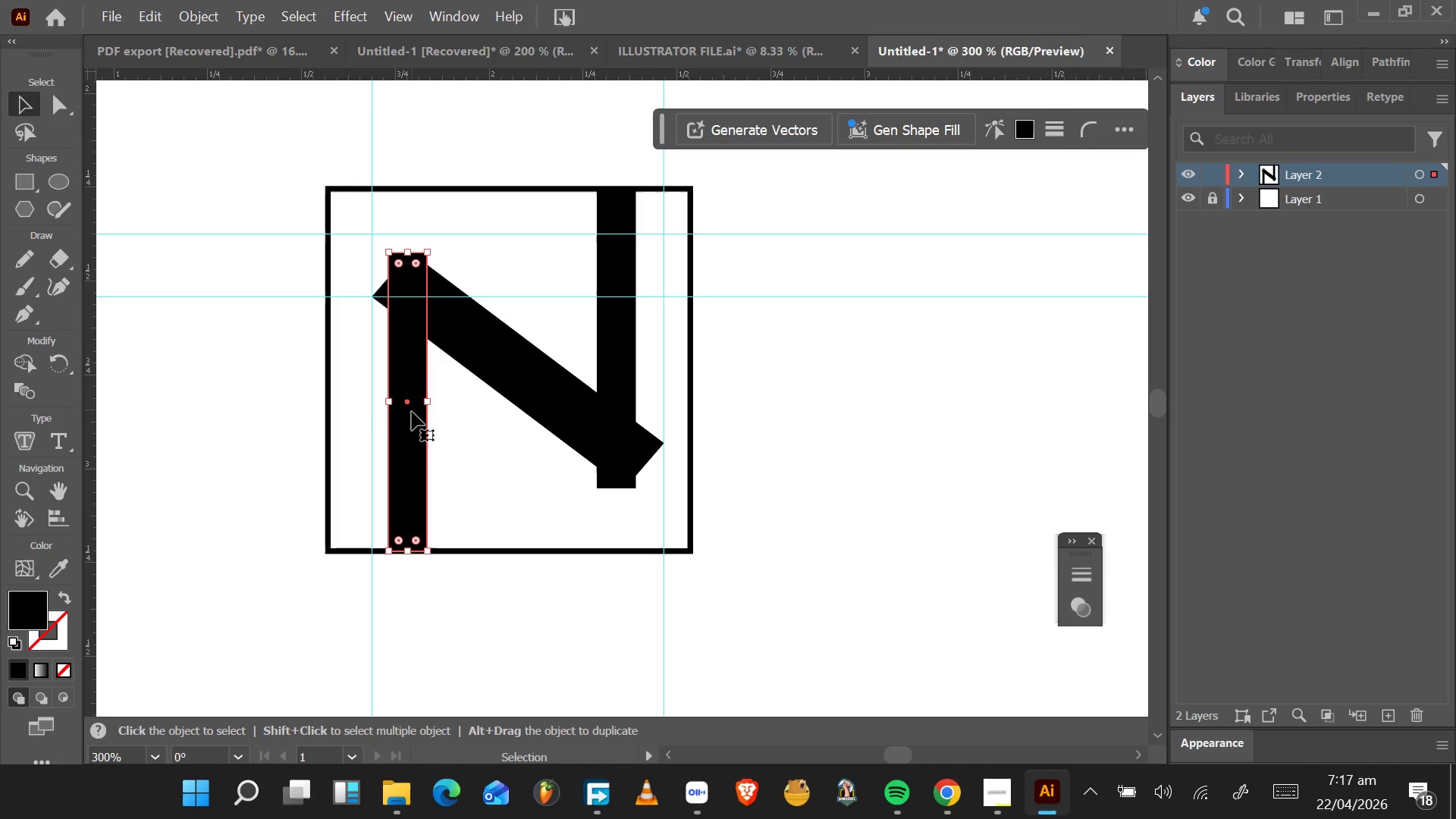 
left_click_drag(start_coordinate=[331, 547], to_coordinate=[347, 497])
 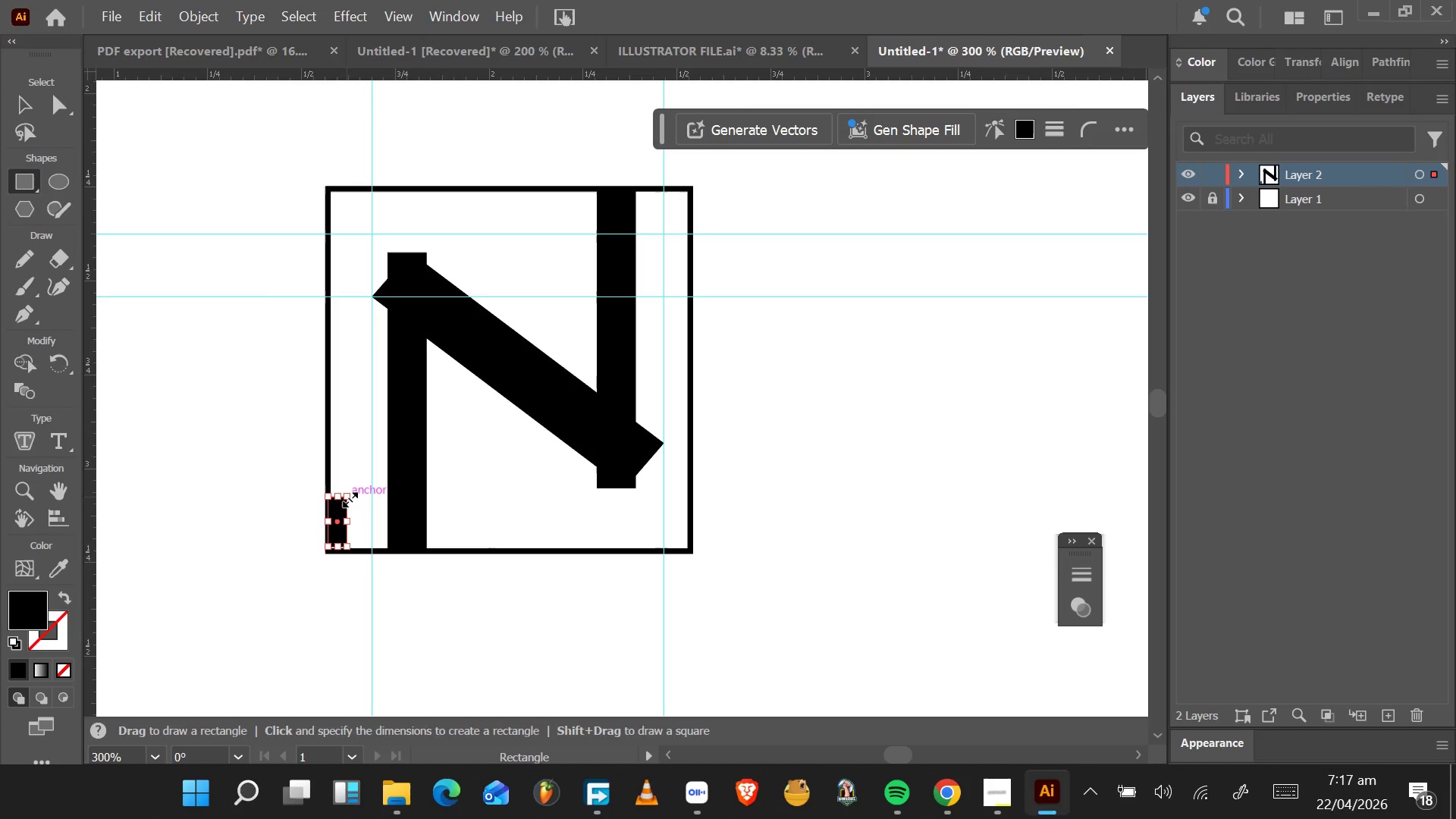 
key(Control+Z)
 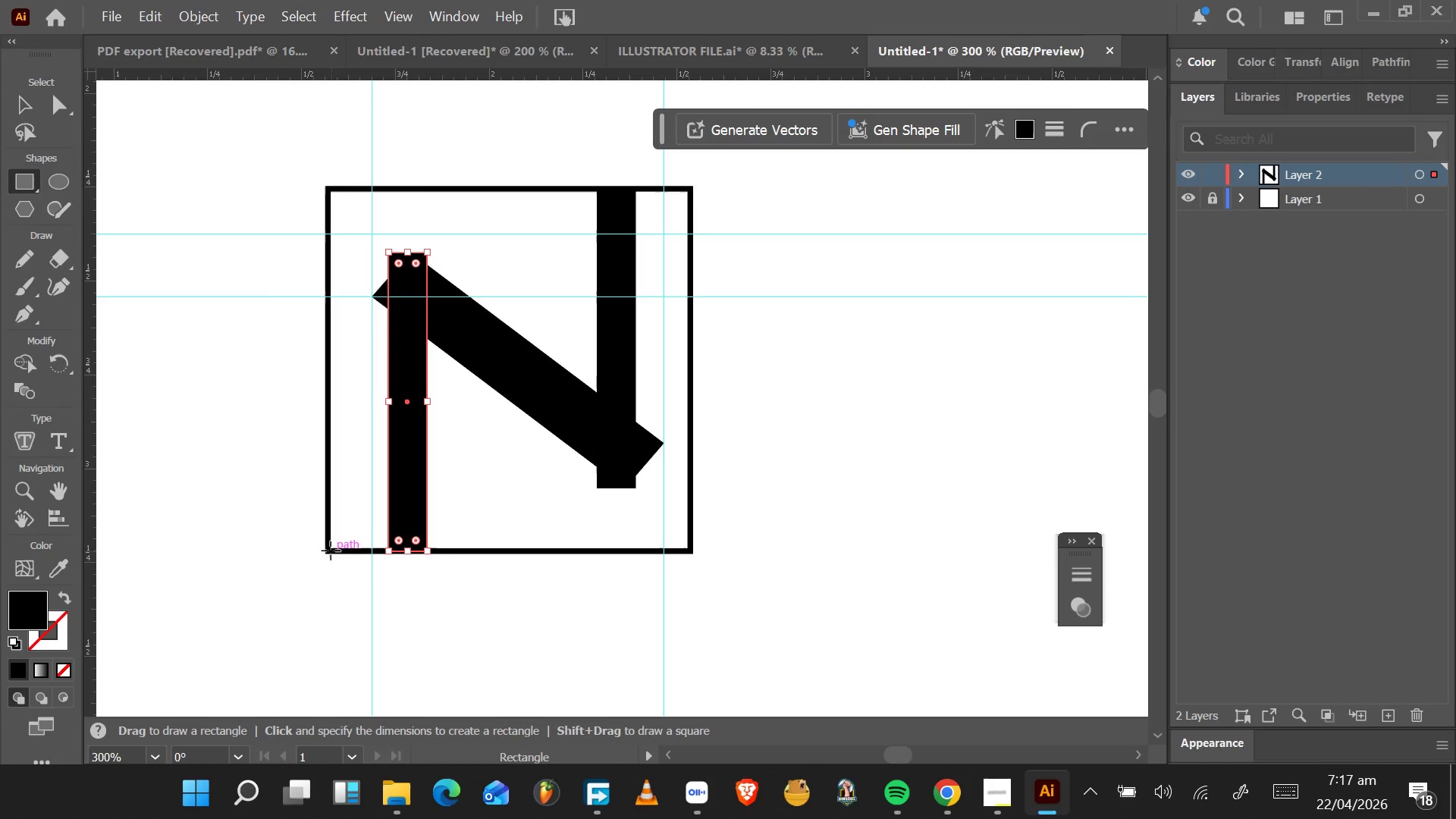 
left_click_drag(start_coordinate=[328, 548], to_coordinate=[391, 419])
 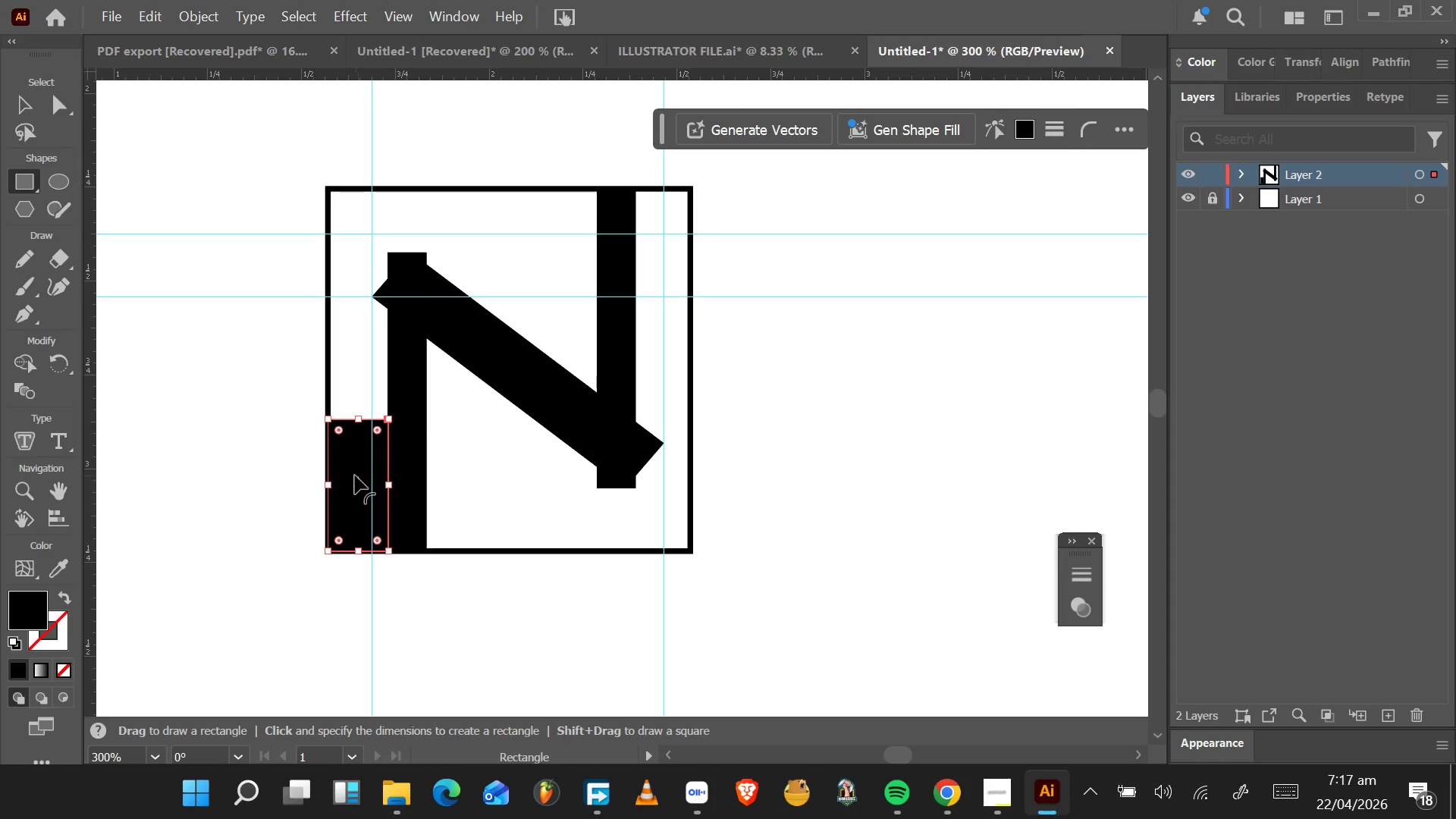 
hold_key(key=AltLeft, duration=1.08)
left_click_drag(start_coordinate=[352, 474], to_coordinate=[592, 430])
 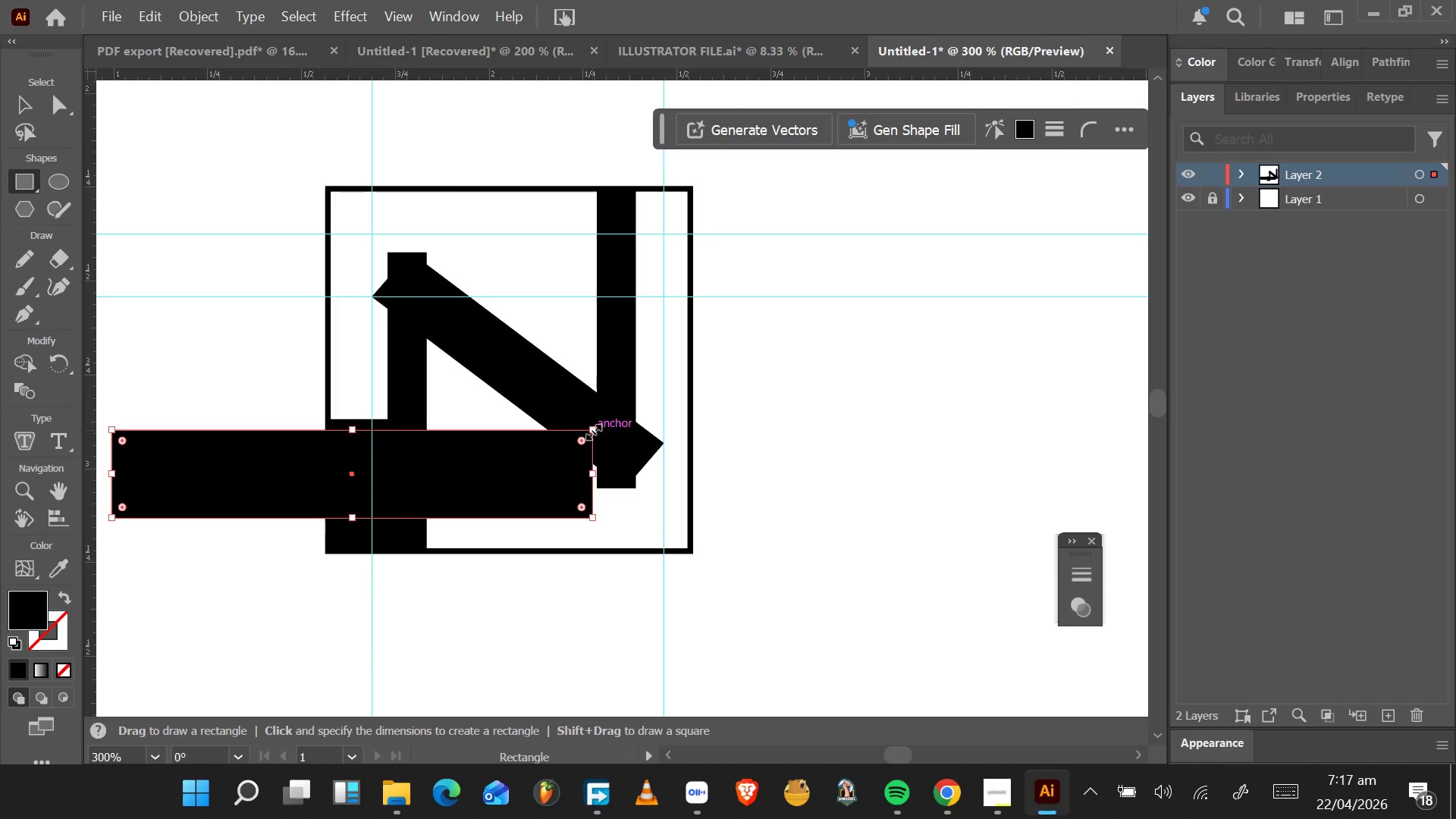 
key(Control+Z)
 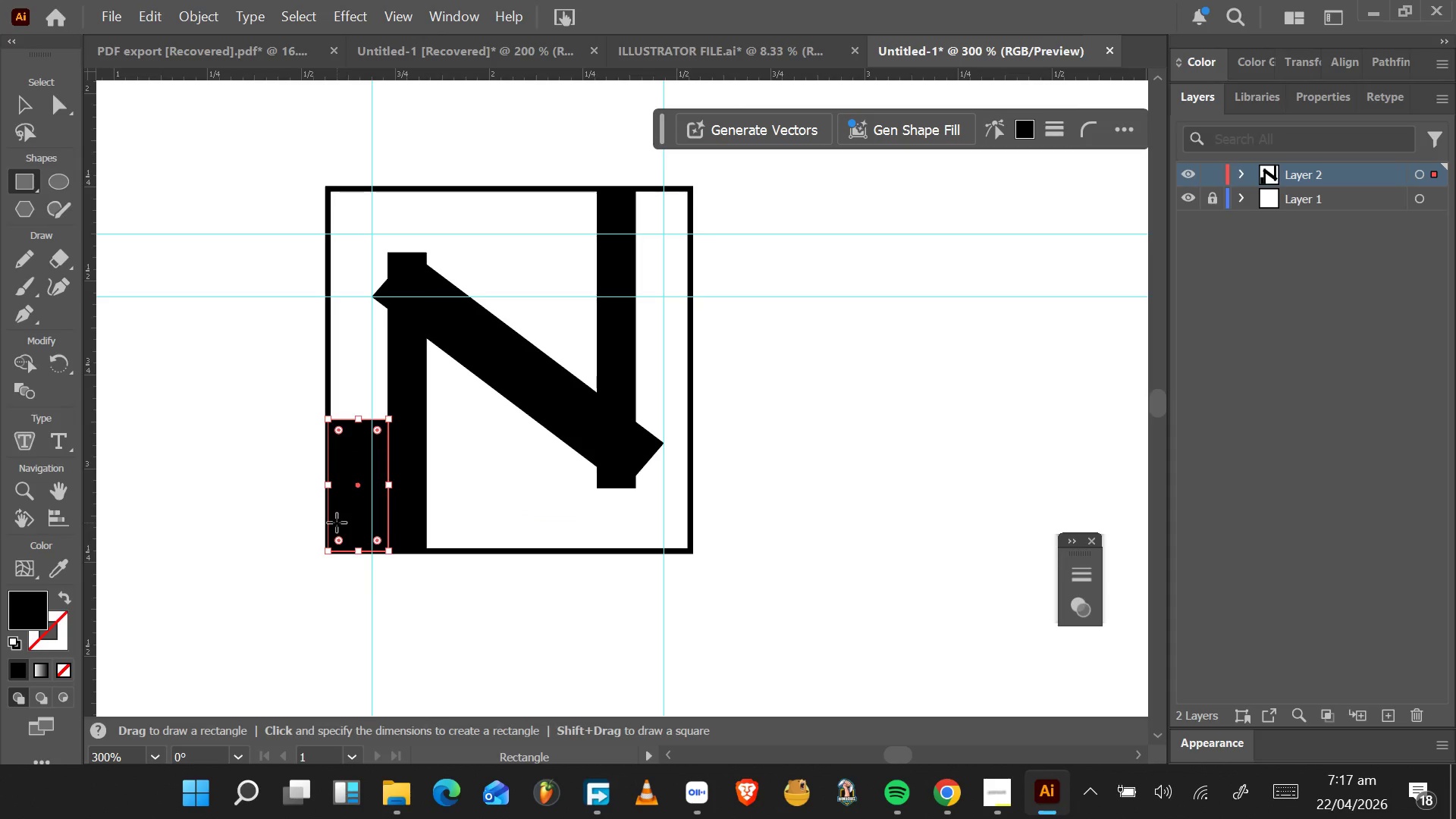 
key(V)
 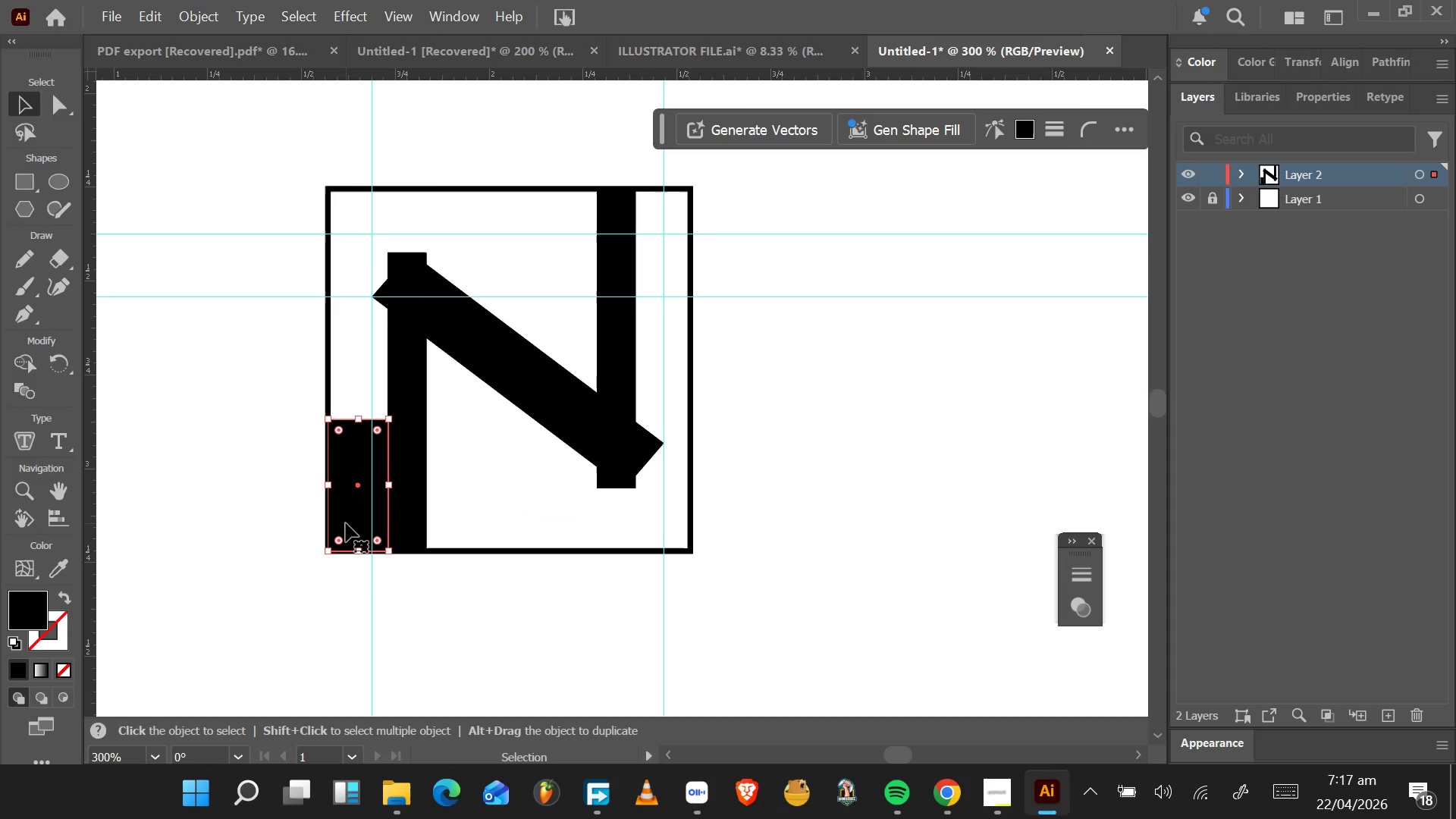 
hold_key(key=ShiftLeft, duration=1.31)
left_click_drag(start_coordinate=[346, 523], to_coordinate=[657, 391])
 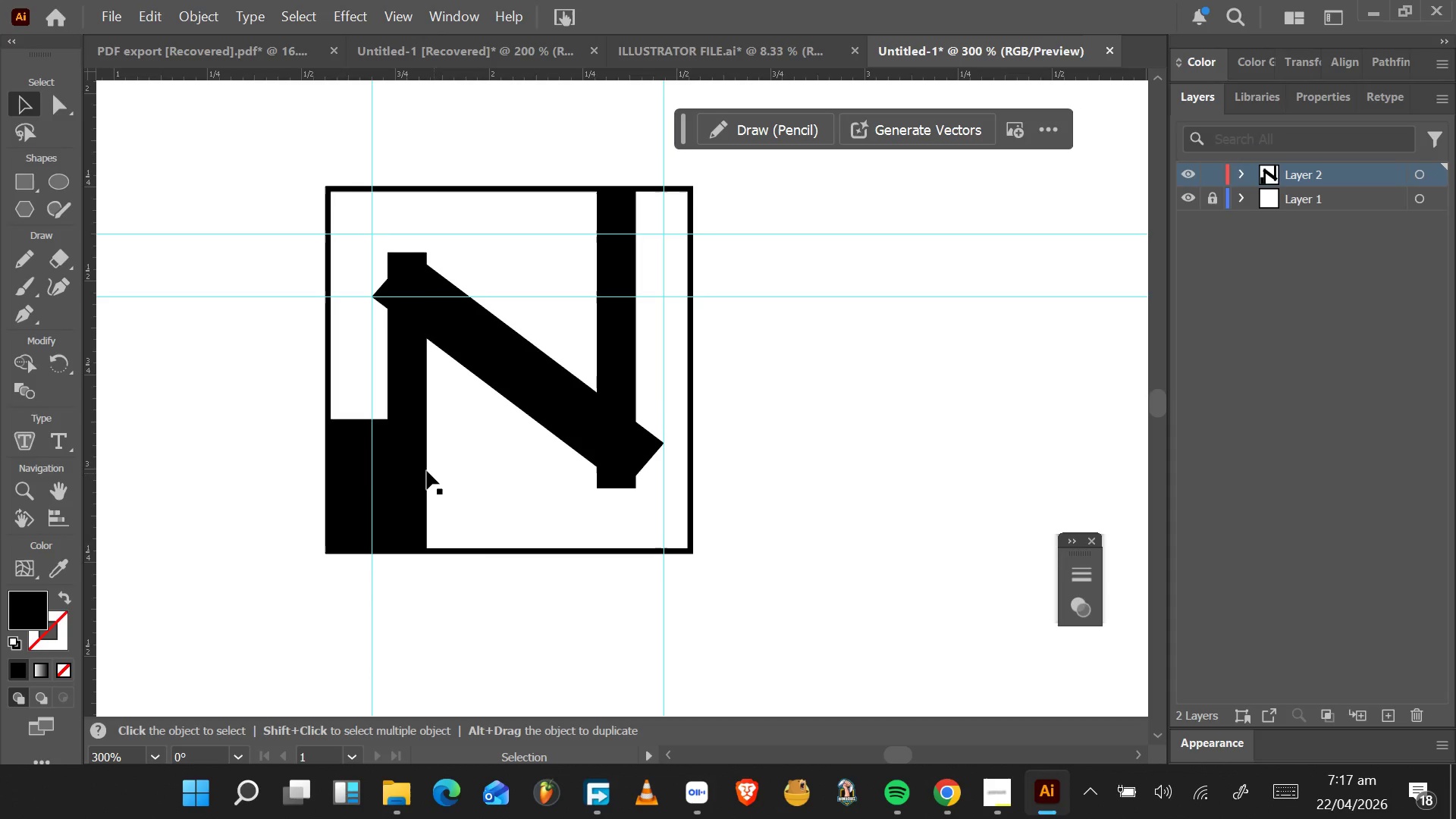 
hold_key(key=AltLeft, duration=0.45)
 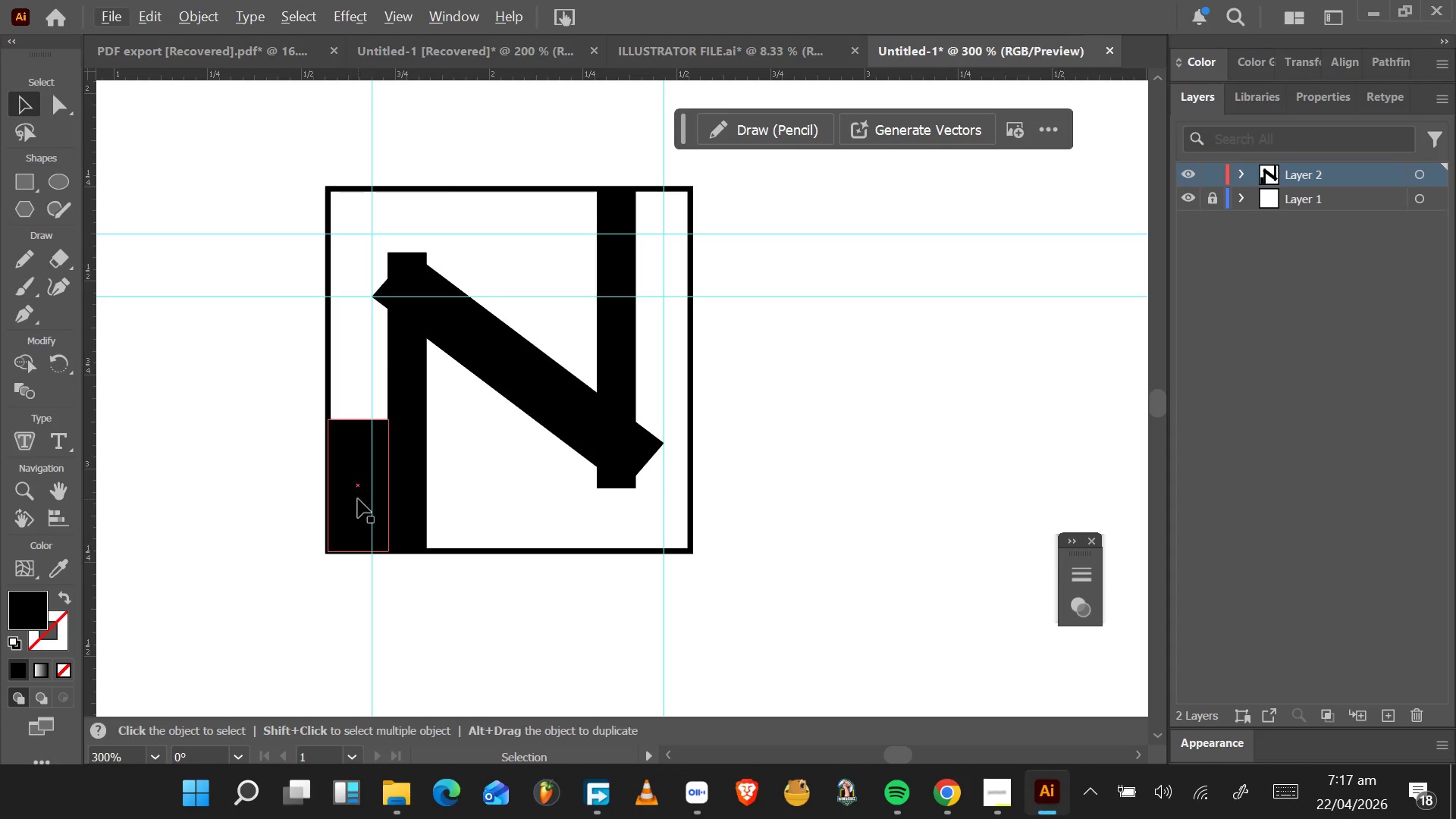 
hold_key(key=AltLeft, duration=1.5)
left_click_drag(start_coordinate=[358, 499], to_coordinate=[664, 272])
 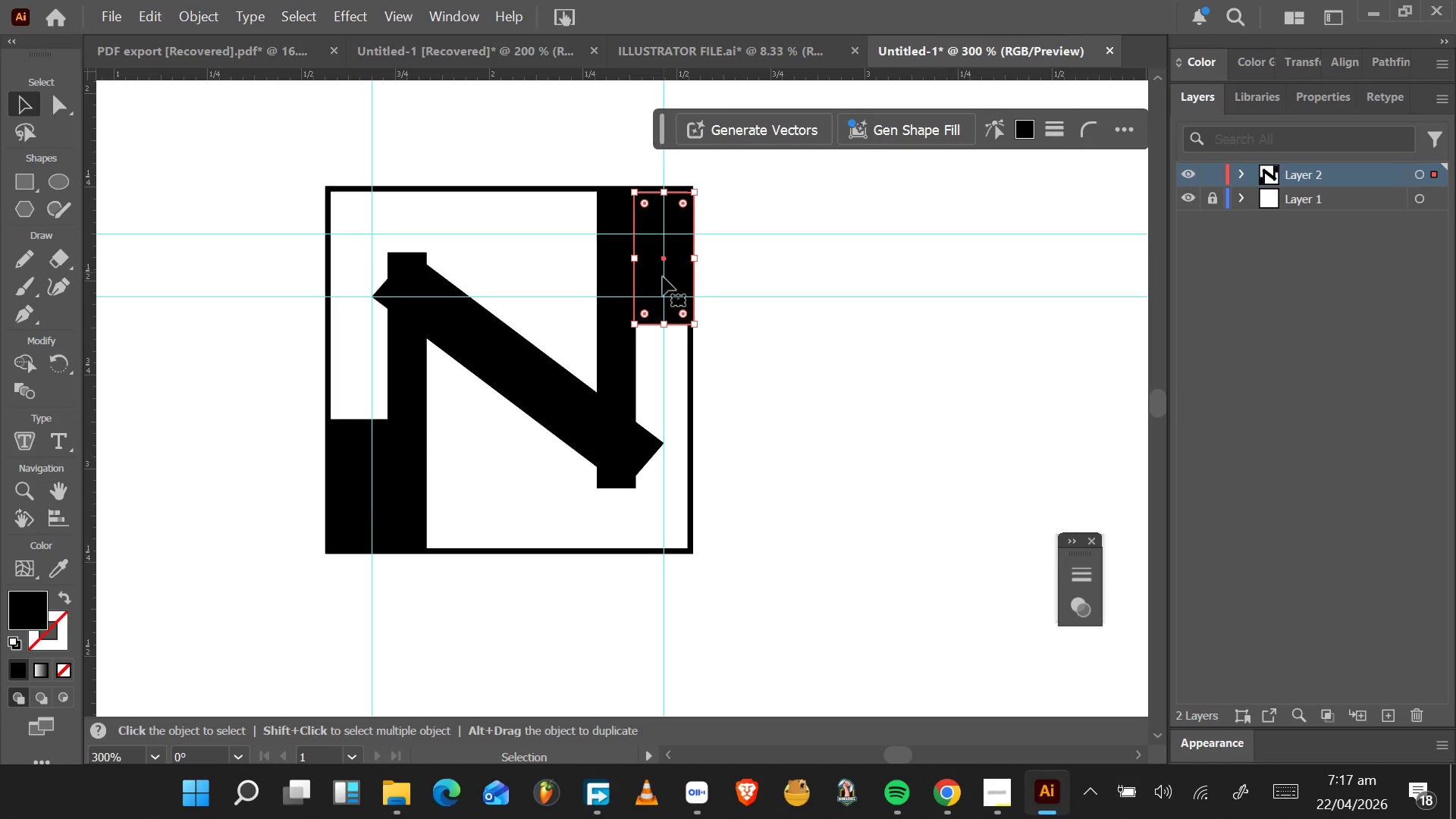 
hold_key(key=AltLeft, duration=1.53)
 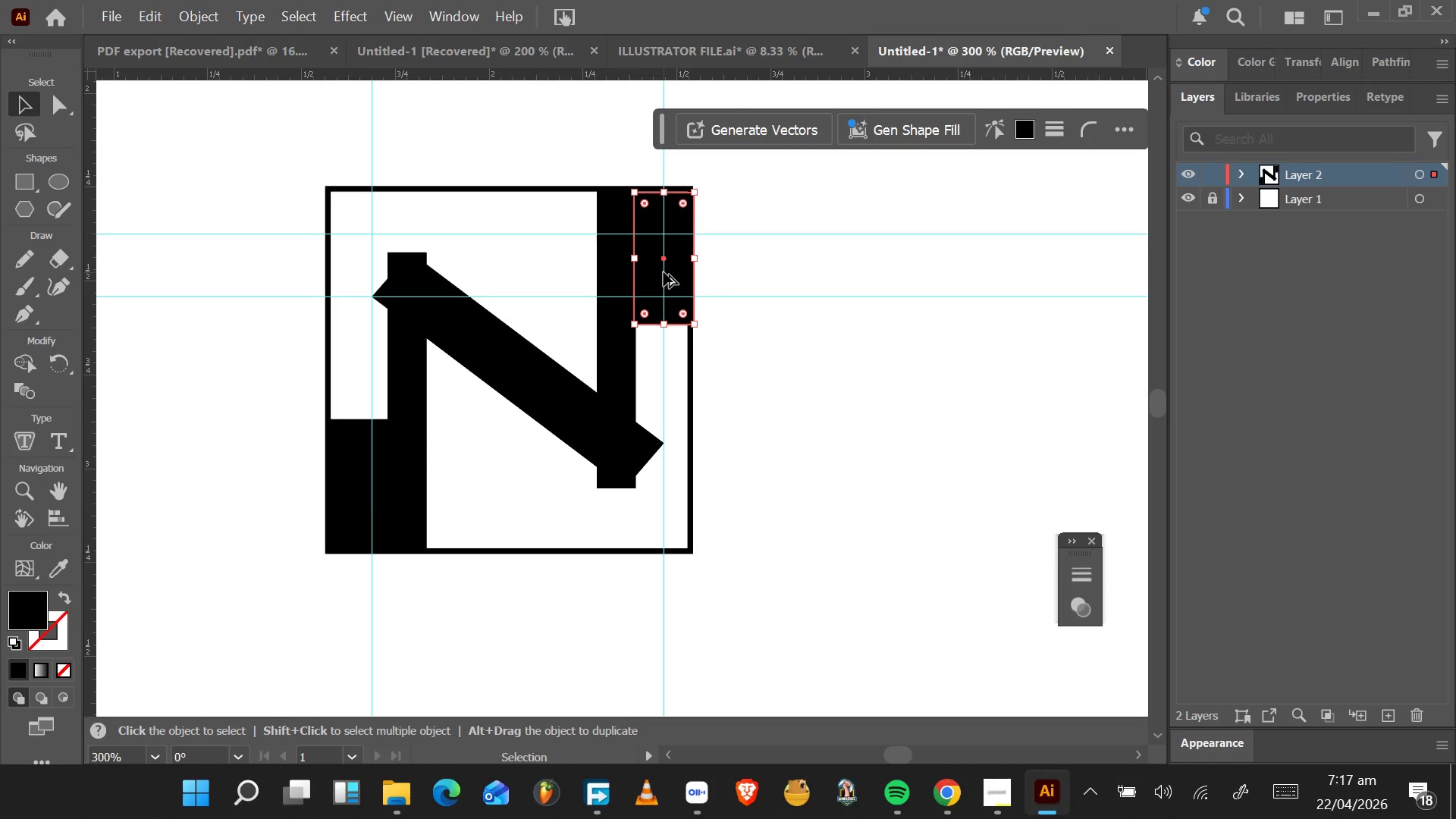 
hold_key(key=AltLeft, duration=0.72)
 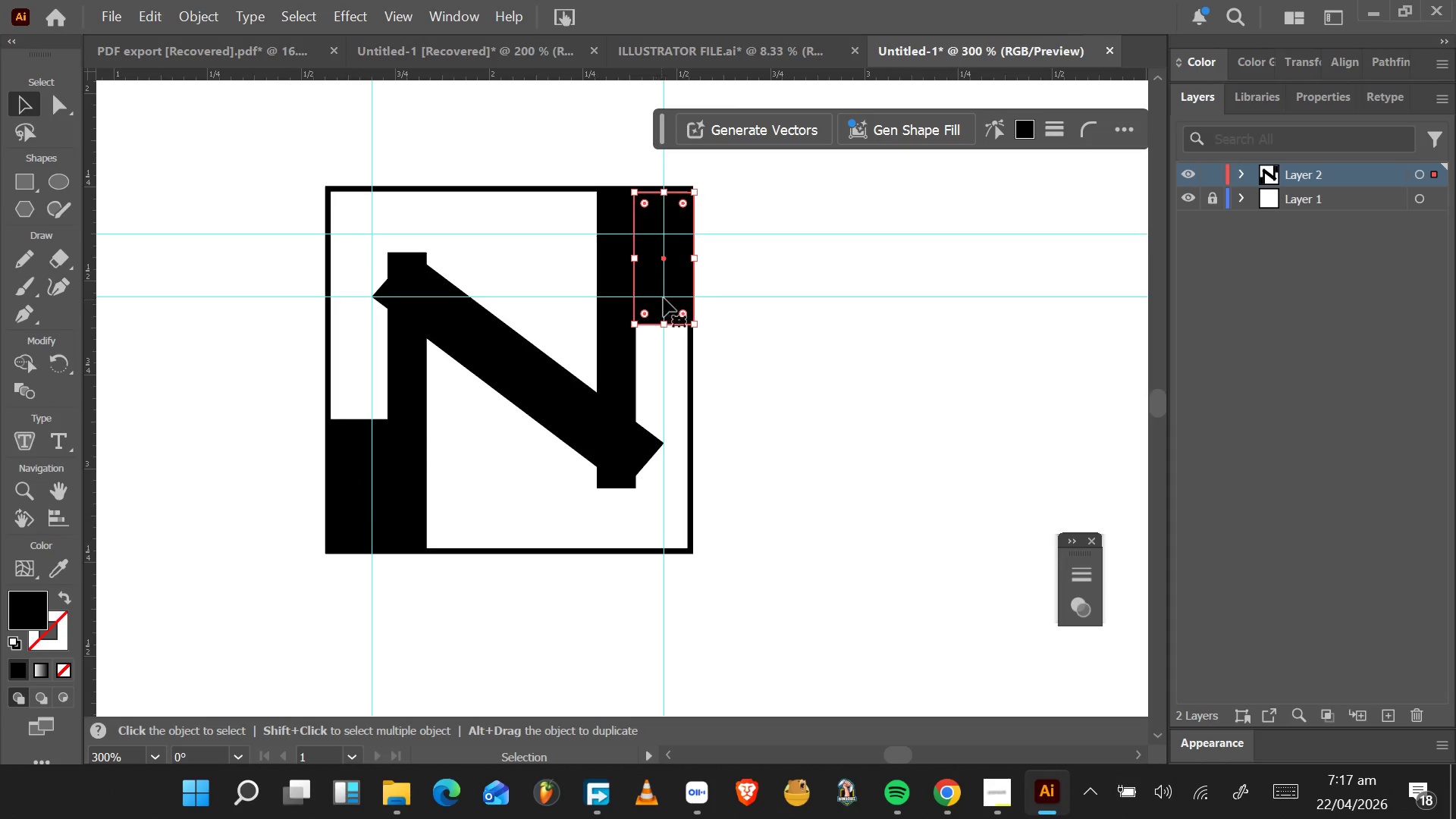 
left_click_drag(start_coordinate=[665, 292], to_coordinate=[660, 288])
 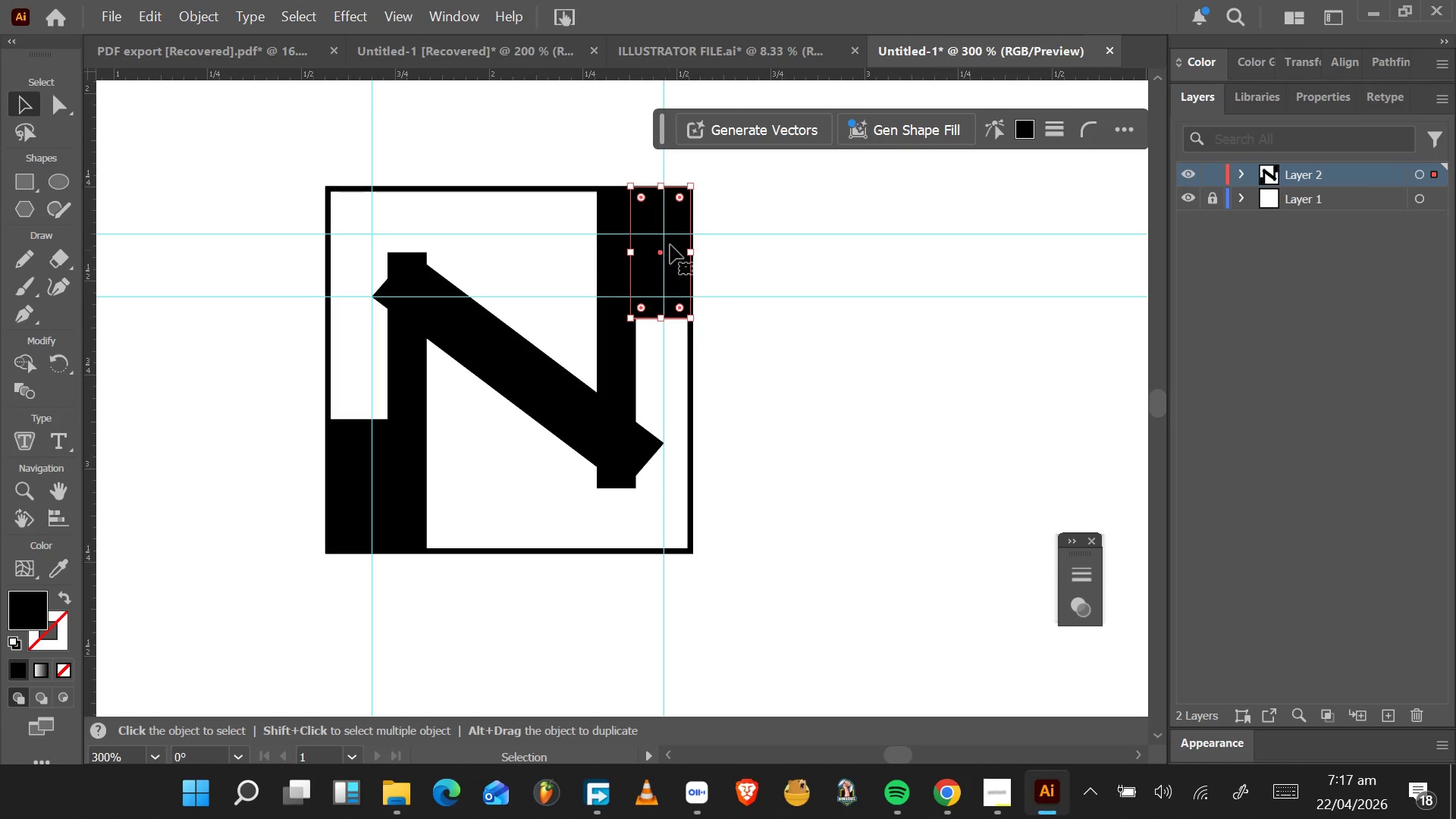 
hold_key(key=AltLeft, duration=0.52)
scroll: coordinate [680, 231], scroll_direction: up, amount: 5.0
 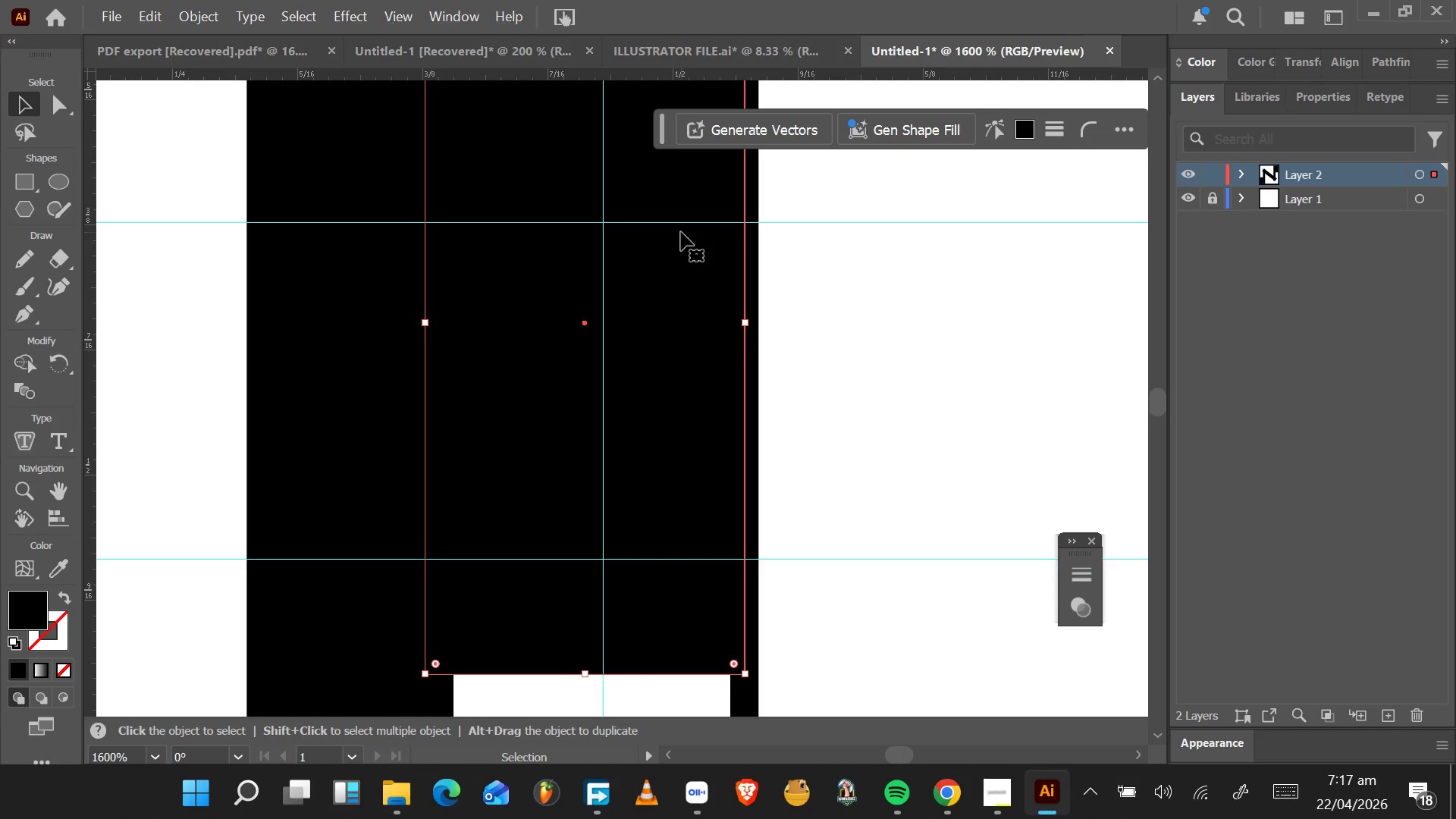 
key(Alt+AltLeft)
 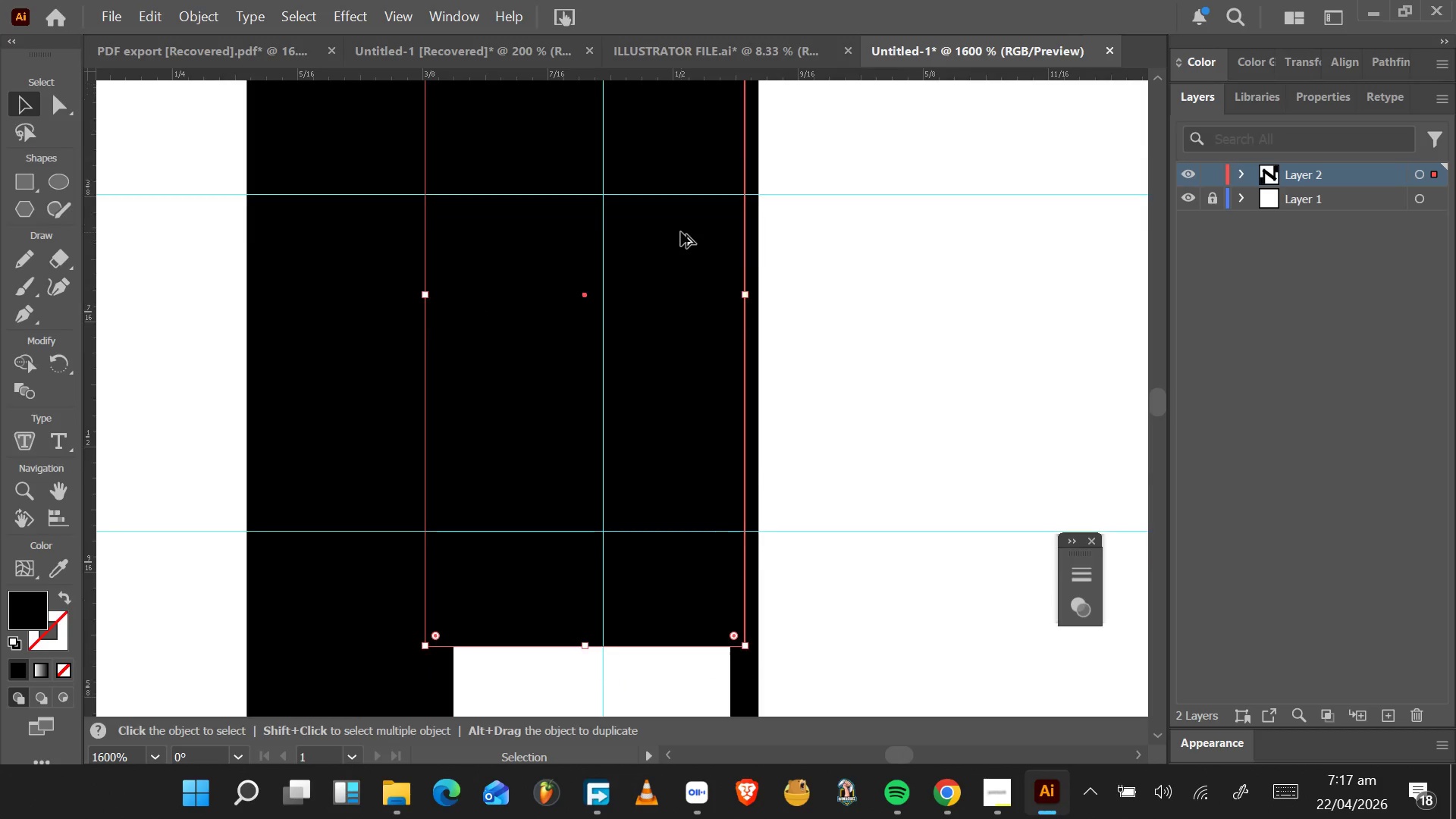 
scroll: coordinate [681, 232], scroll_direction: down, amount: 2.0
 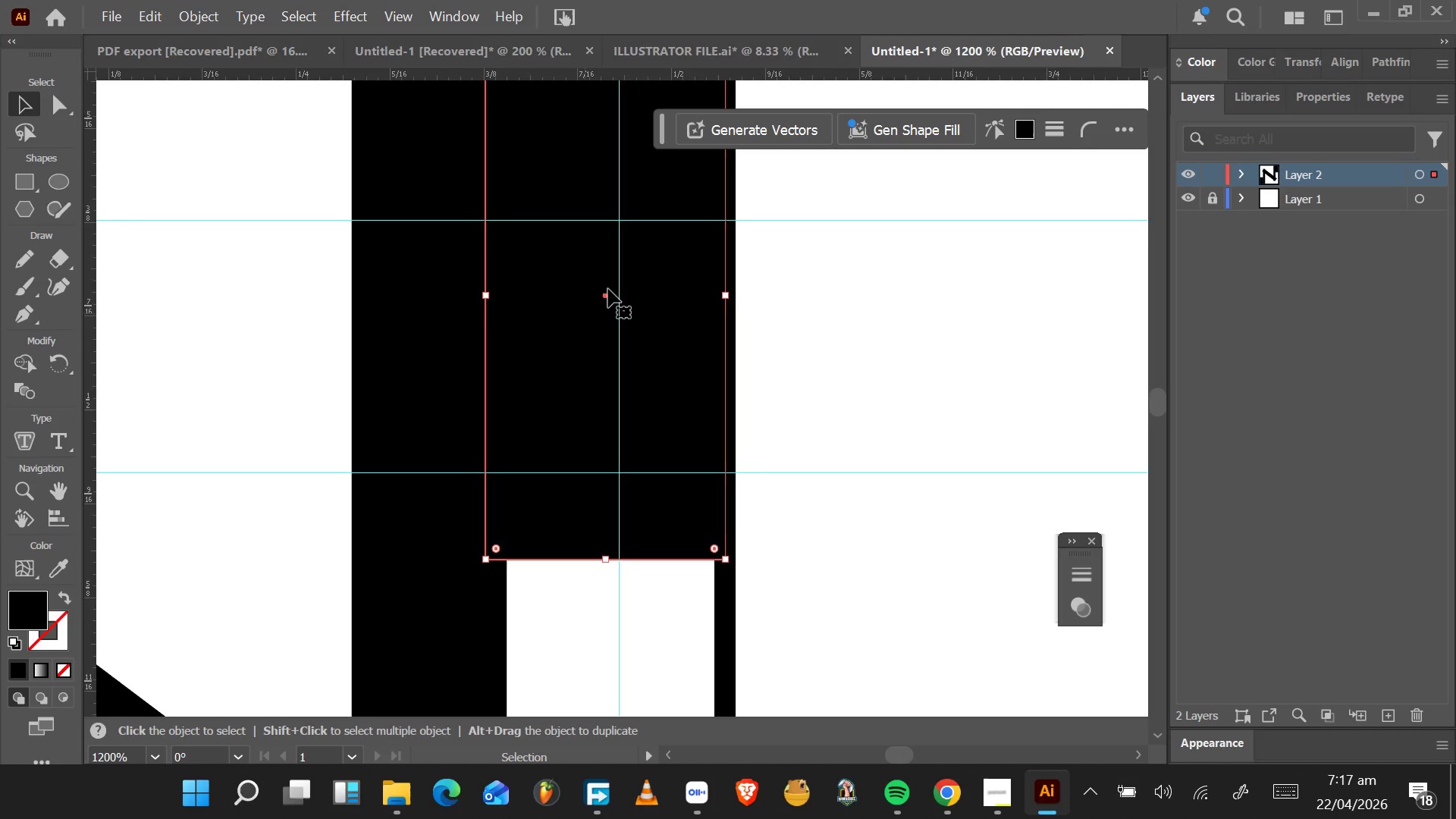 
left_click_drag(start_coordinate=[659, 296], to_coordinate=[660, 315])
 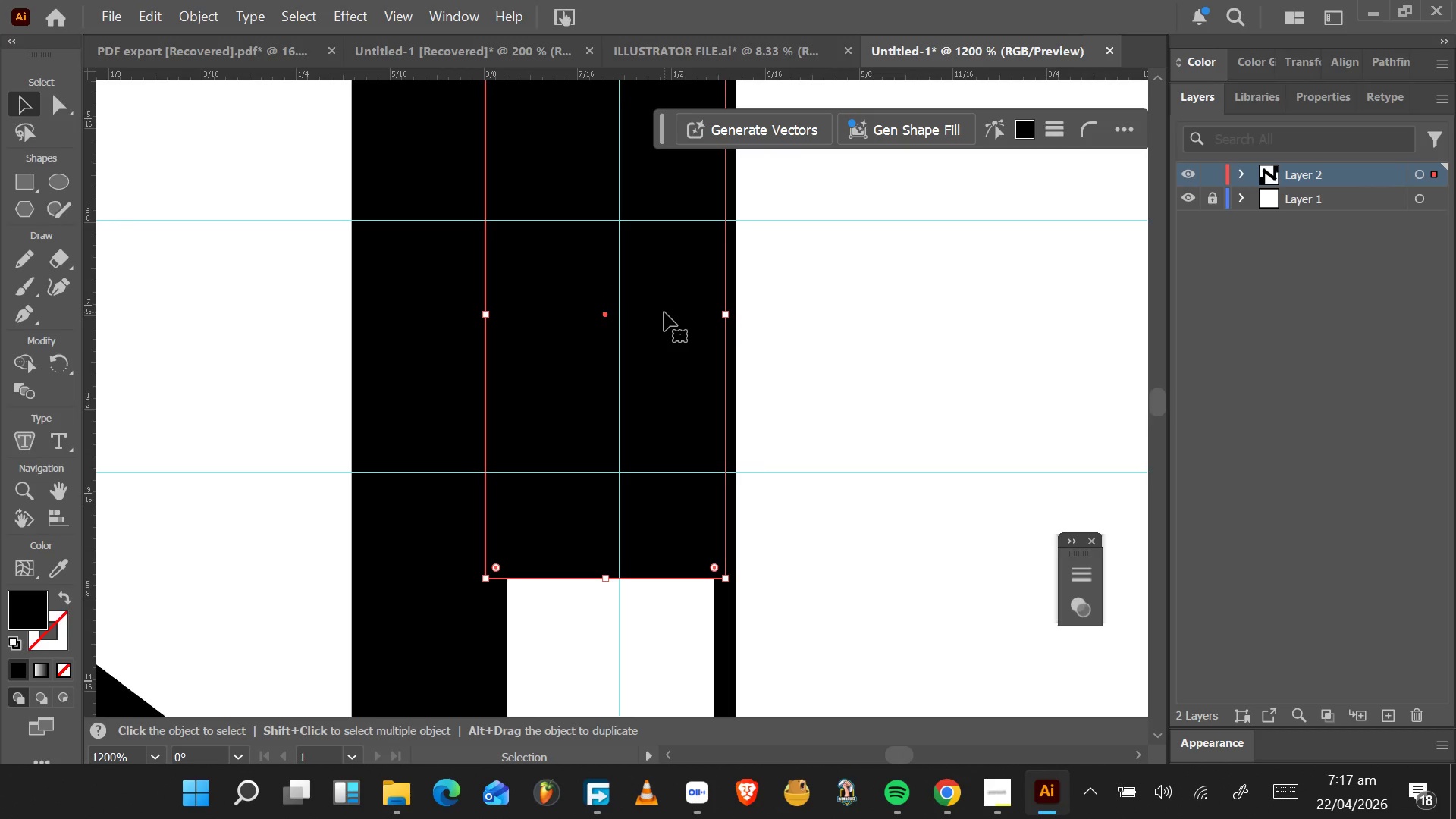 
key(Alt+AltLeft)
 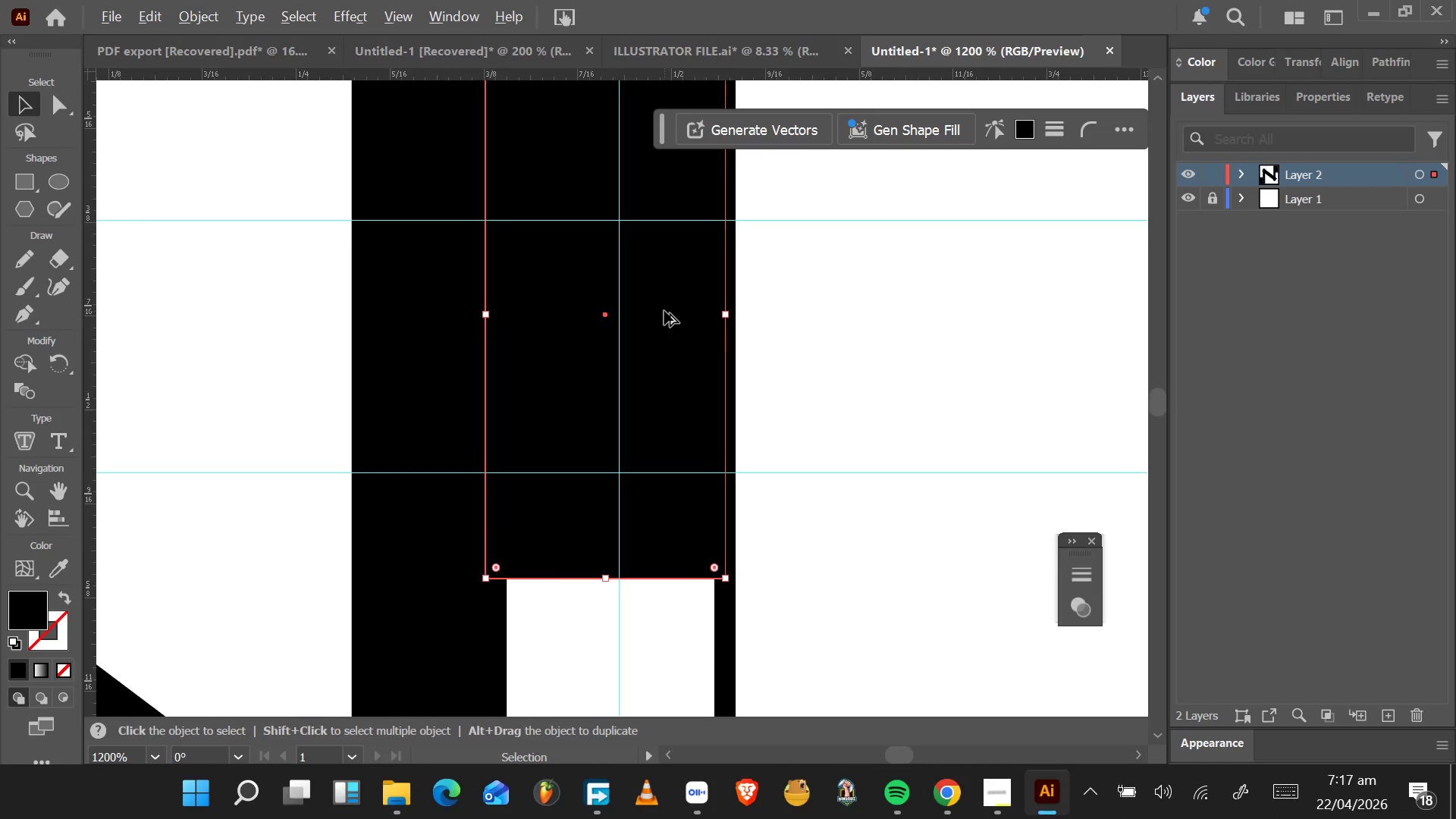 
scroll: coordinate [664, 311], scroll_direction: down, amount: 2.0
 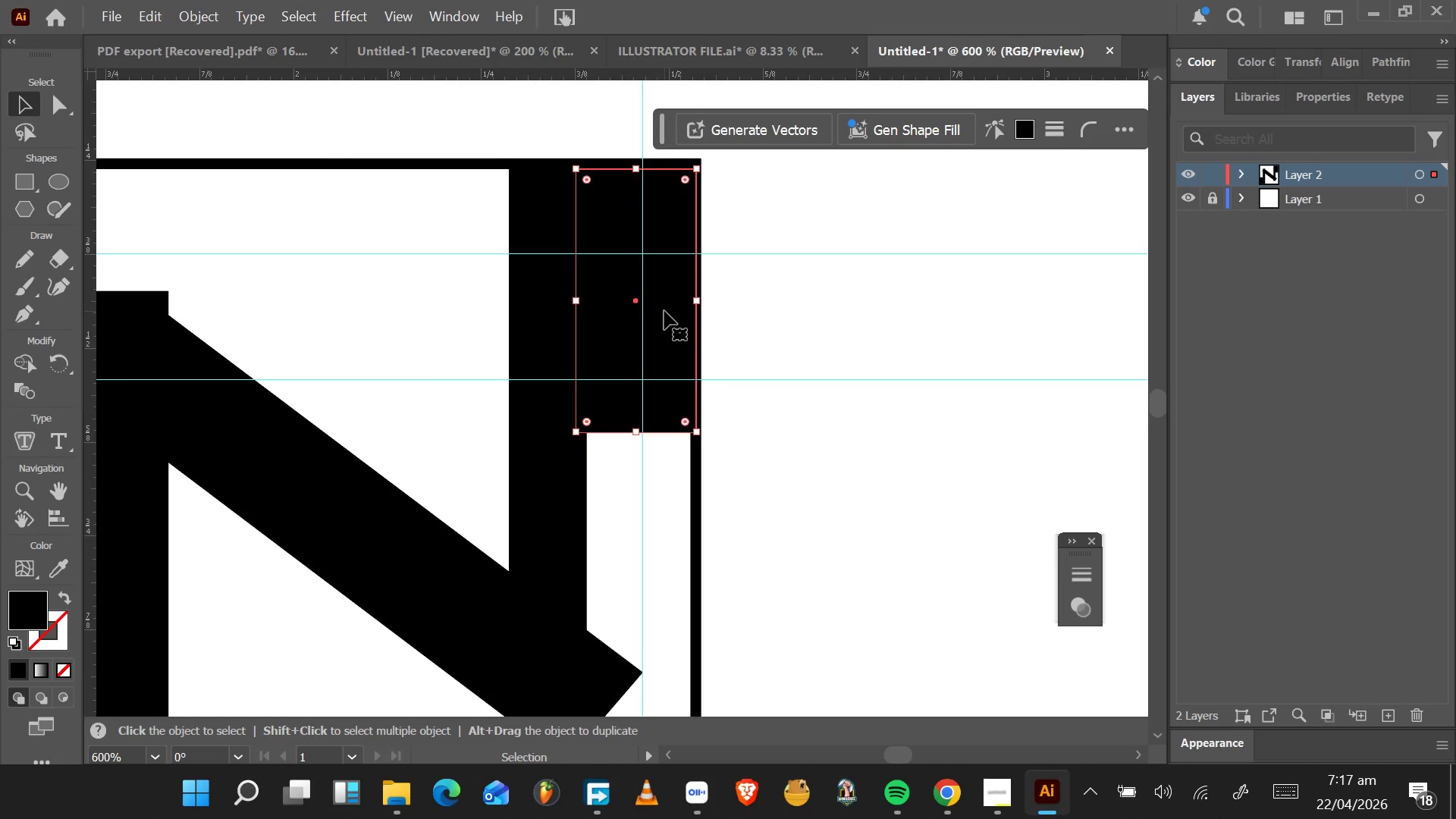 
key(Alt+AltLeft)
 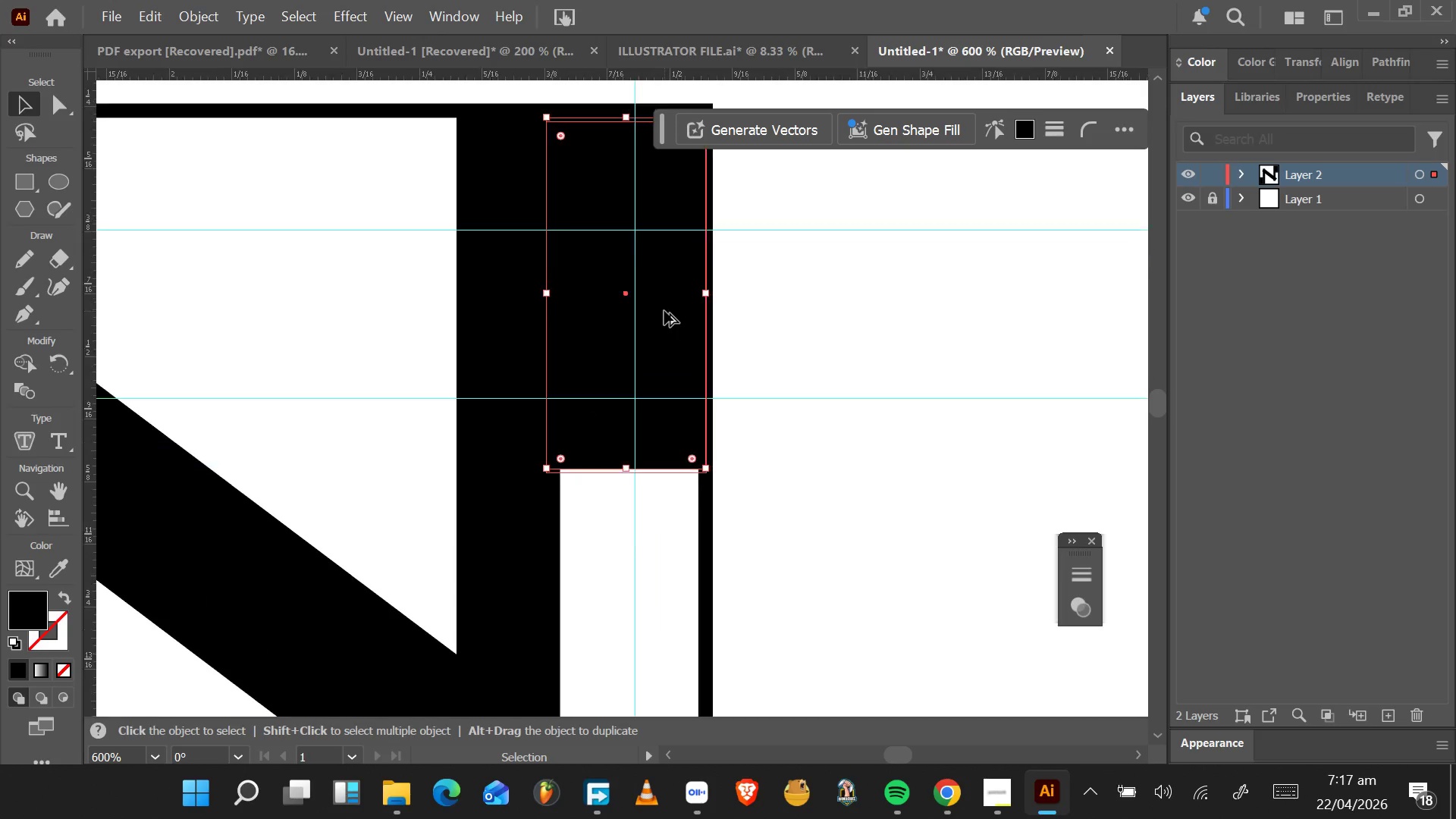 
key(Alt+AltLeft)
 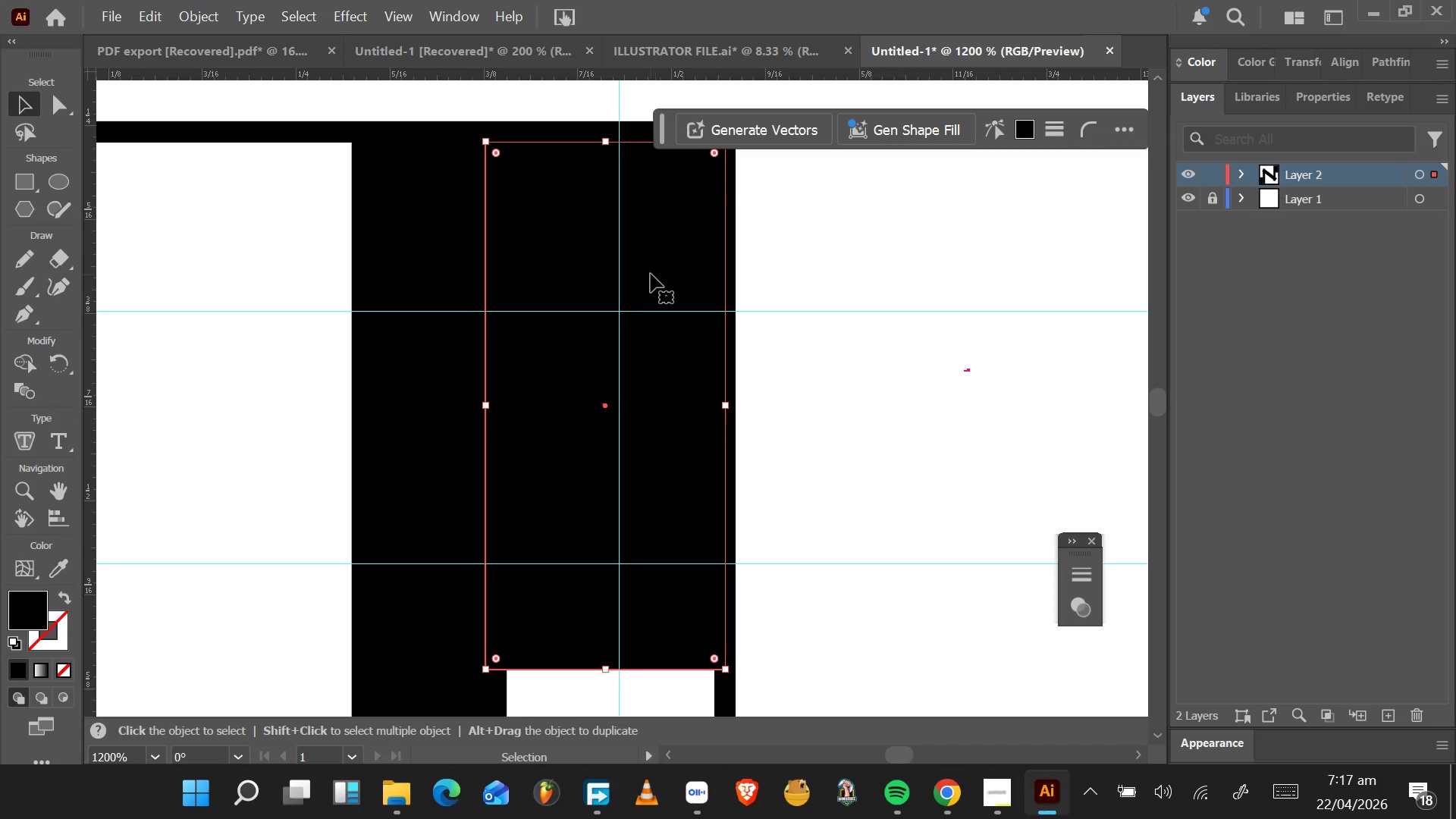 
scroll: coordinate [664, 310], scroll_direction: up, amount: 7.0
 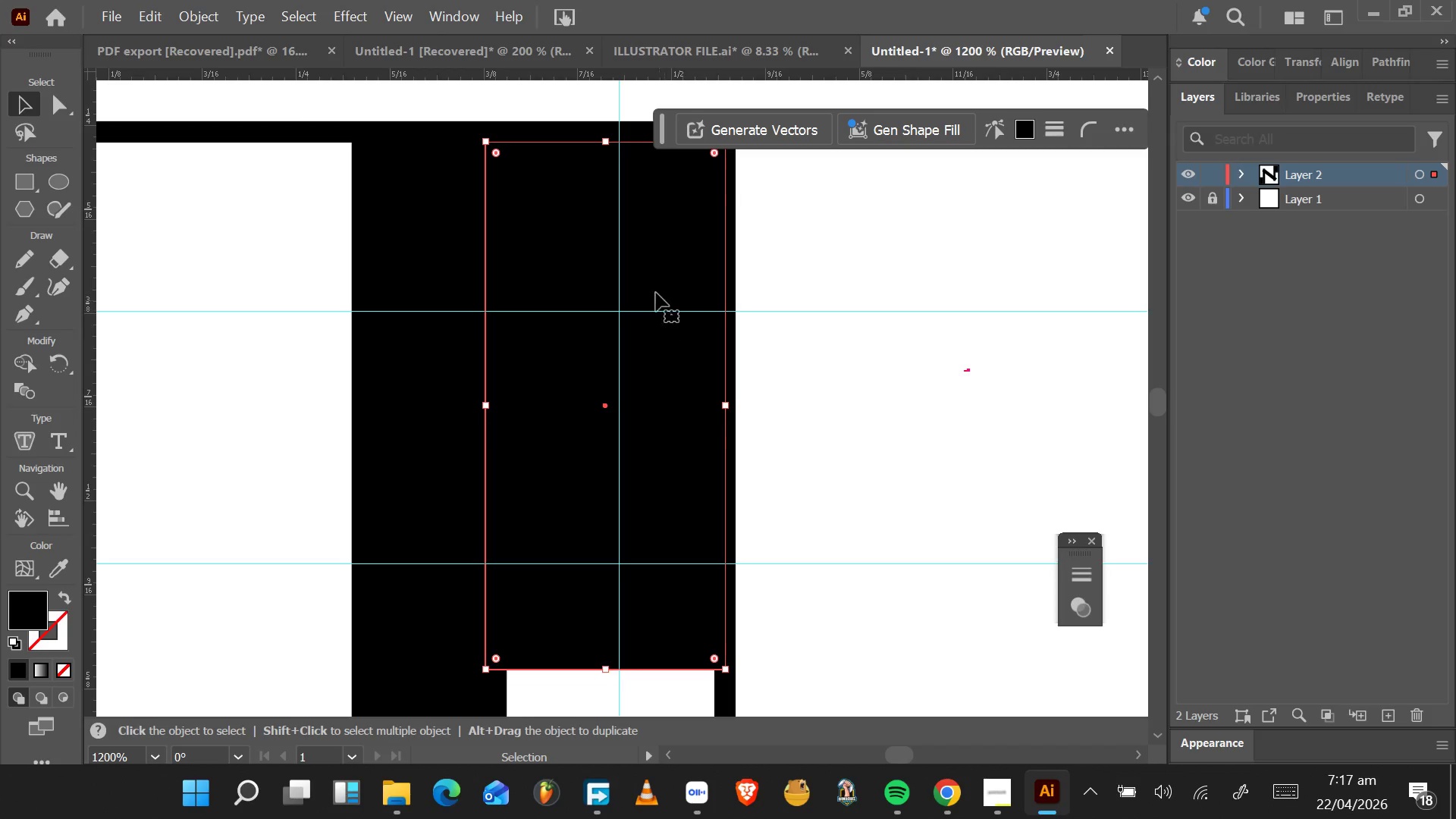 
left_click_drag(start_coordinate=[655, 273], to_coordinate=[604, 294])
 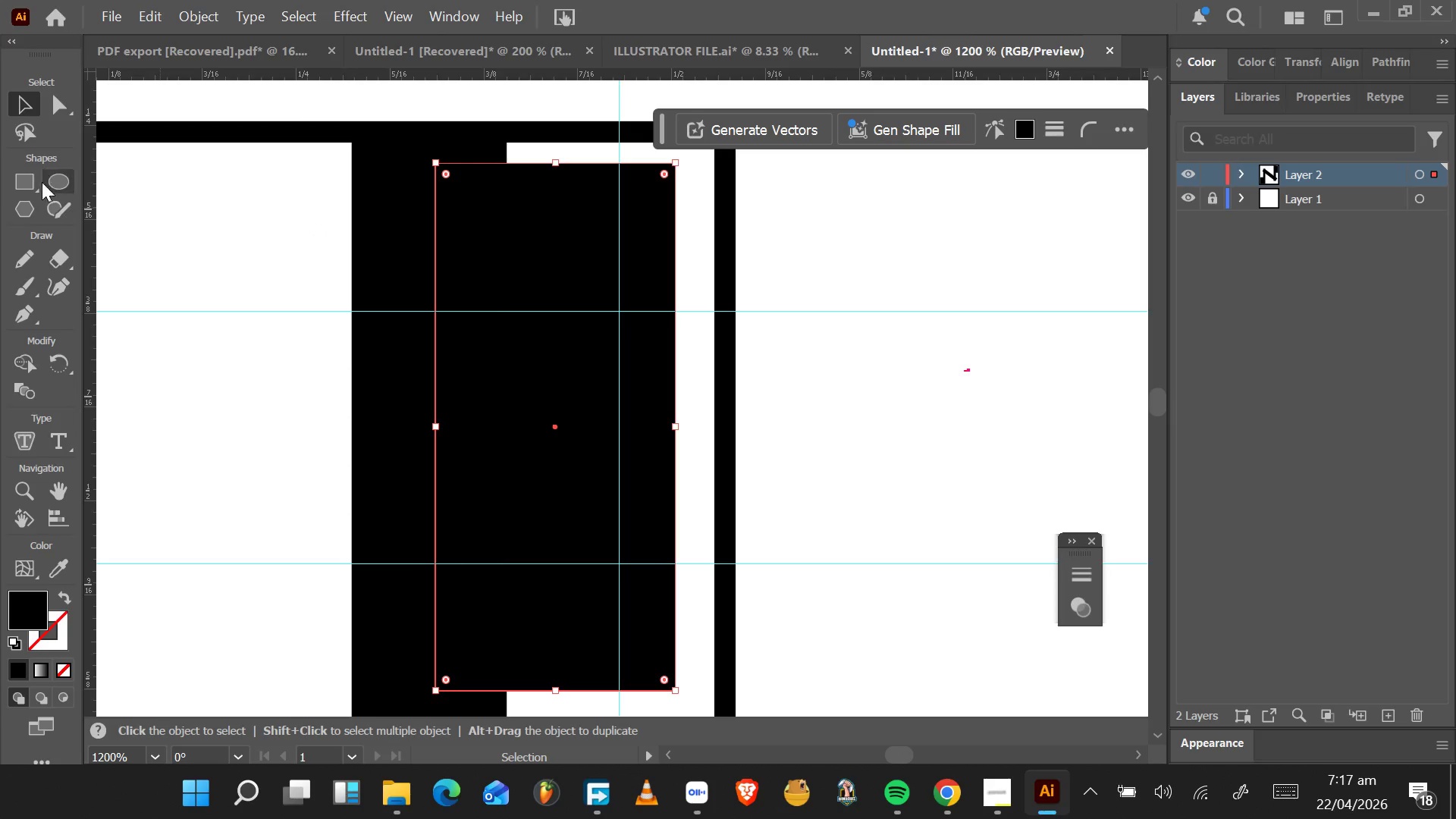 
left_click([54, 108])
 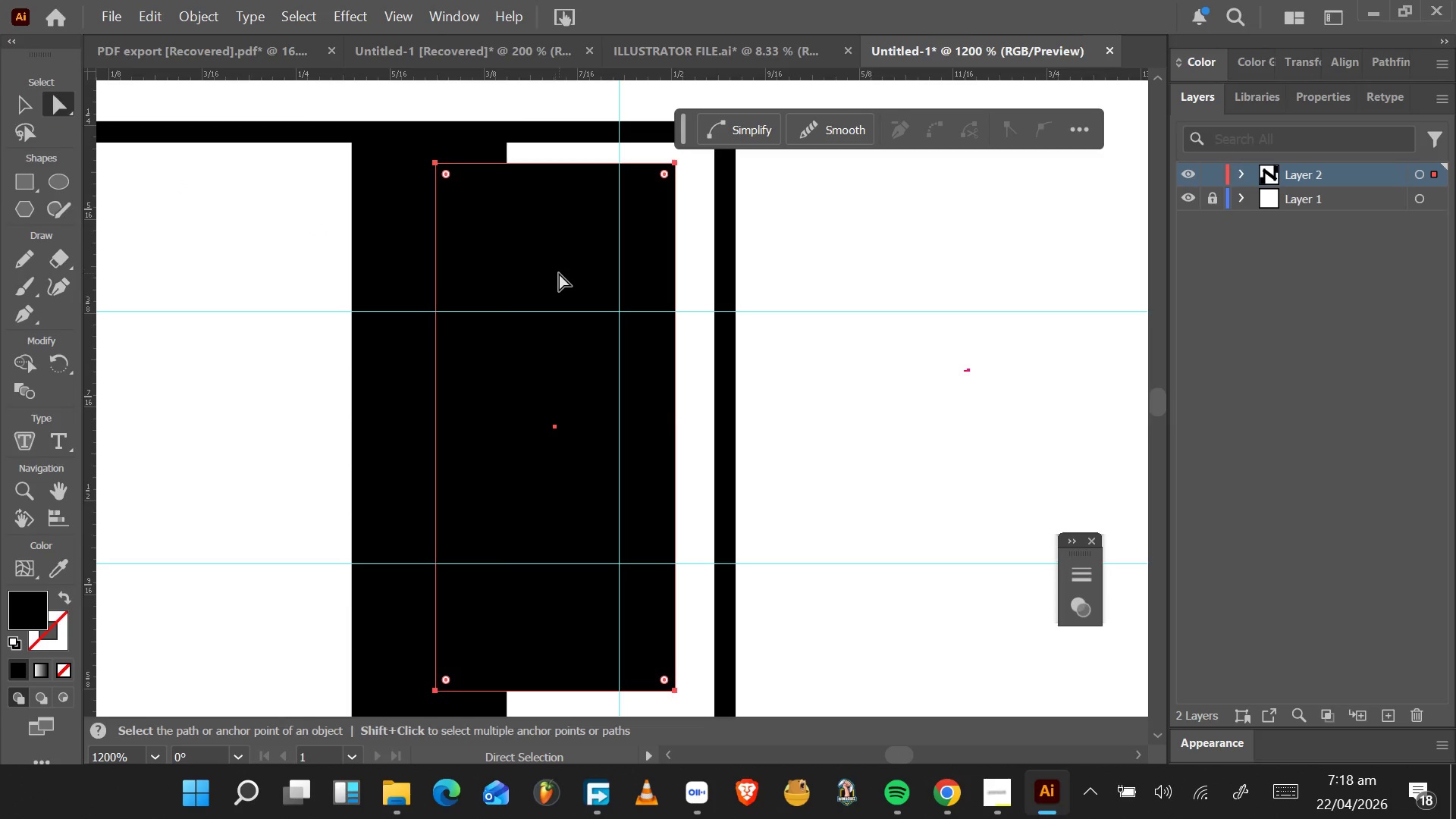 
double_click([559, 272])
 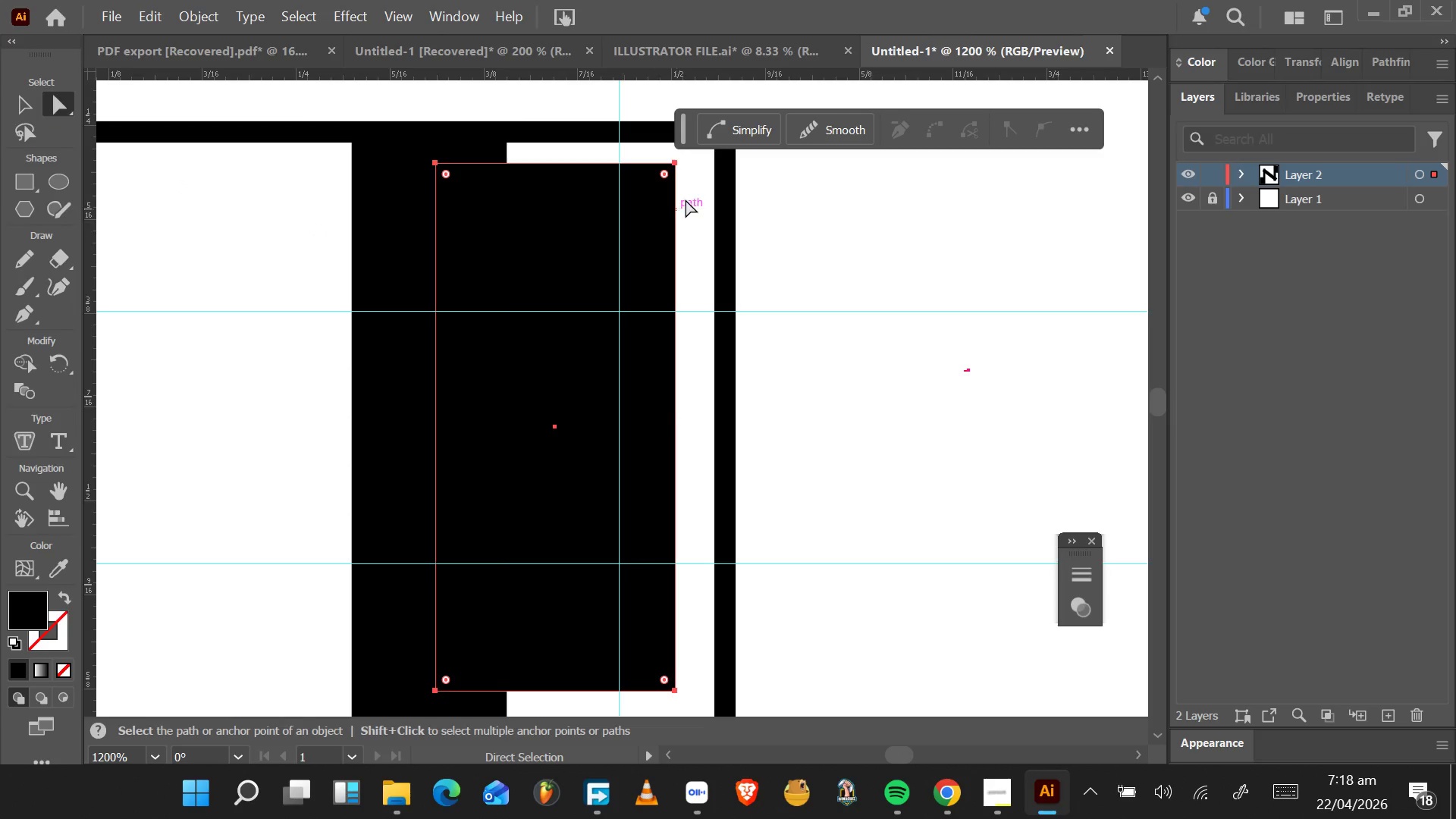 
scroll: coordinate [695, 192], scroll_direction: up, amount: 4.0
 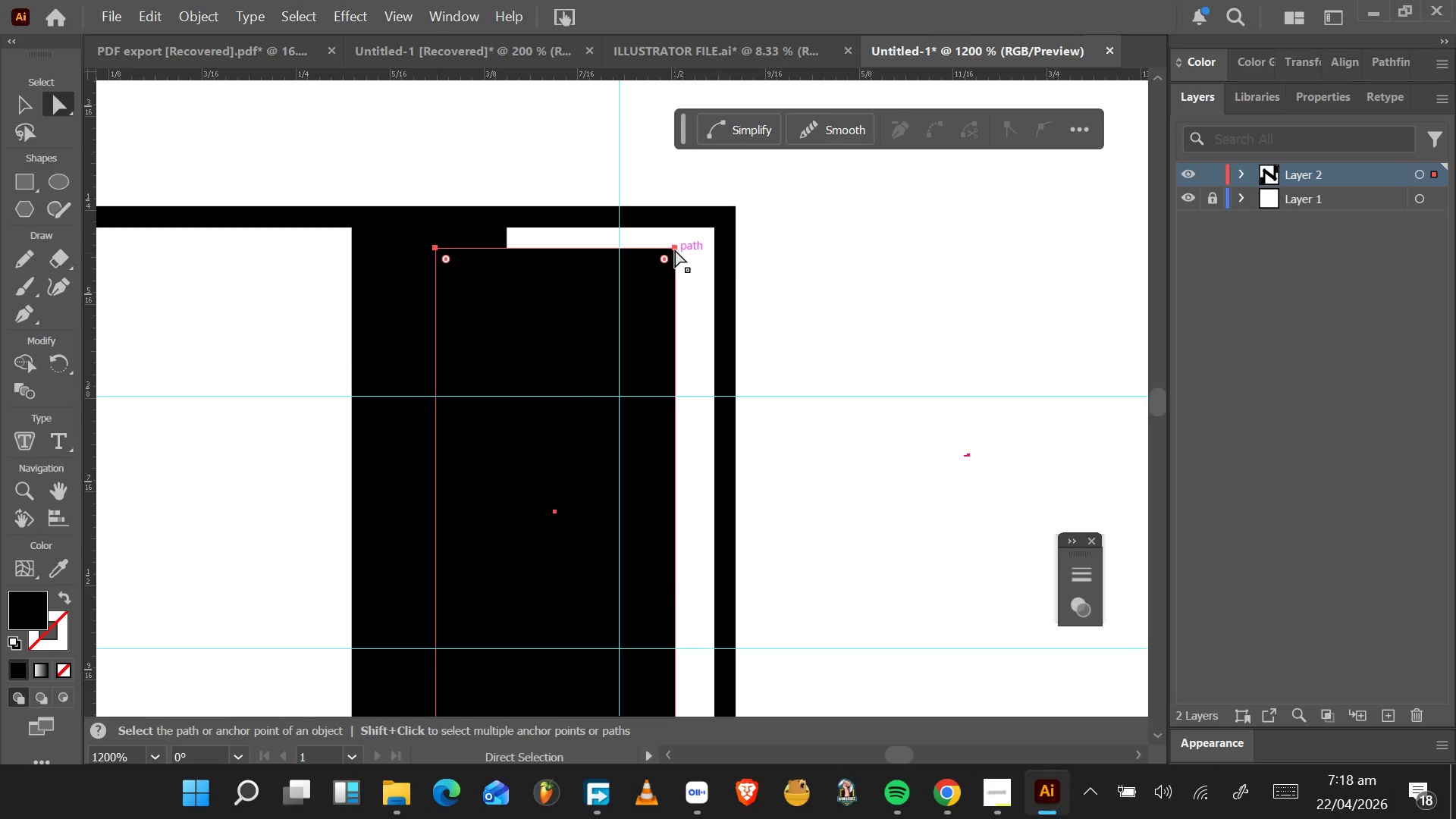 
left_click_drag(start_coordinate=[675, 249], to_coordinate=[724, 220])
 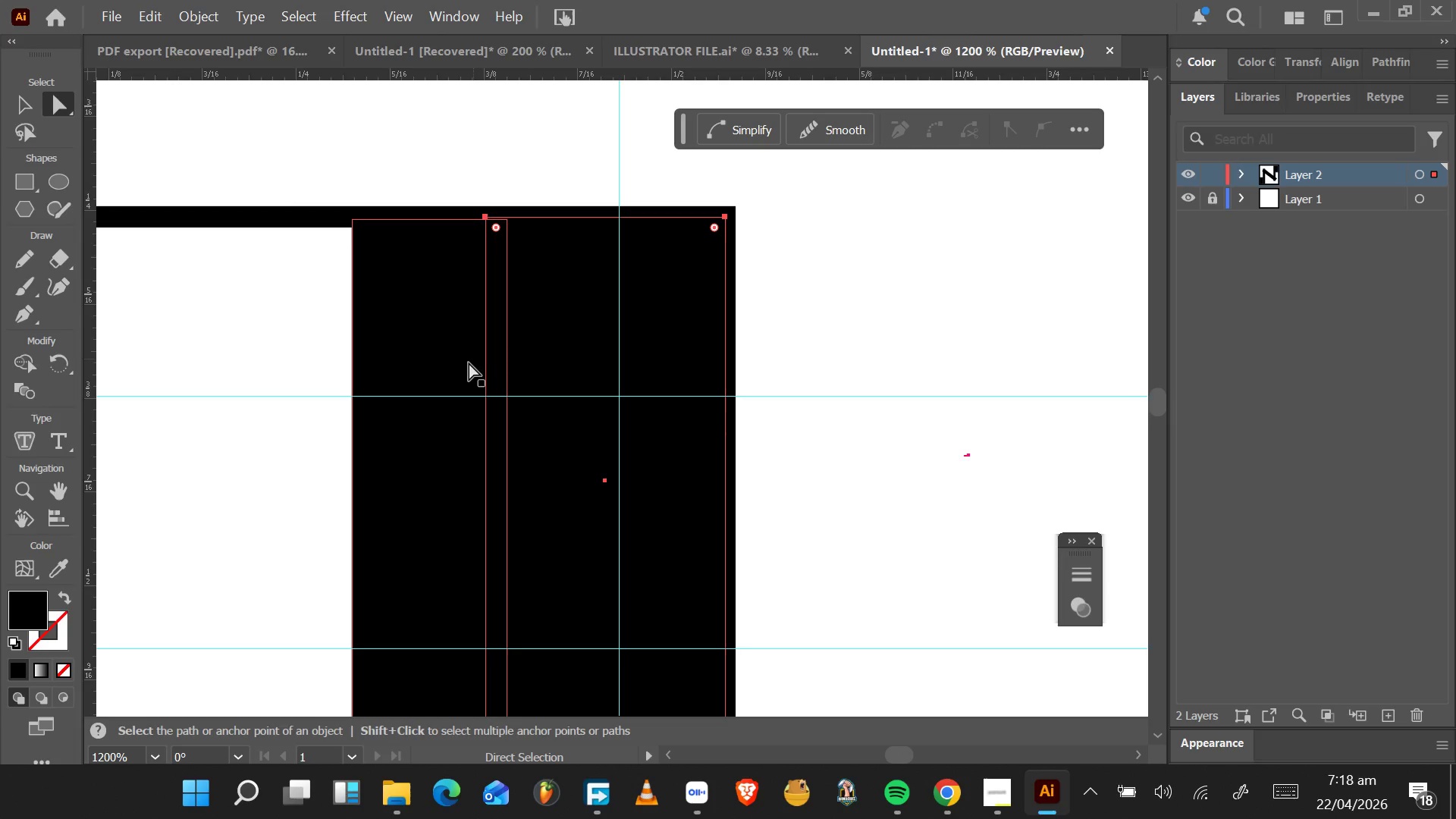 
left_click([441, 369])
 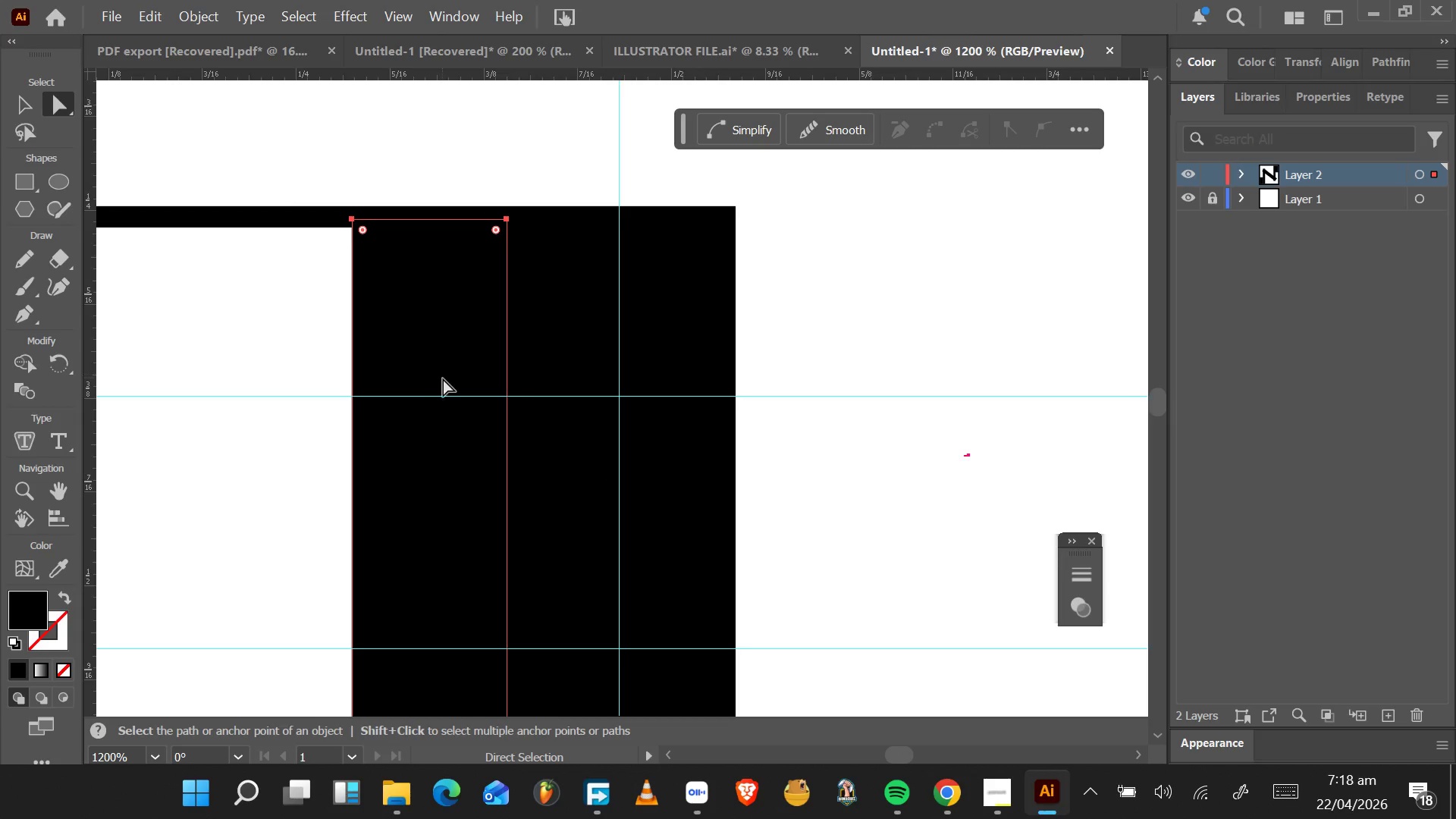 
left_click_drag(start_coordinate=[443, 378], to_coordinate=[422, 378])
 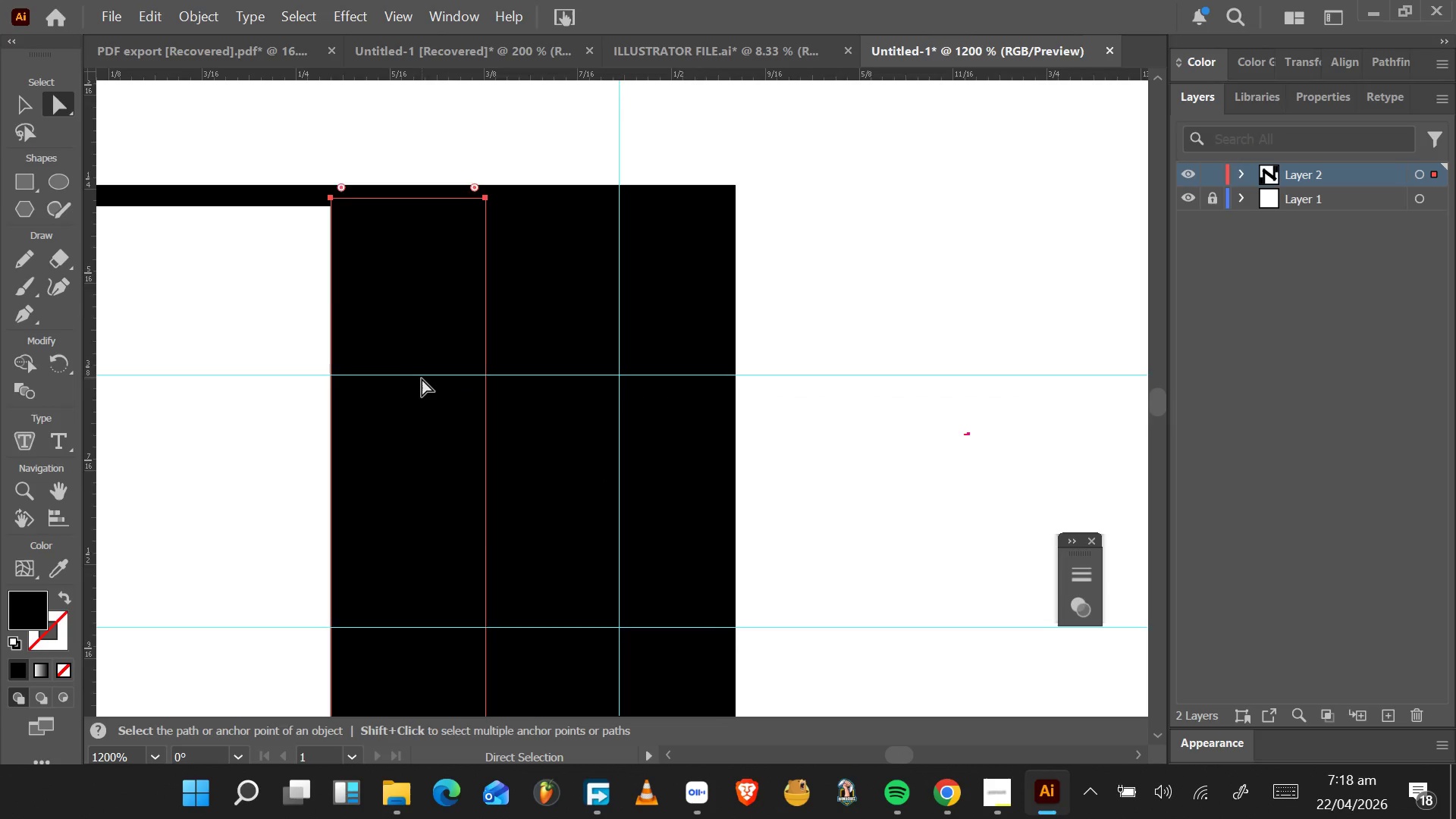 
scroll: coordinate [422, 384], scroll_direction: down, amount: 39.0
 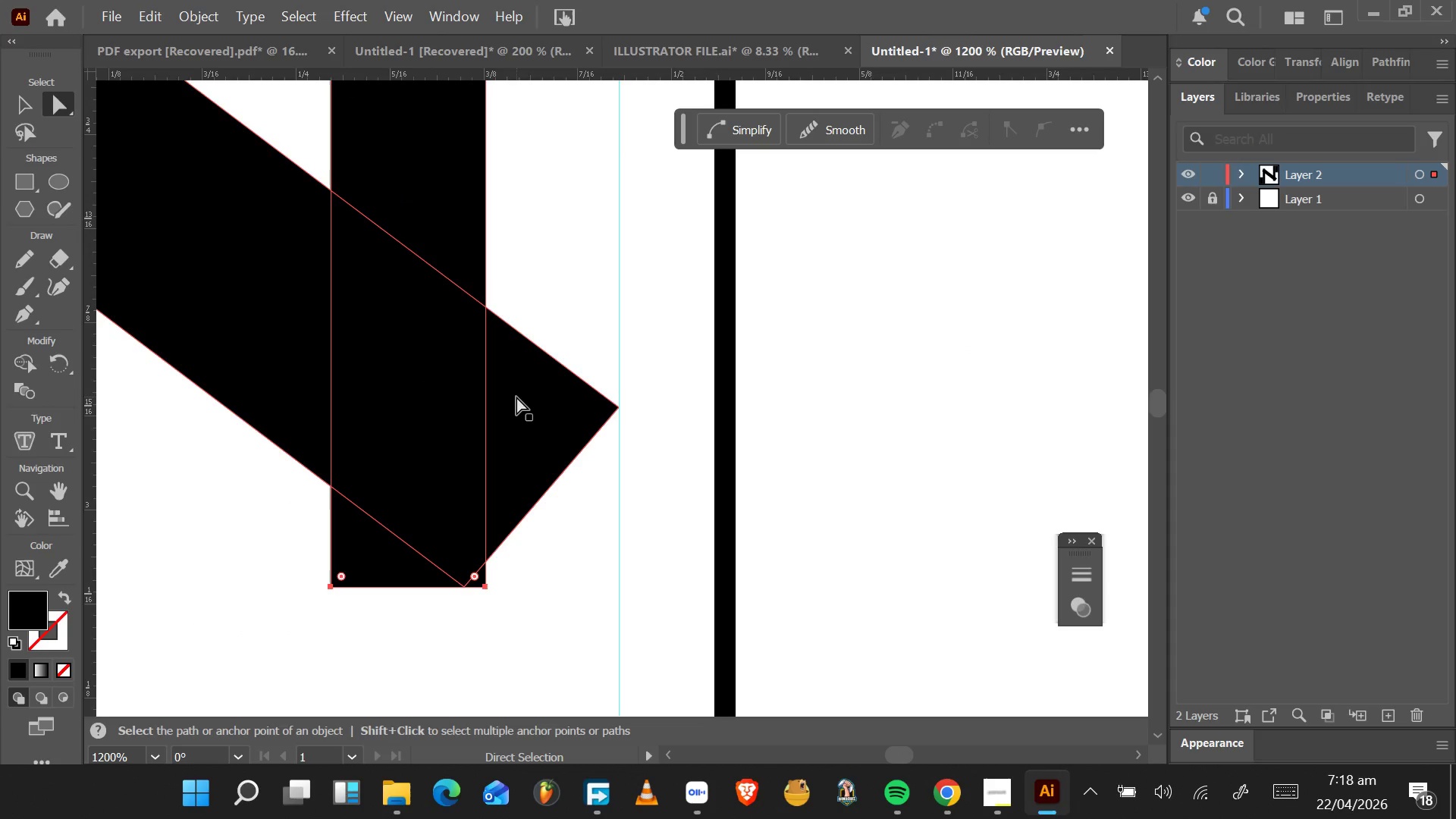 
left_click([516, 397])
 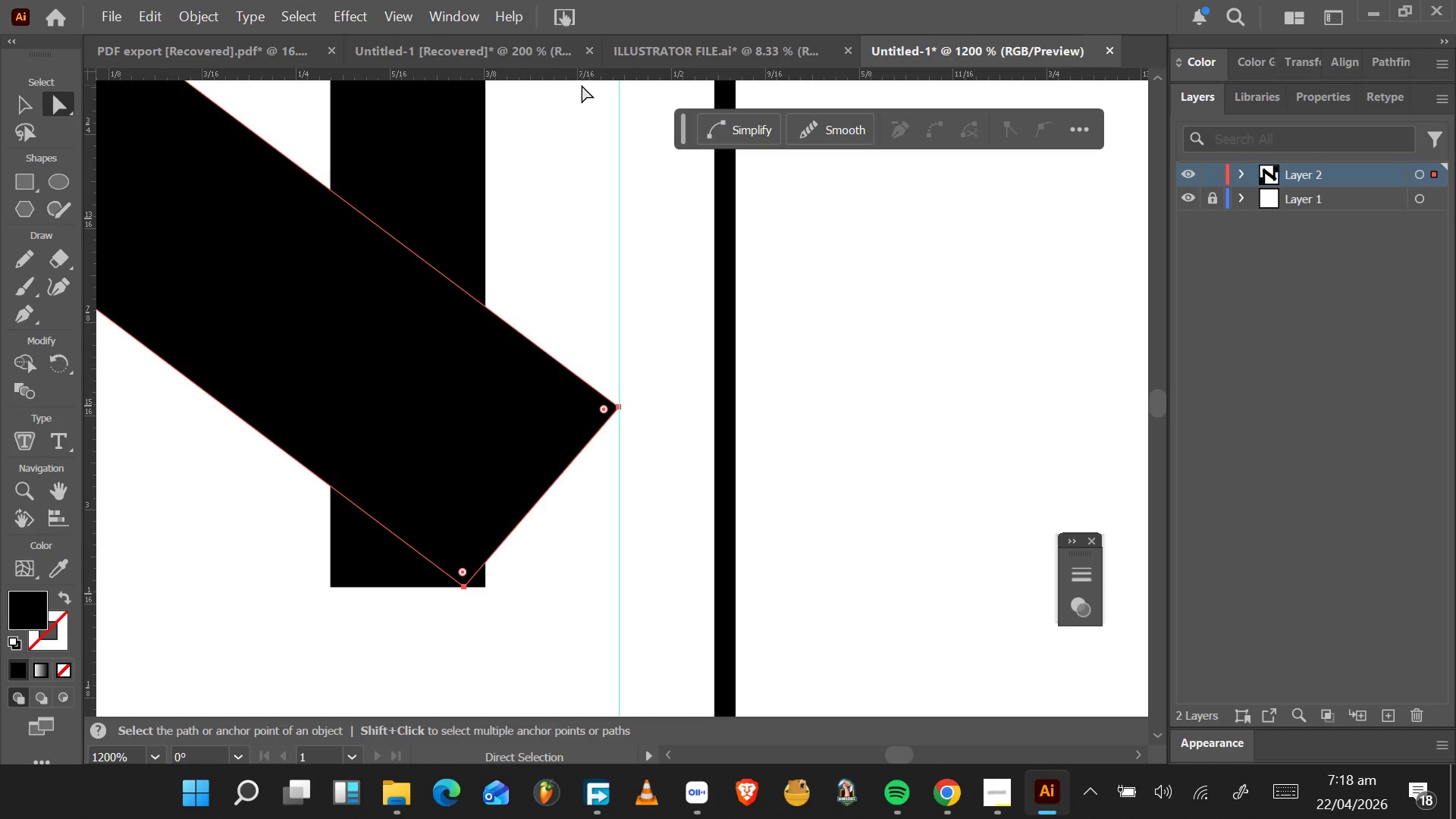 
left_click_drag(start_coordinate=[585, 74], to_coordinate=[621, 410])
 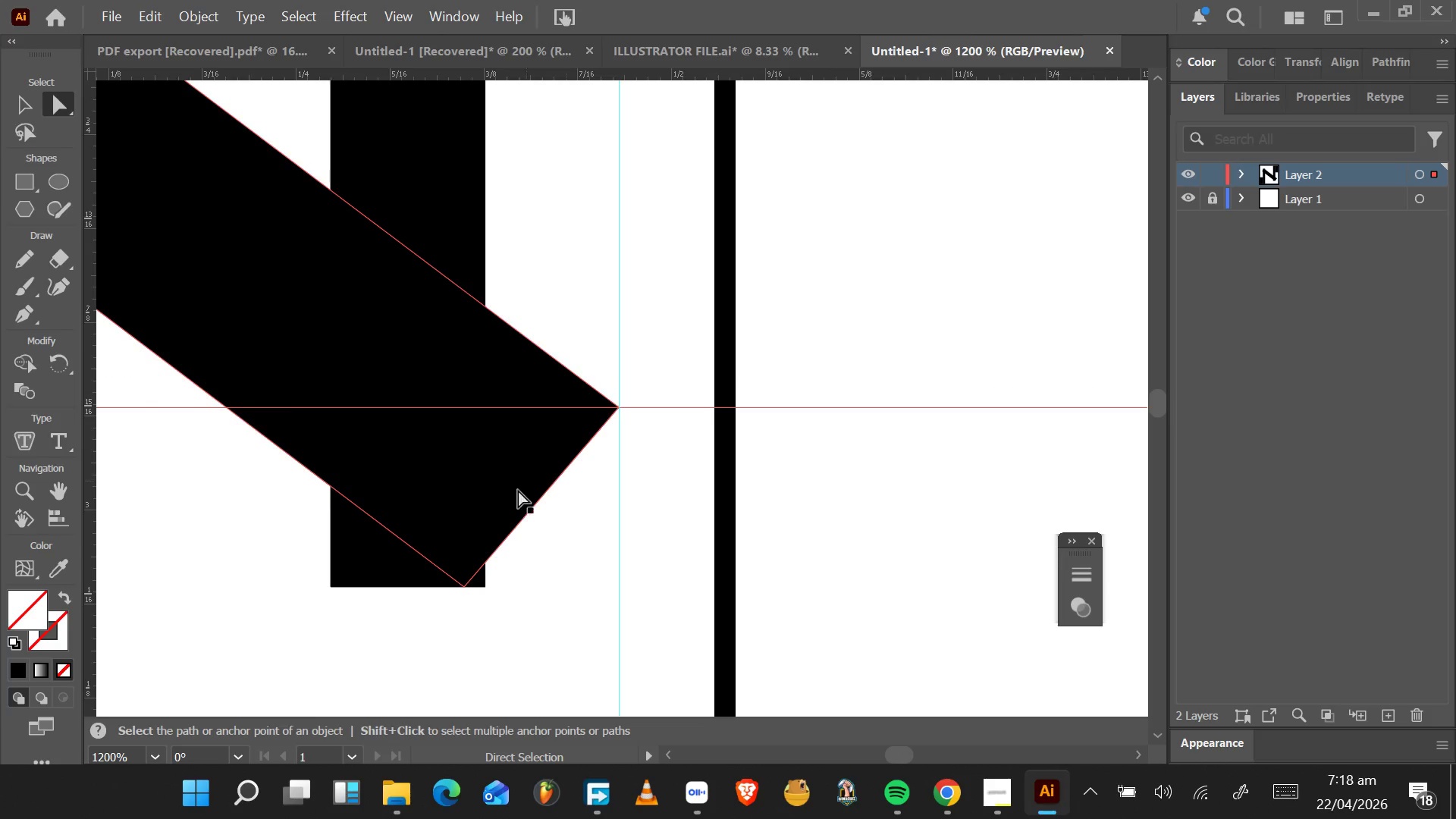 
left_click([461, 557])
 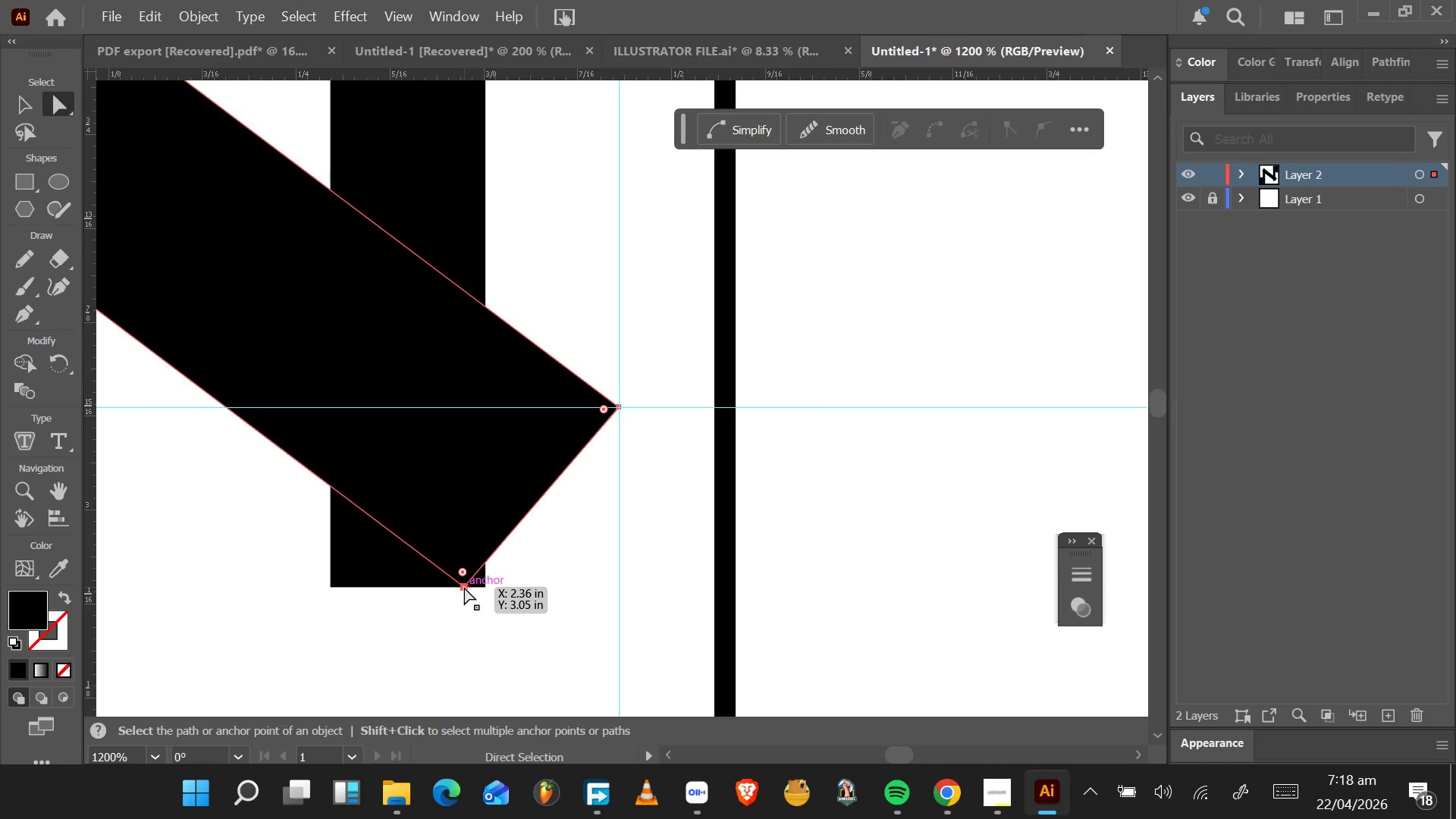 
left_click([464, 587])
 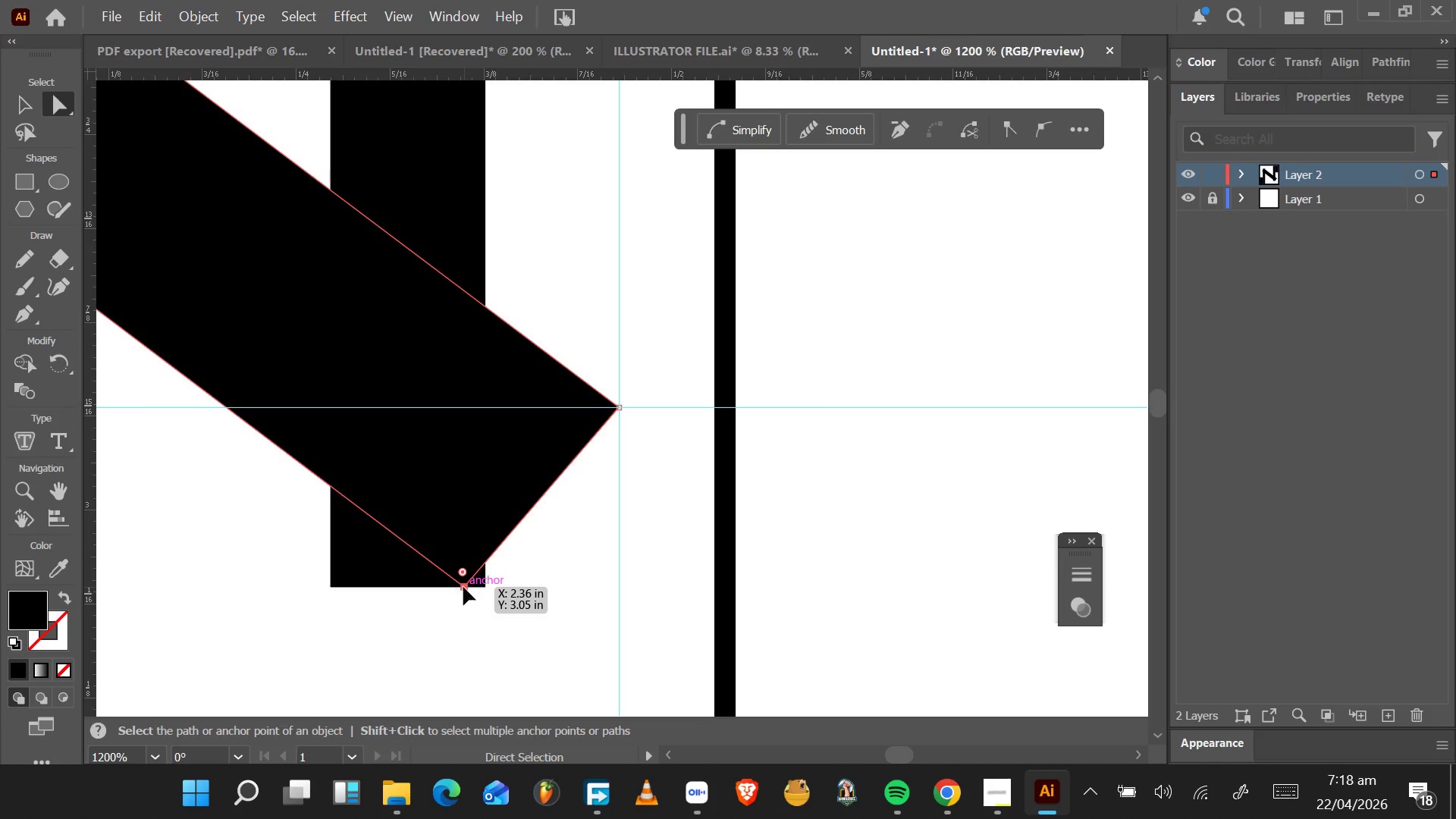 
left_click_drag(start_coordinate=[463, 587], to_coordinate=[331, 585])
 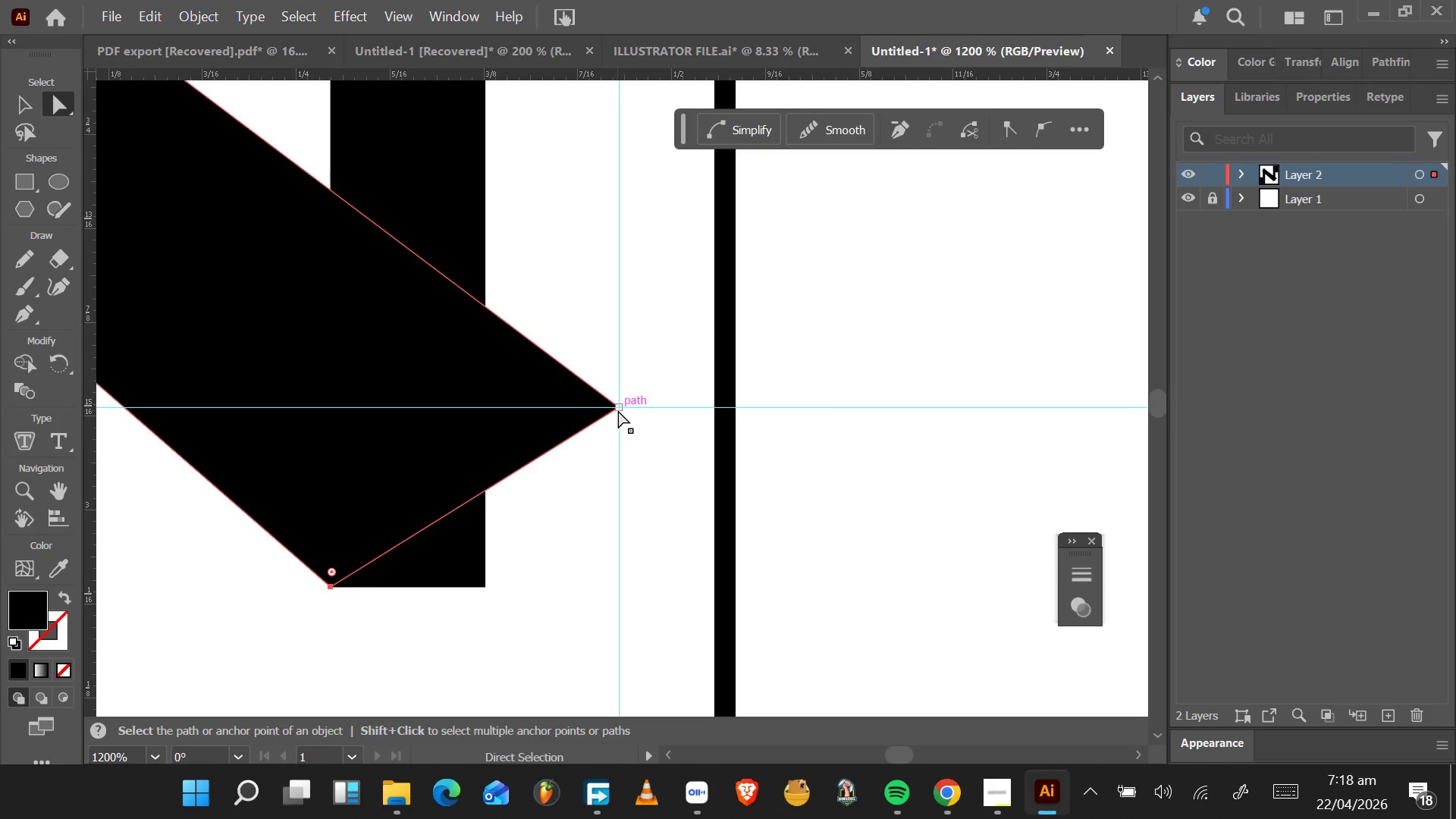 
left_click([619, 410])
 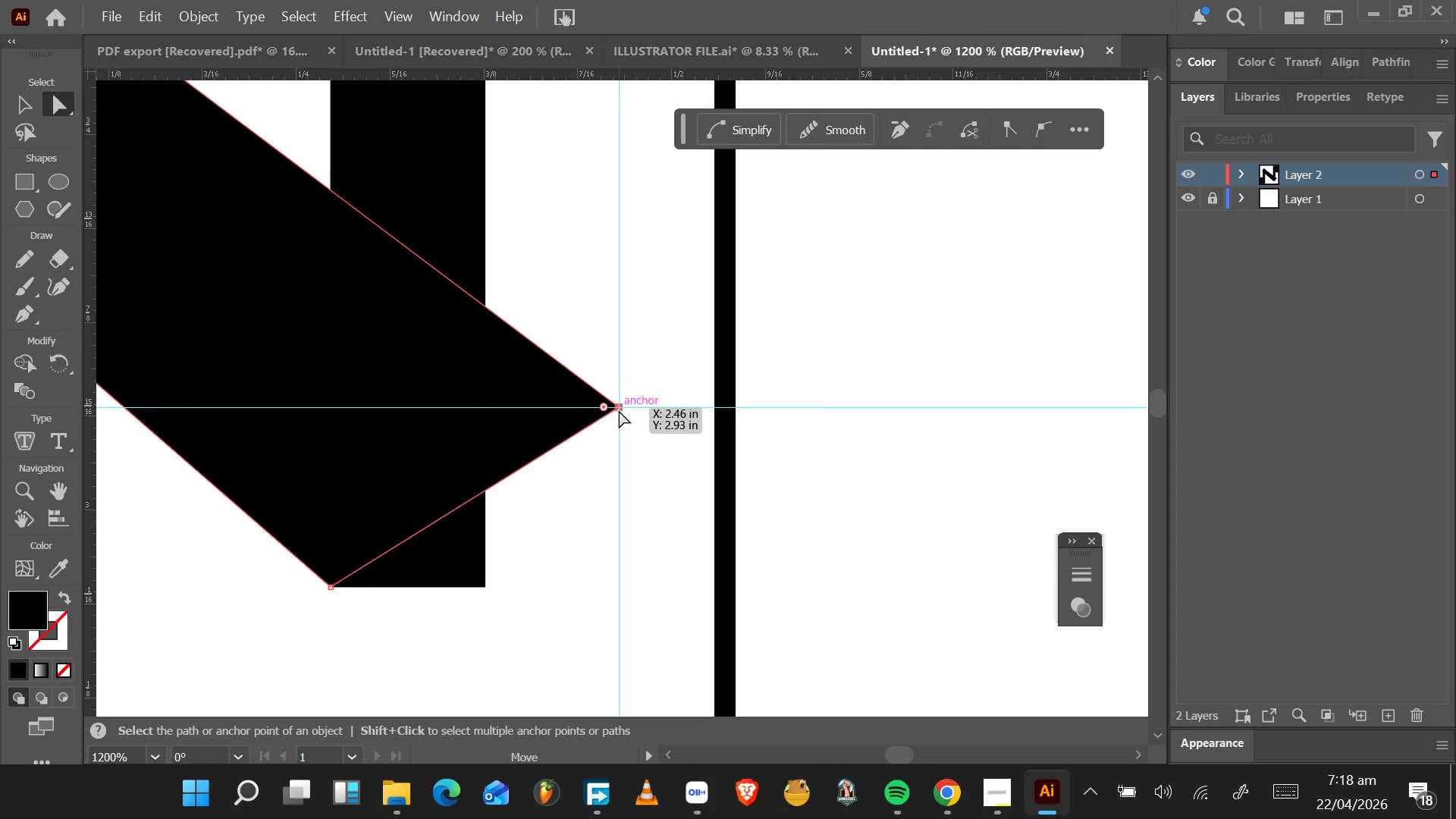 
left_click_drag(start_coordinate=[619, 410], to_coordinate=[487, 407])
 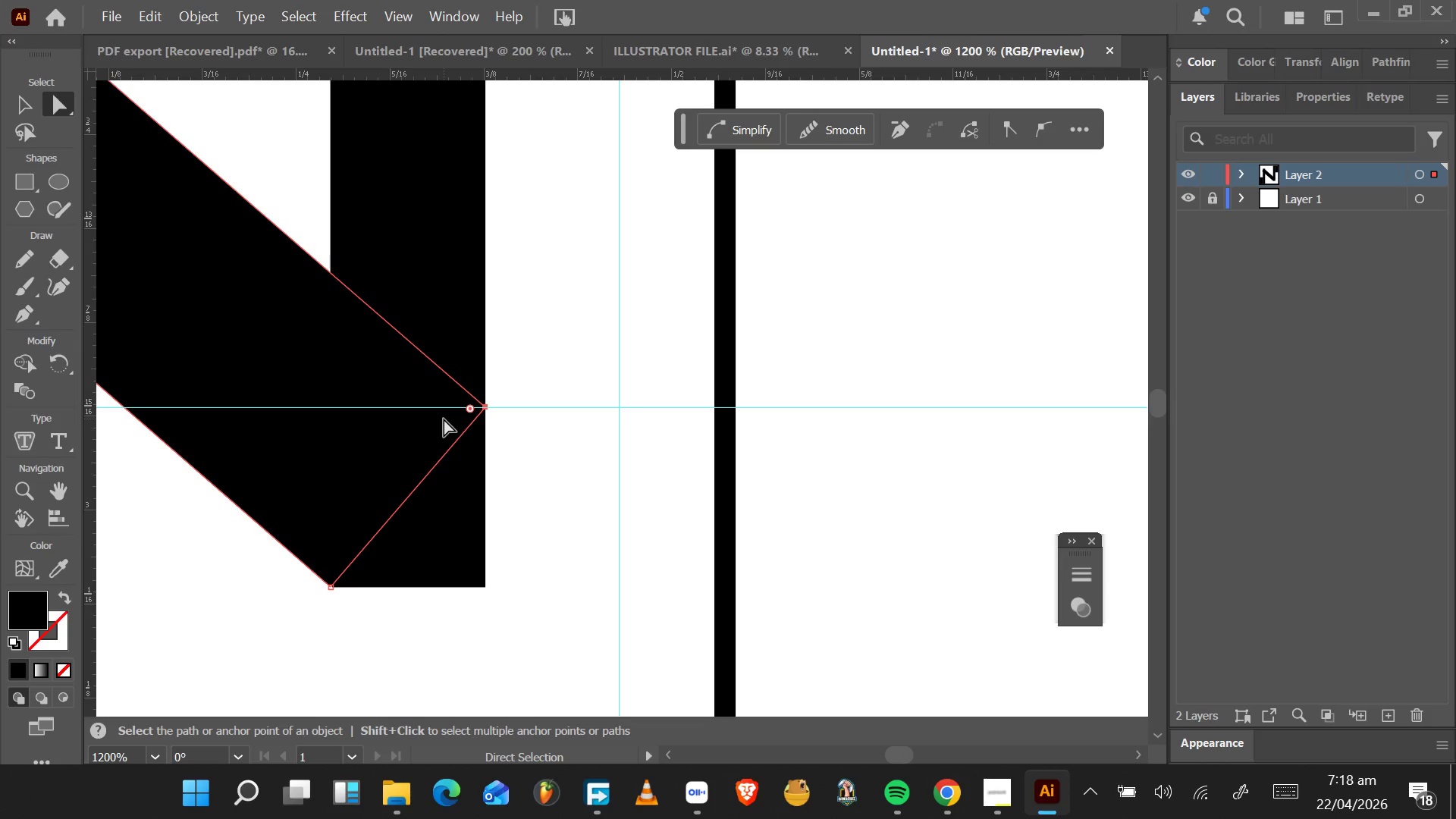 
hold_key(key=ControlLeft, duration=1.5)
hold_key(key=ControlLeft, duration=1.14)
scroll: coordinate [437, 425], scroll_direction: up, amount: 56.0
 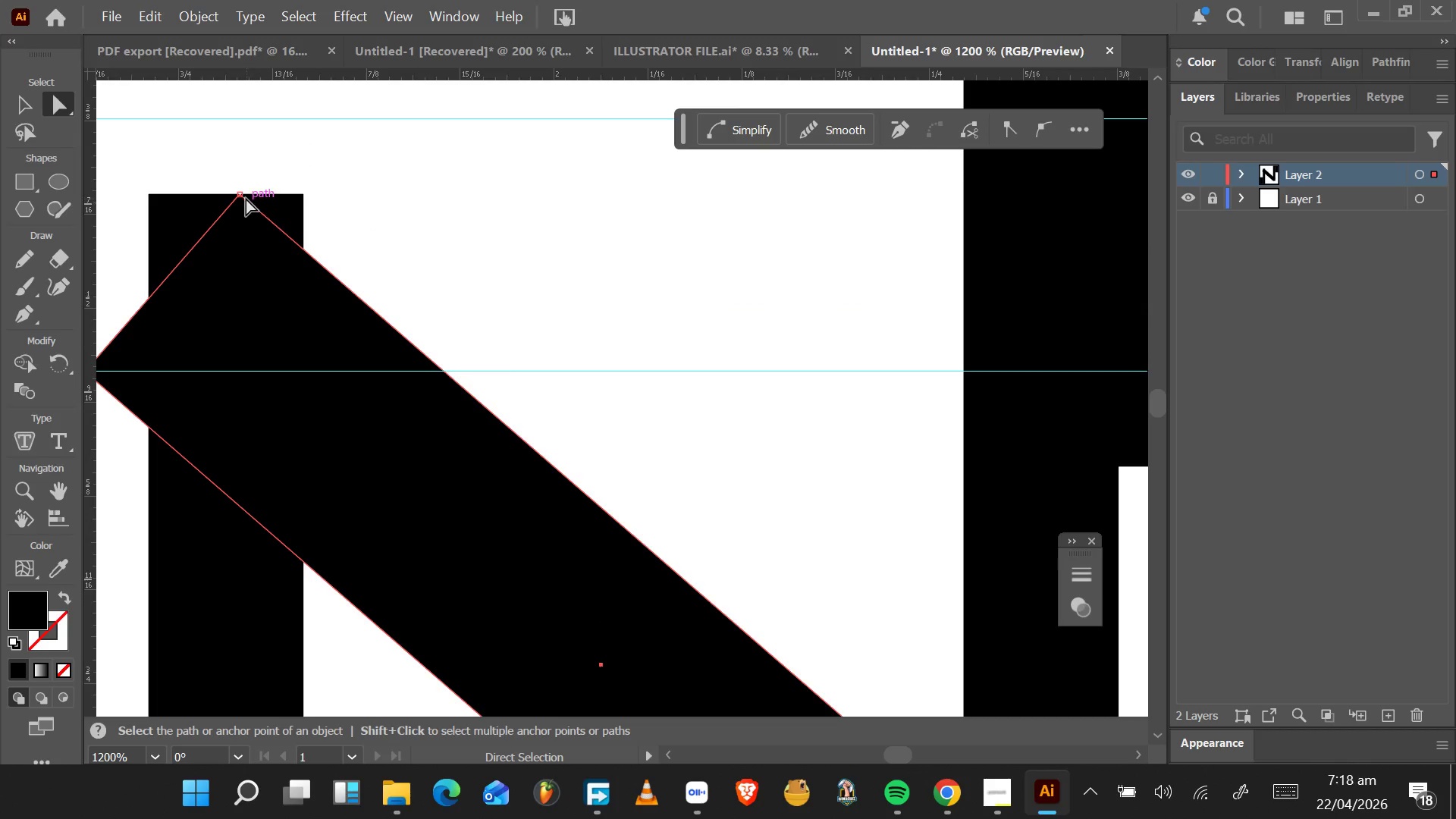 
left_click([240, 195])
 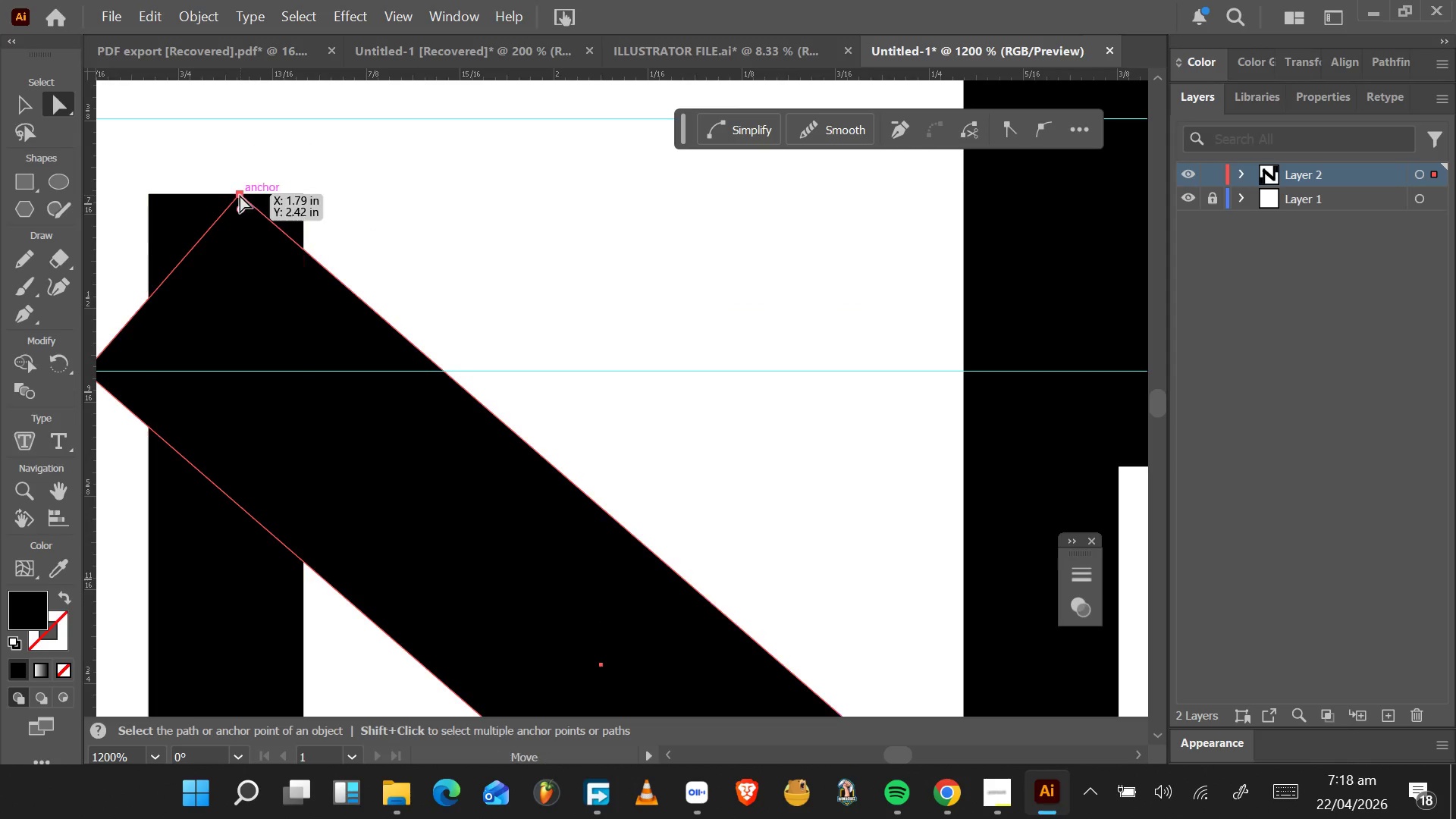 
left_click_drag(start_coordinate=[240, 195], to_coordinate=[306, 194])
 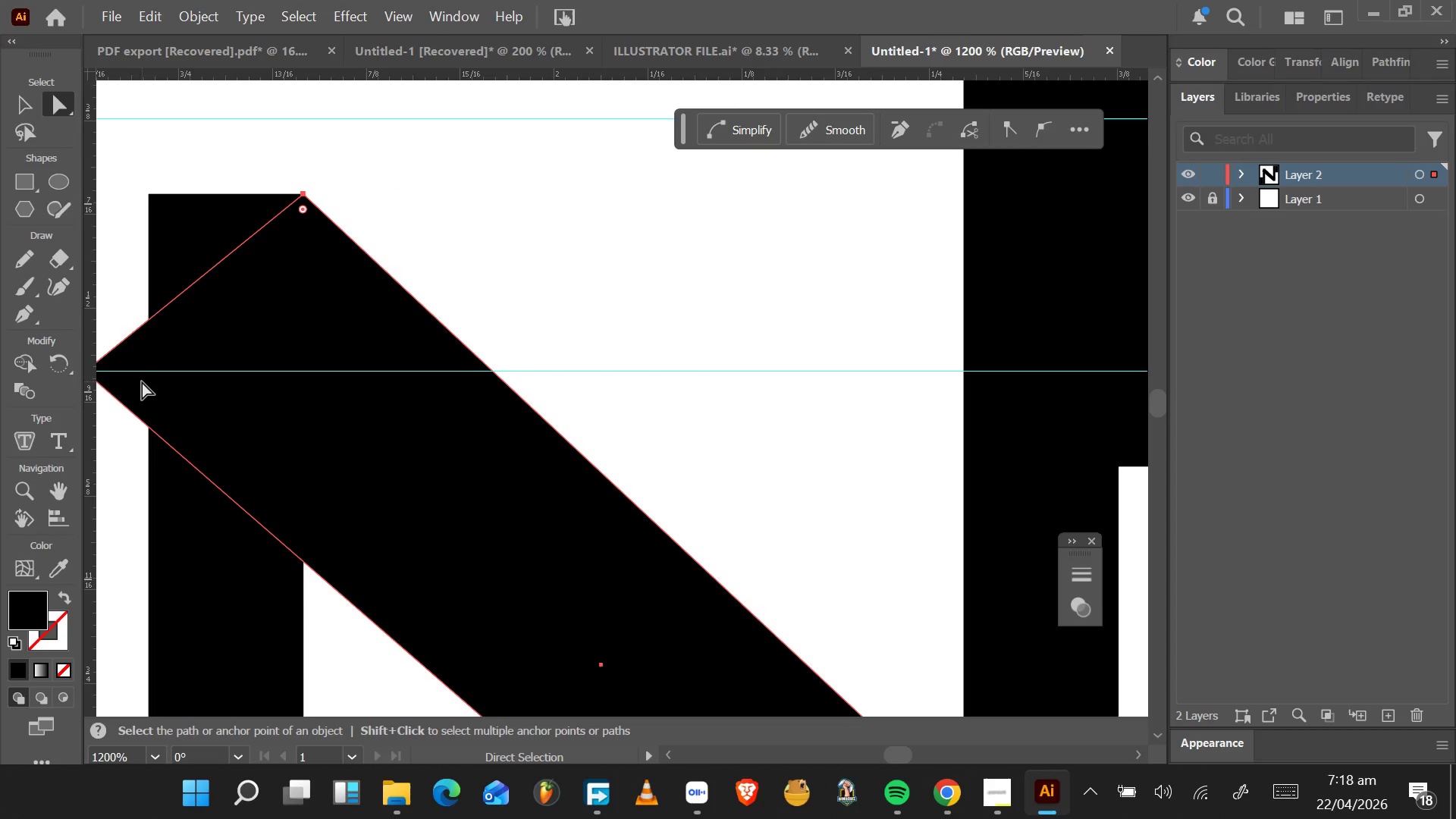 
hold_key(key=AltLeft, duration=0.56)
scroll: coordinate [142, 381], scroll_direction: down, amount: 2.0
 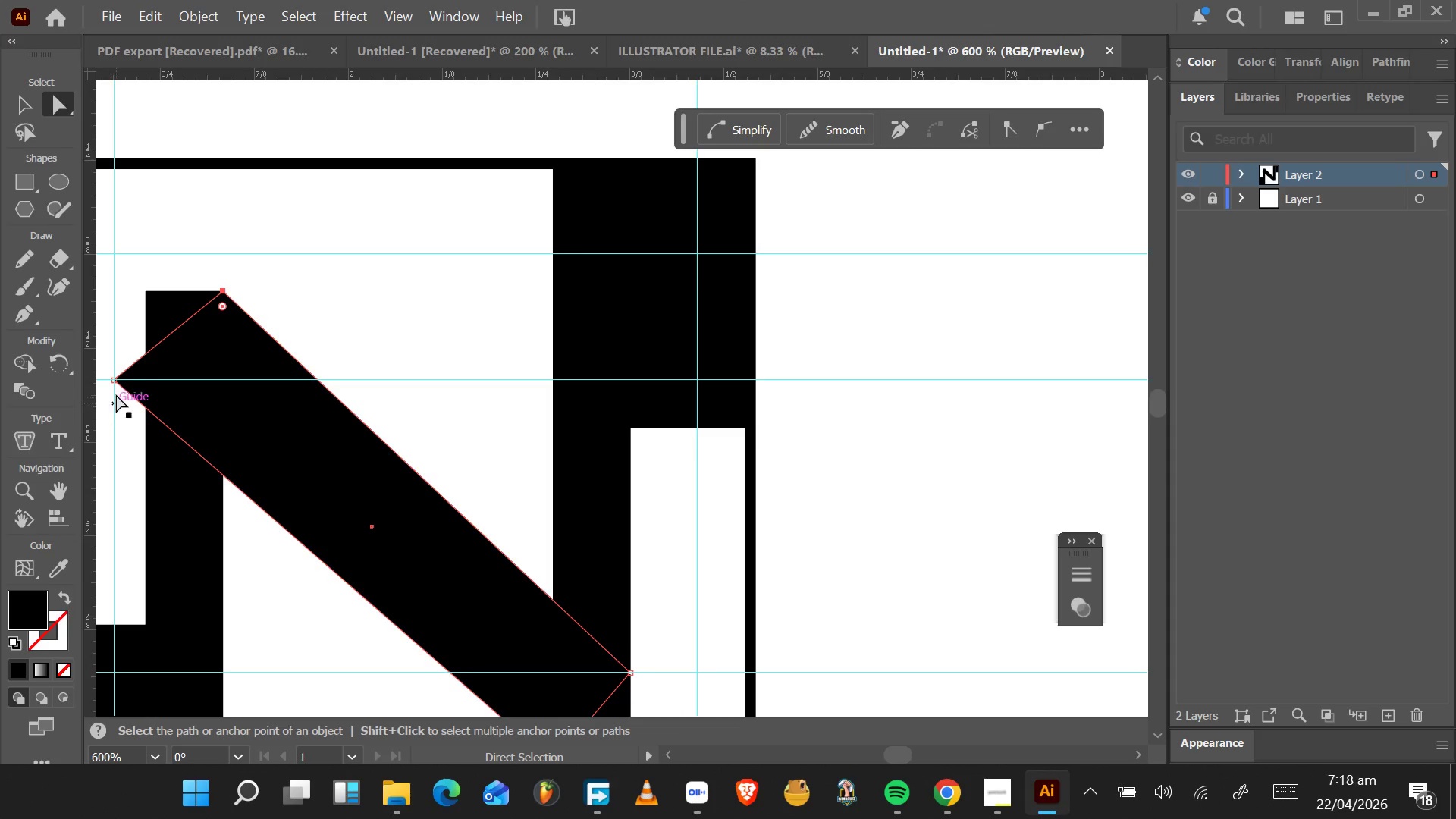 
hold_key(key=ControlLeft, duration=0.38)
scroll: coordinate [117, 394], scroll_direction: up, amount: 3.0
 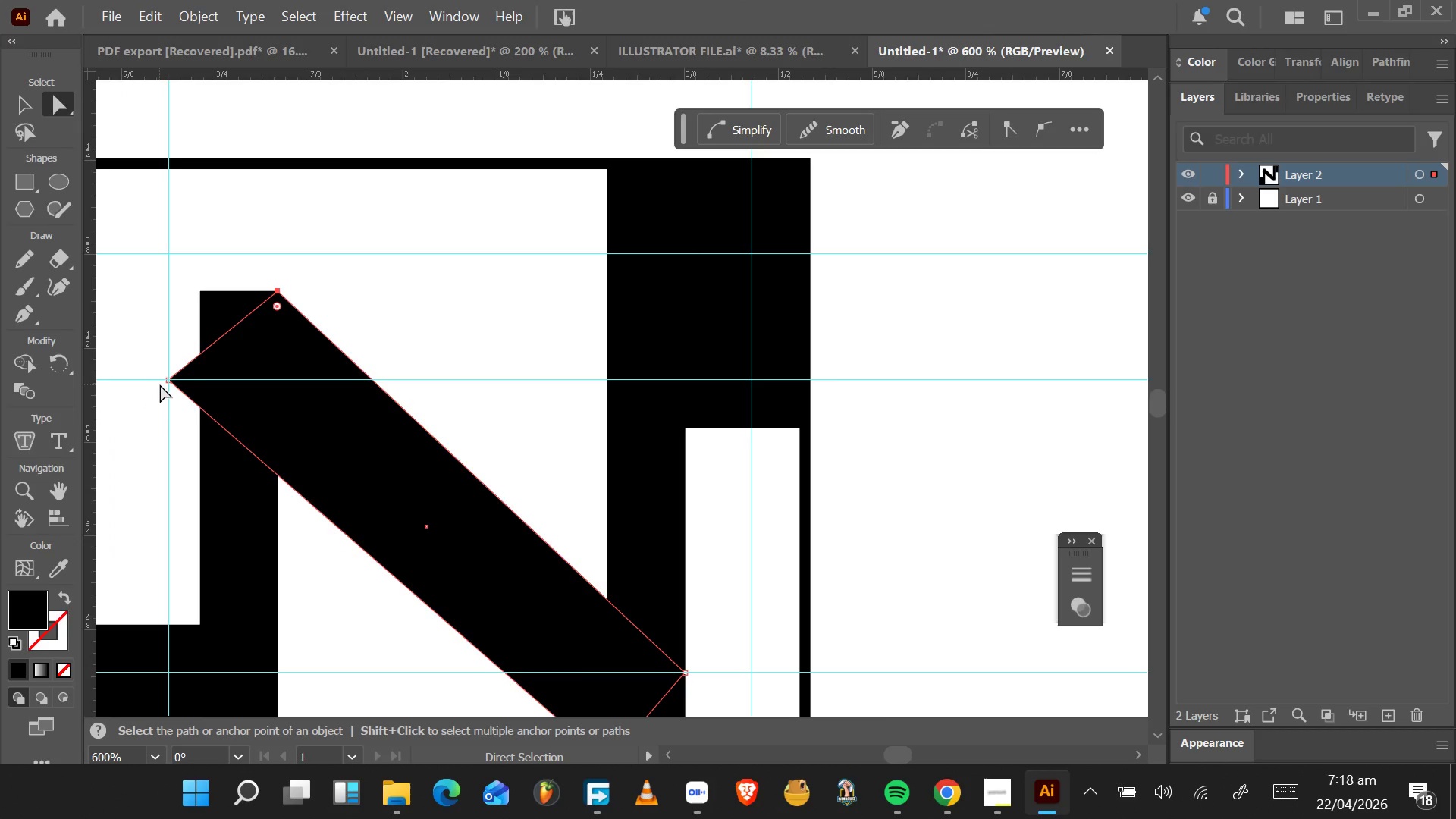 
hold_key(key=AltLeft, duration=0.89)
scroll: coordinate [162, 384], scroll_direction: up, amount: 3.0
 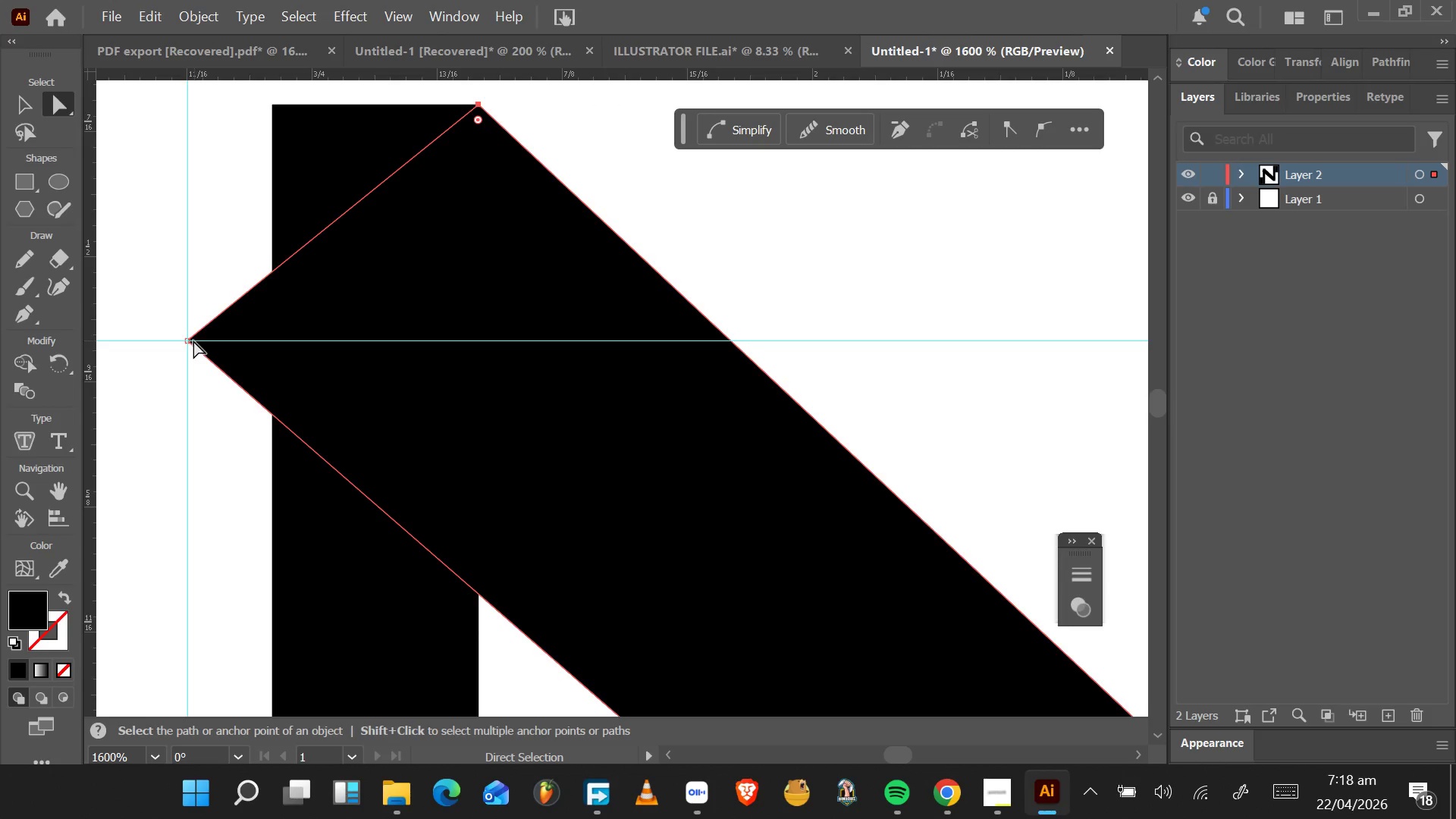 
left_click([190, 340])
 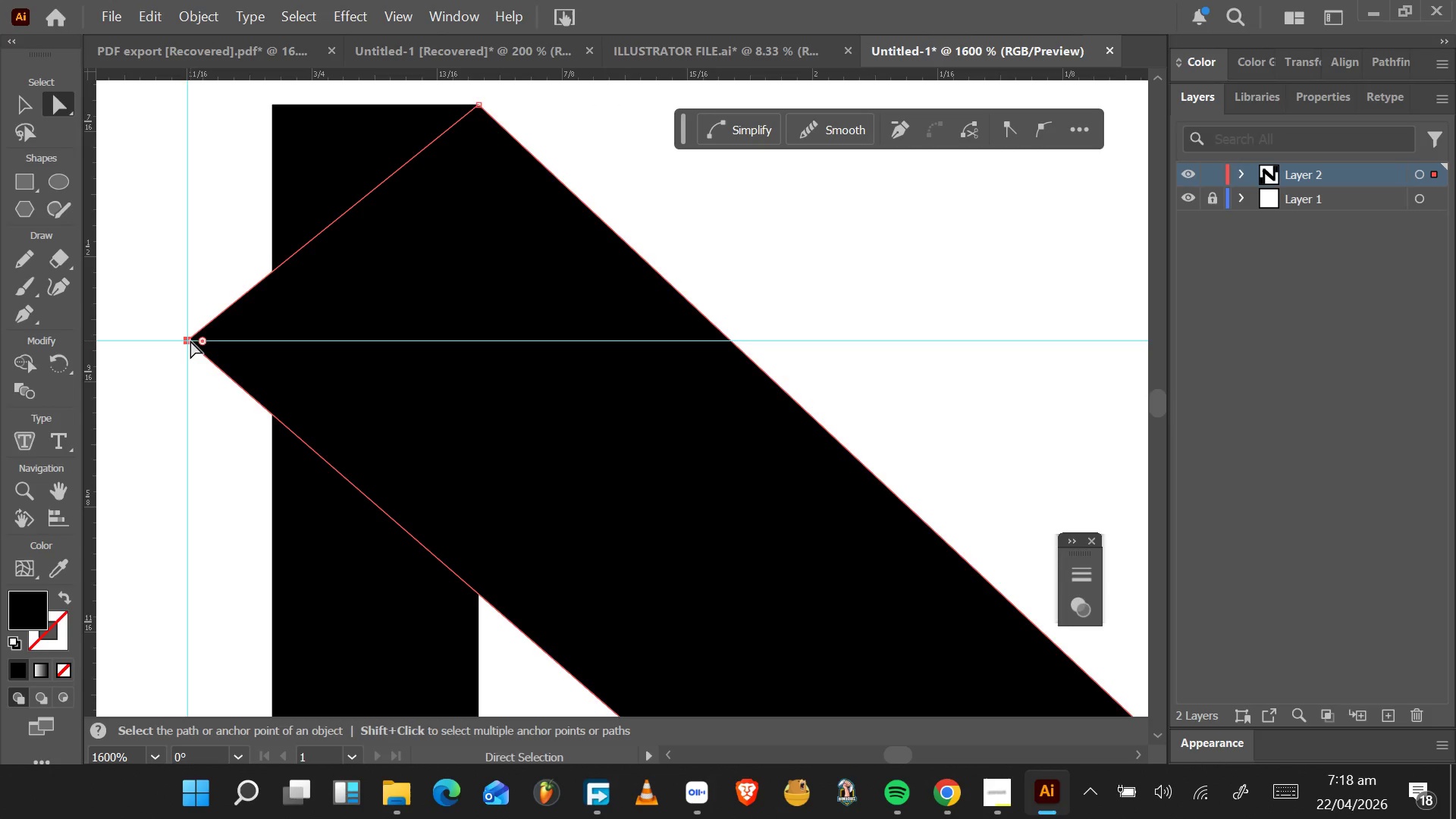 
left_click_drag(start_coordinate=[190, 340], to_coordinate=[272, 340])
 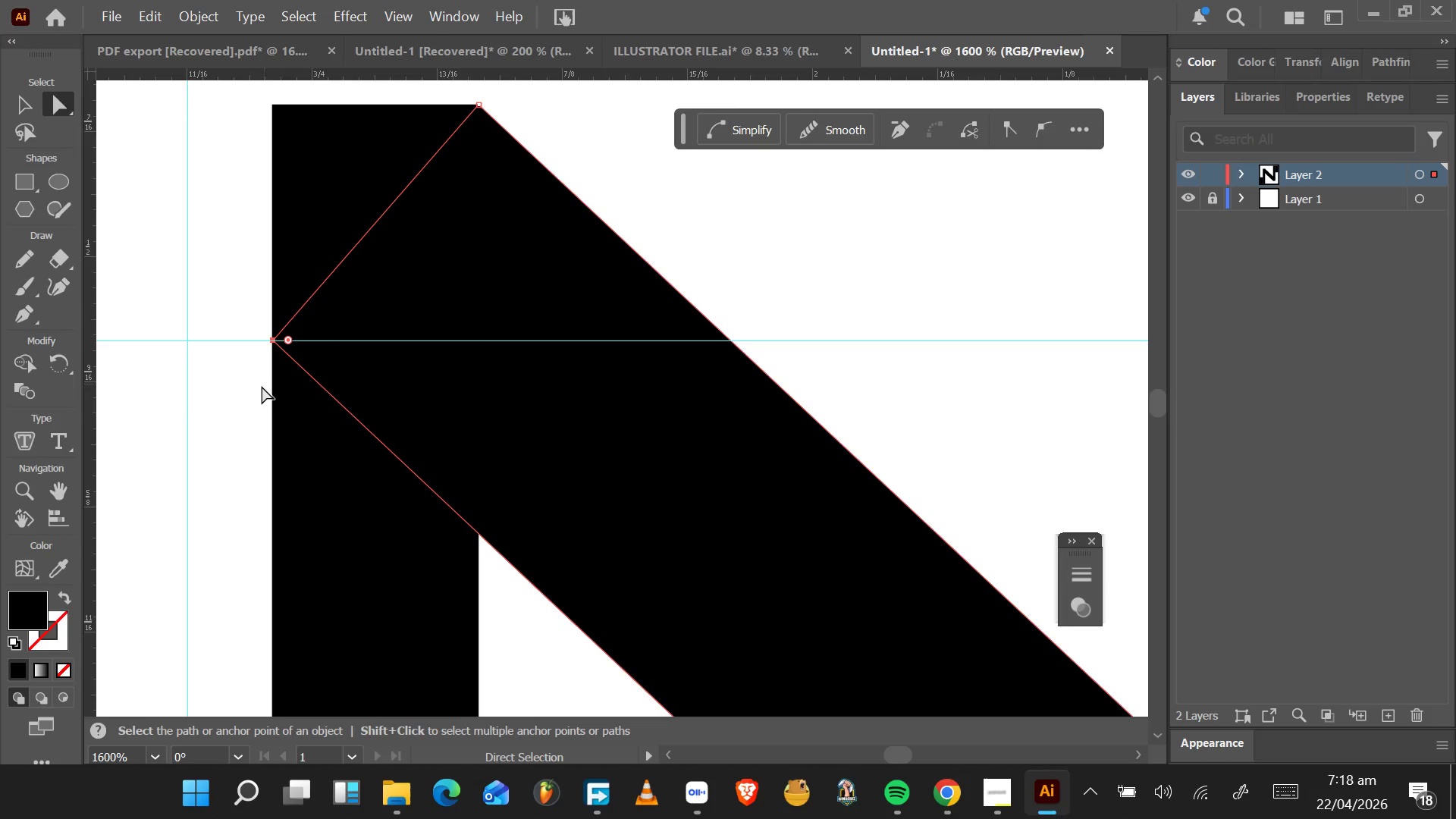 
left_click([250, 397])
 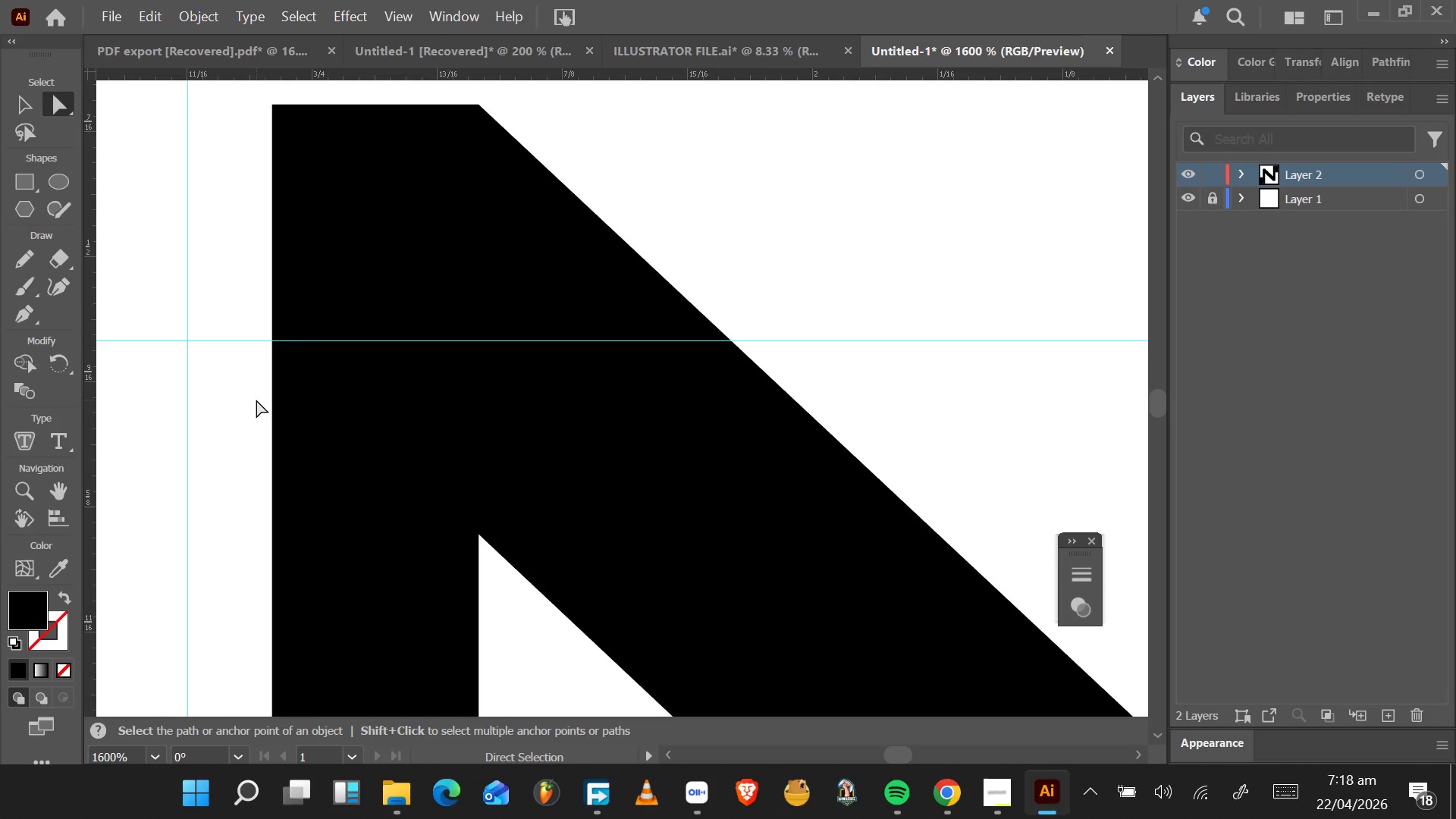 
hold_key(key=AltLeft, duration=0.67)
scroll: coordinate [380, 466], scroll_direction: down, amount: 14.0
 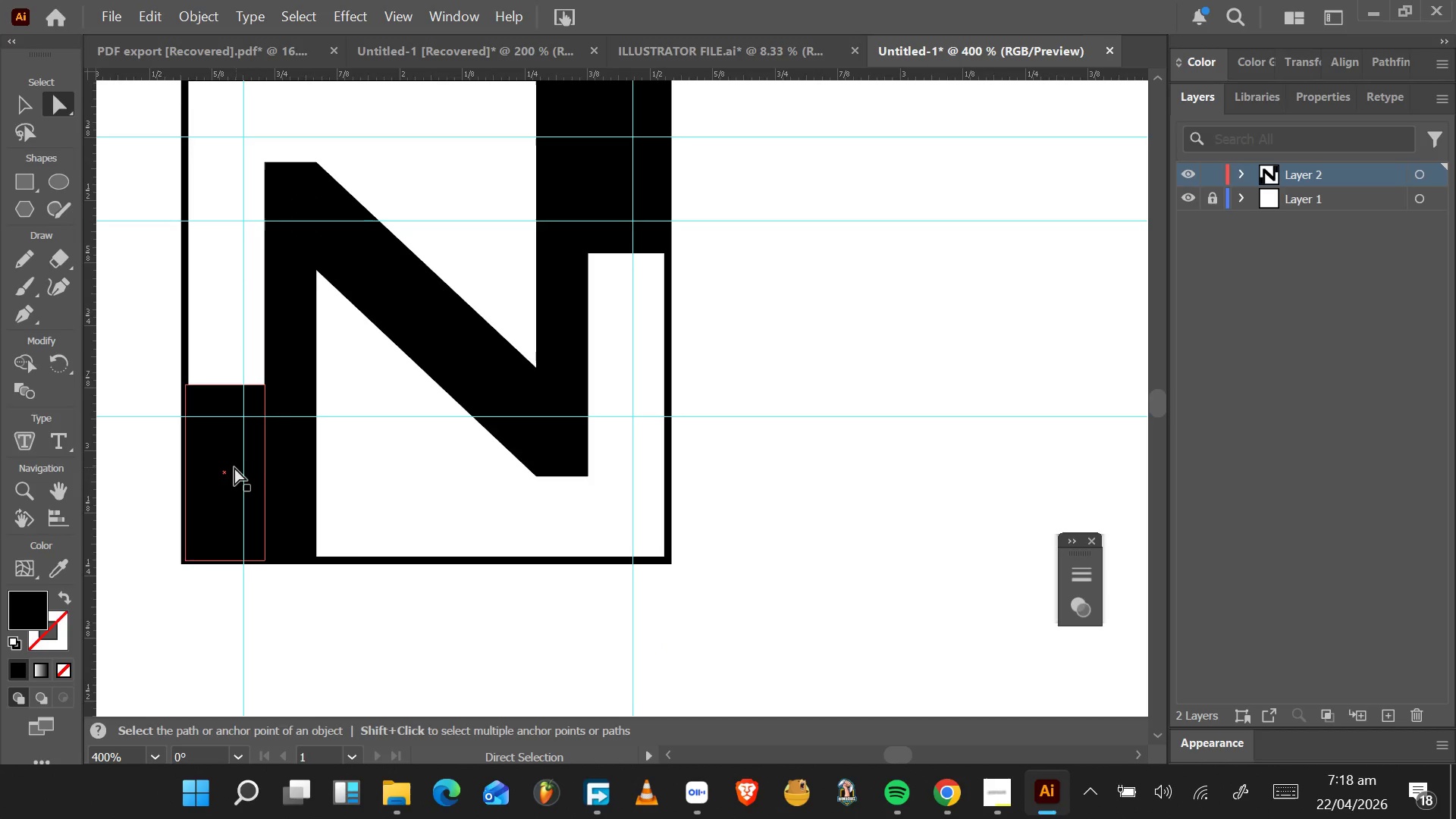 
left_click([234, 467])
 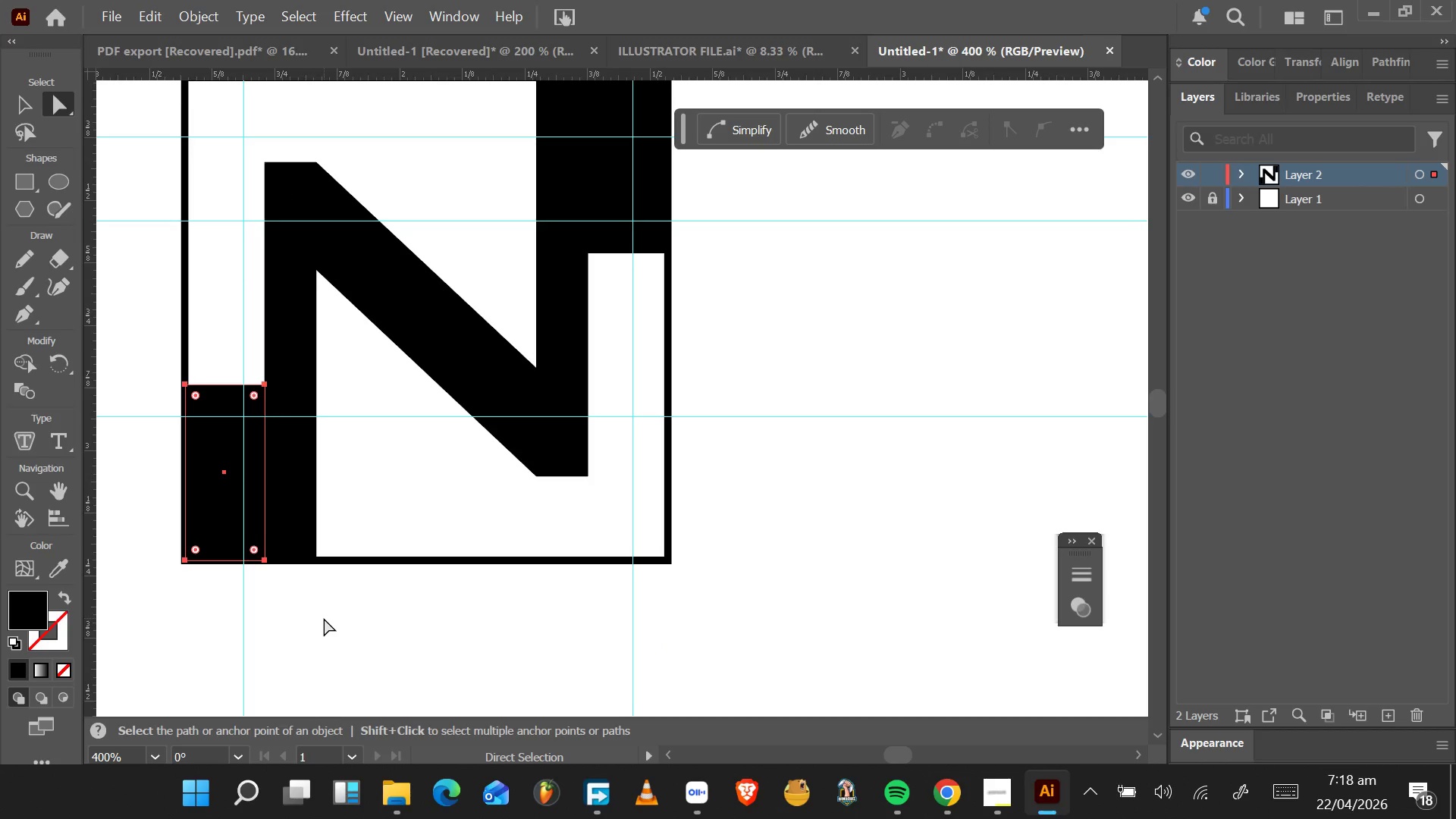 
key(Delete)
 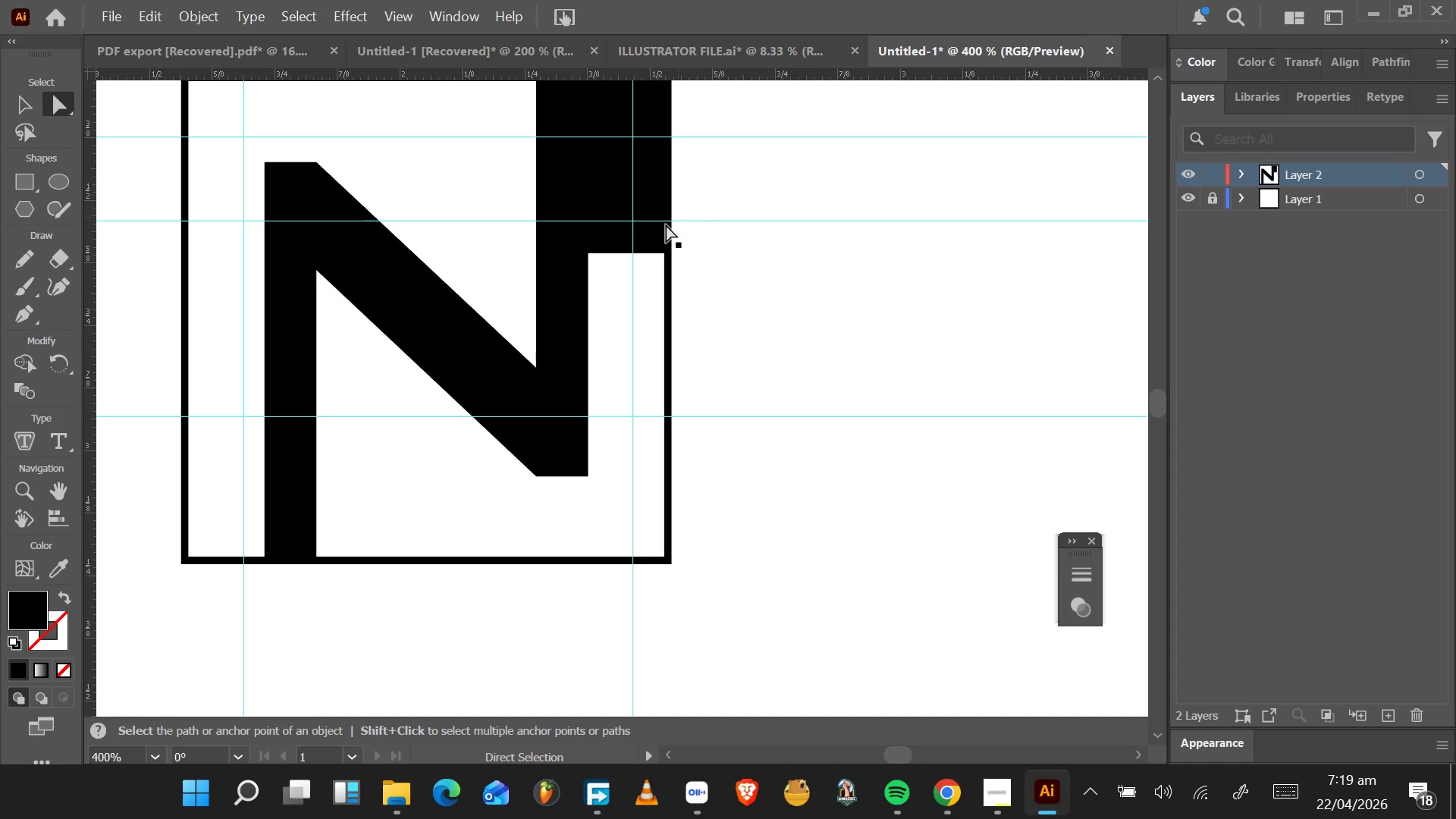 
left_click([637, 237])
 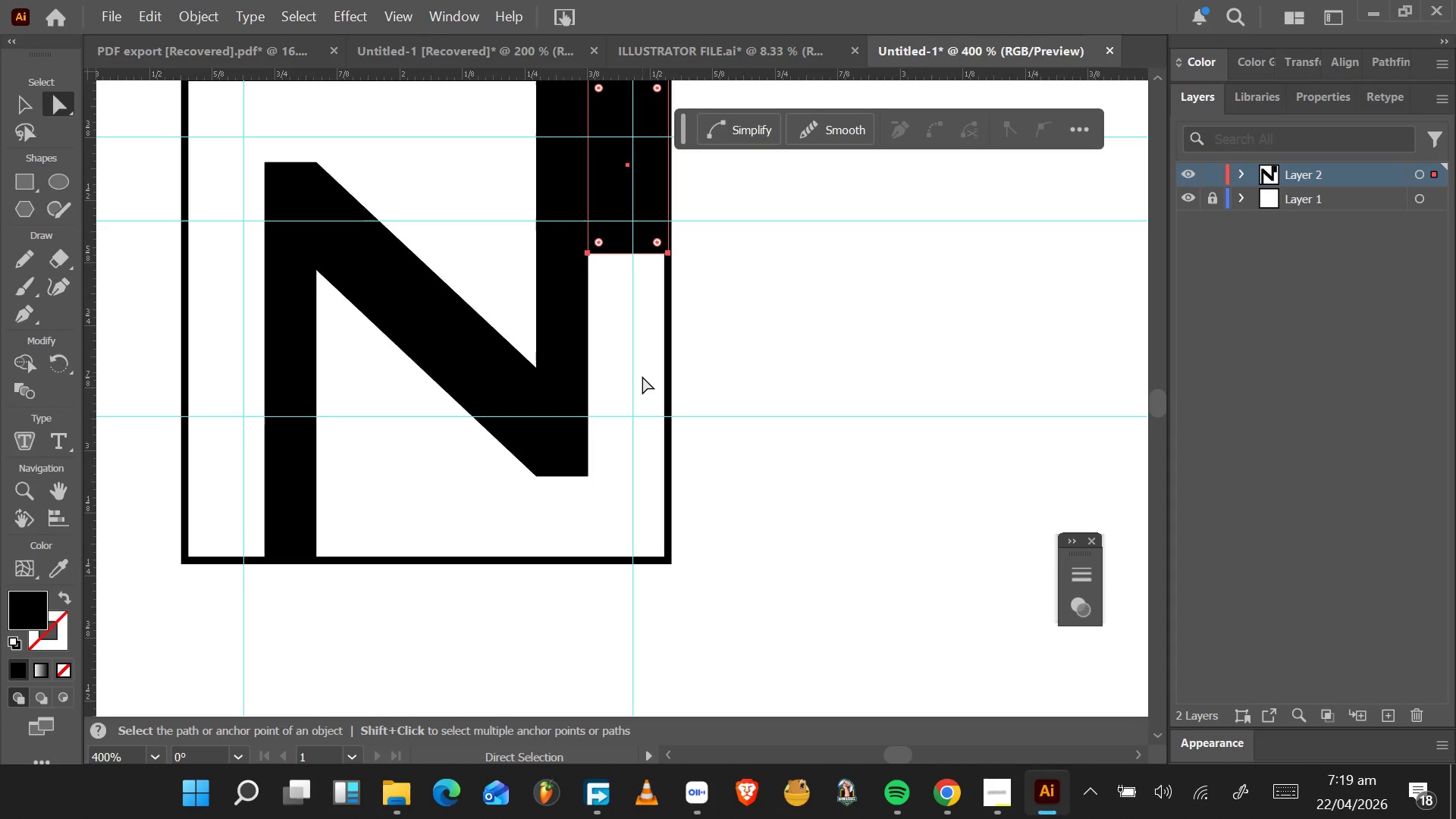 
key(Control+Z)
 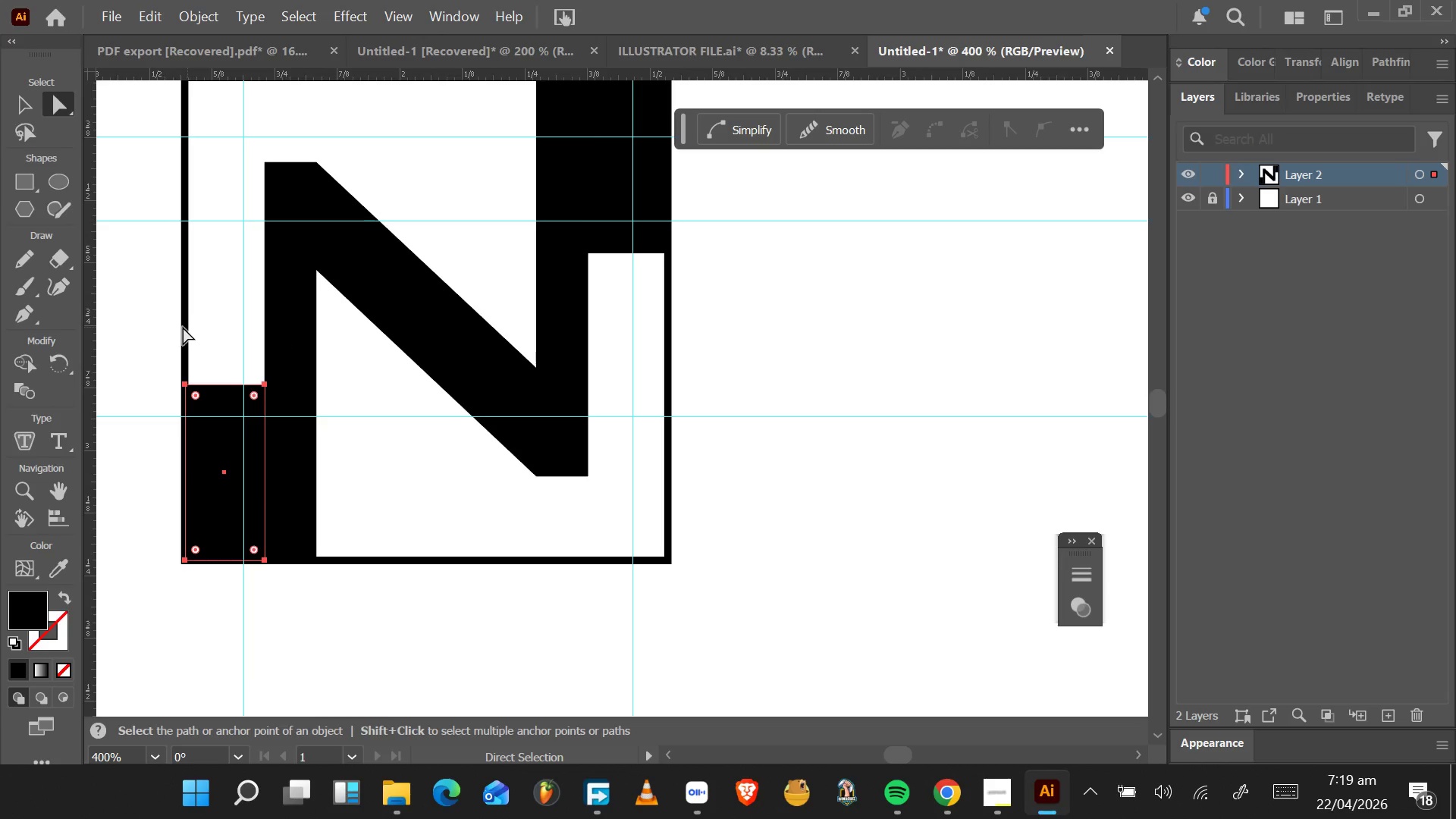 
left_click([182, 327])
 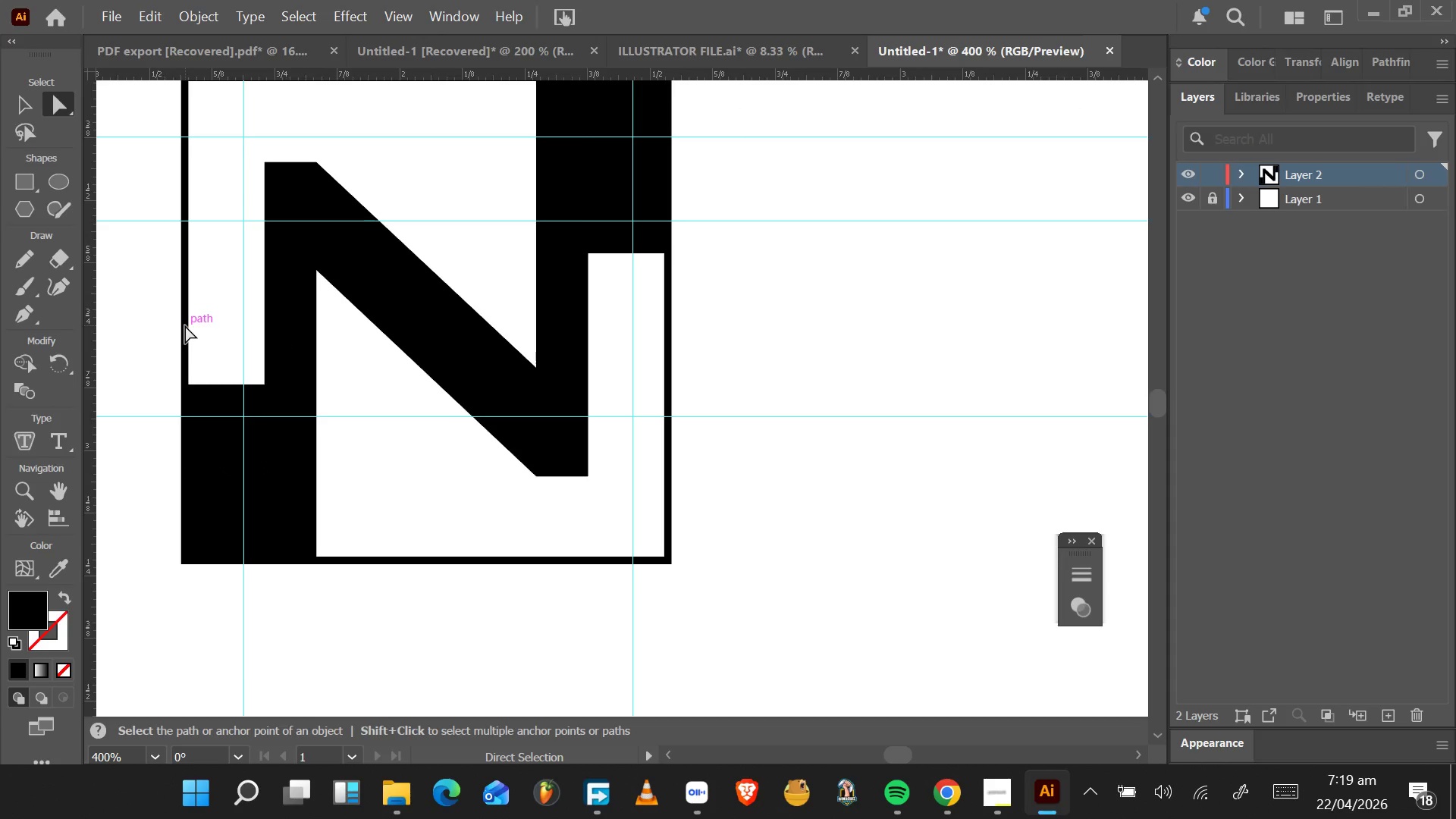 
left_click([185, 325])
 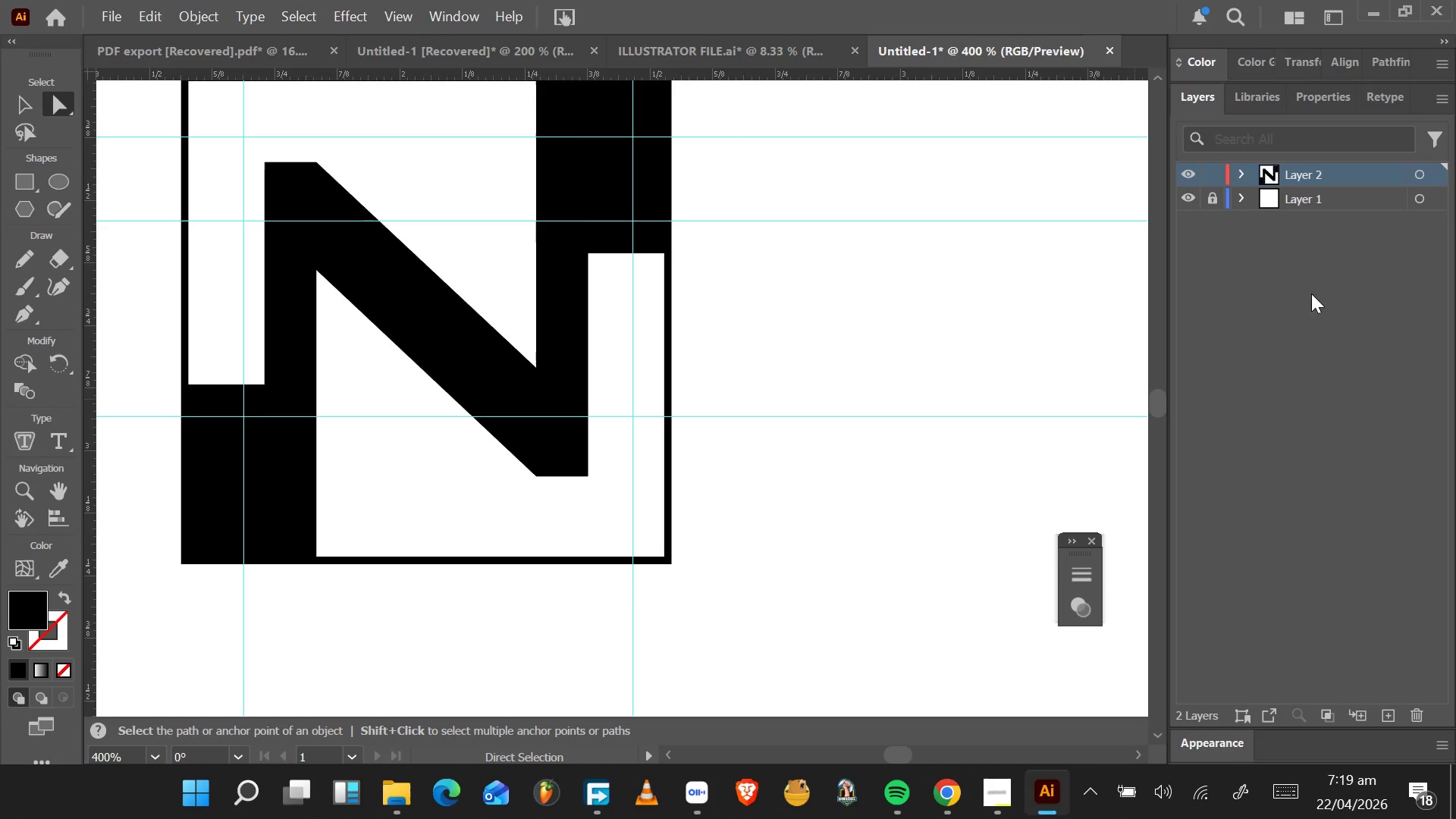 
left_click([1215, 193])
 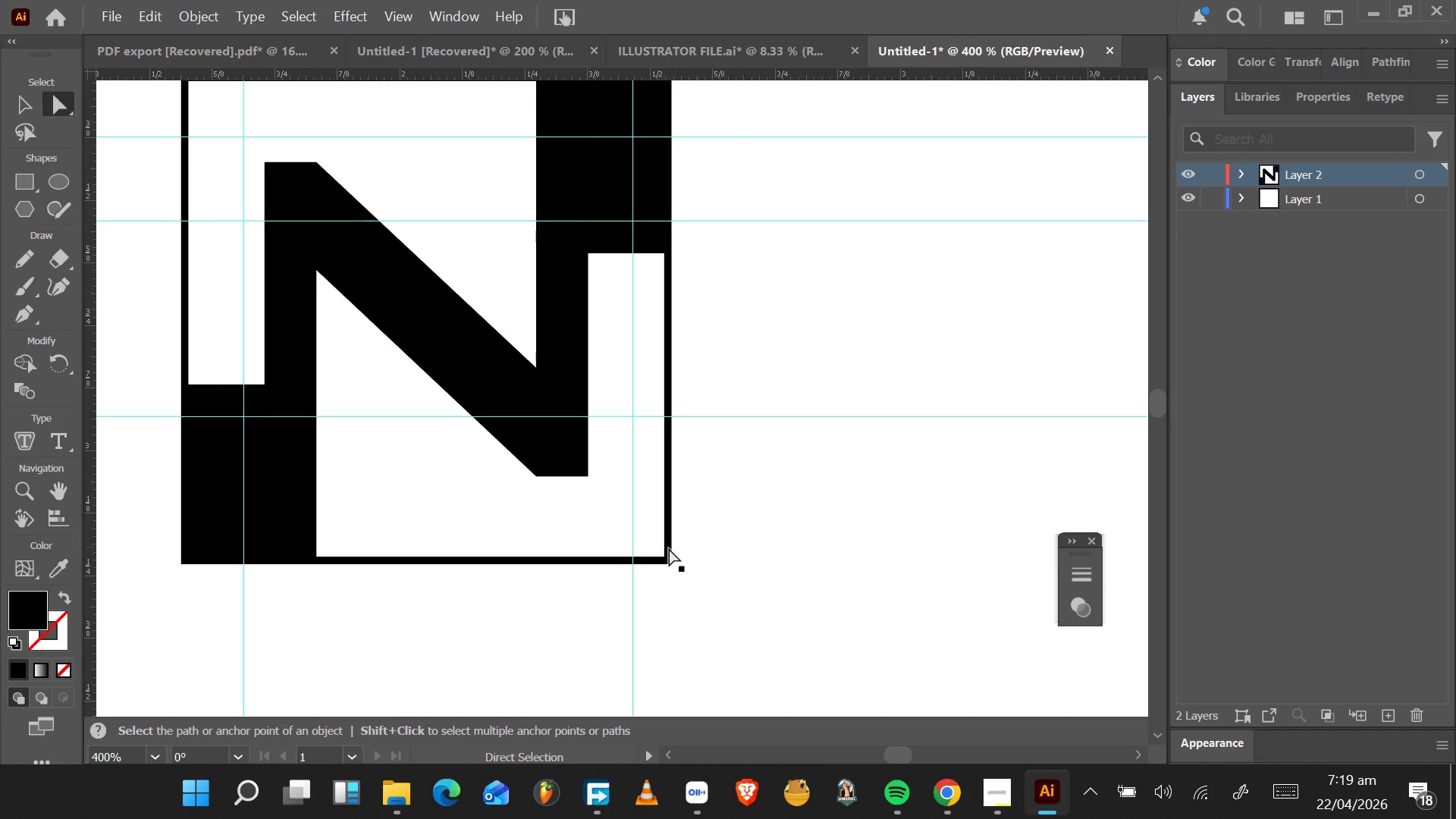 
left_click([667, 550])
 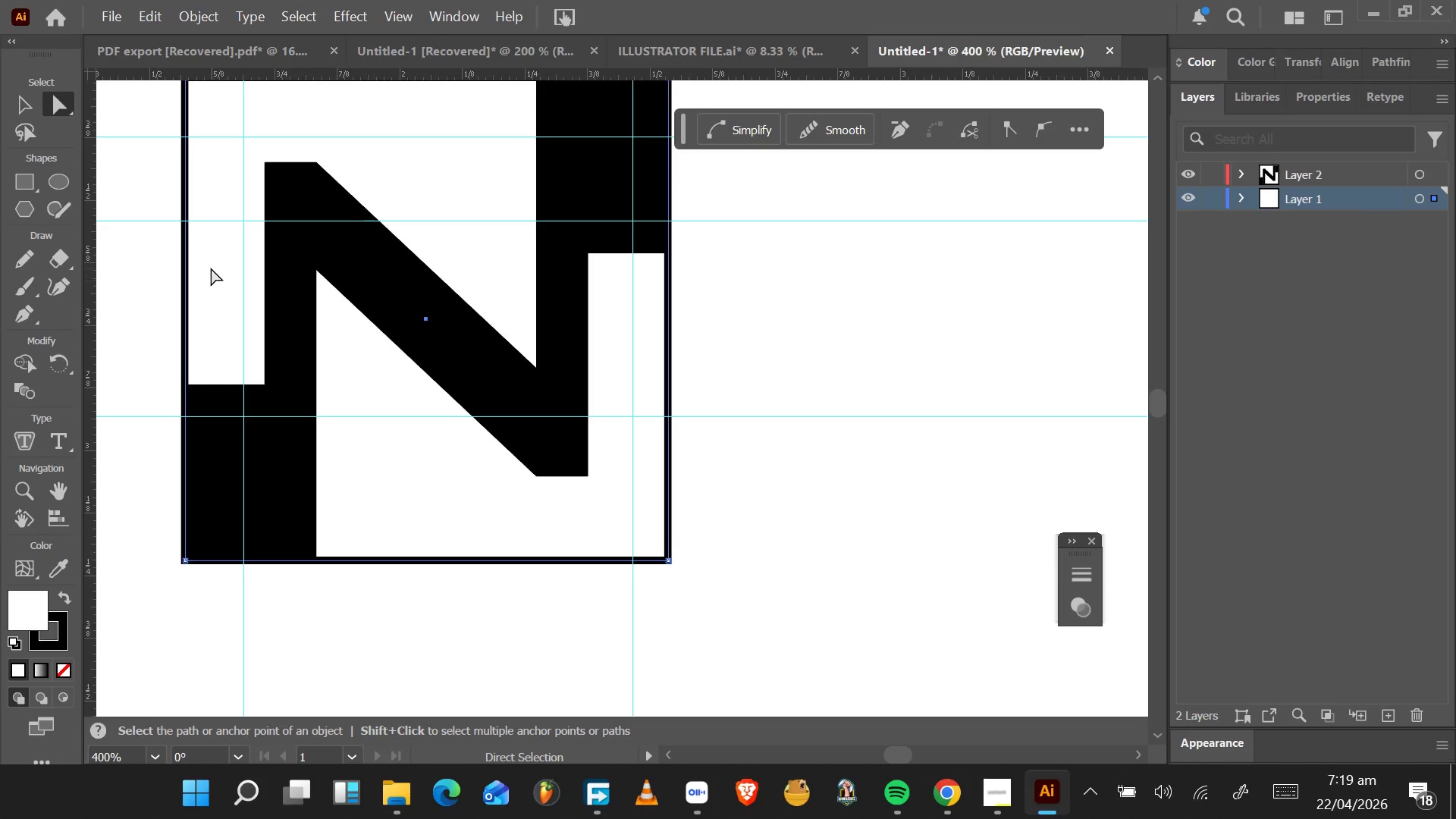 
scroll: coordinate [211, 268], scroll_direction: up, amount: 5.0
 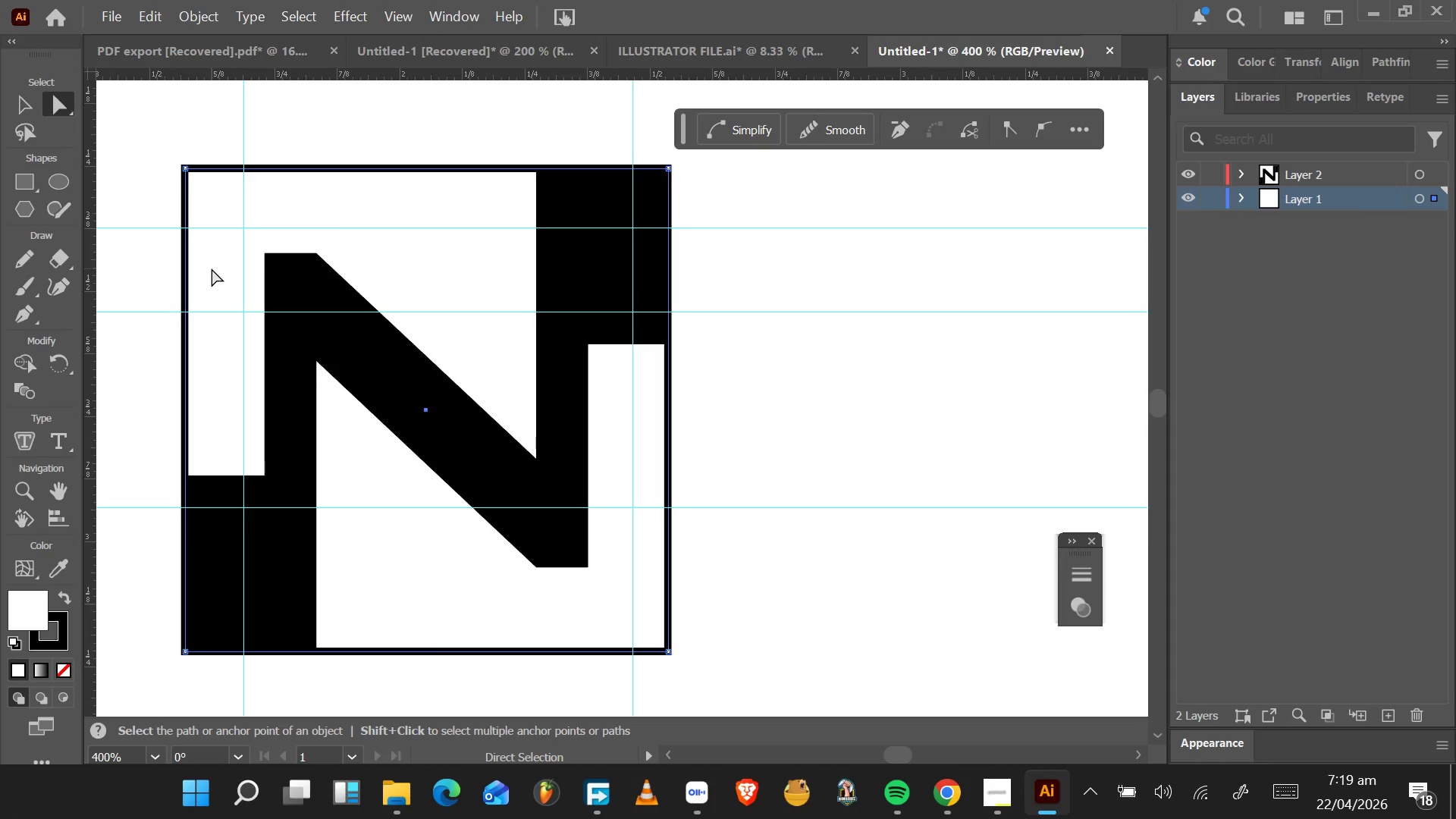 
scroll: coordinate [212, 268], scroll_direction: down, amount: 2.0
 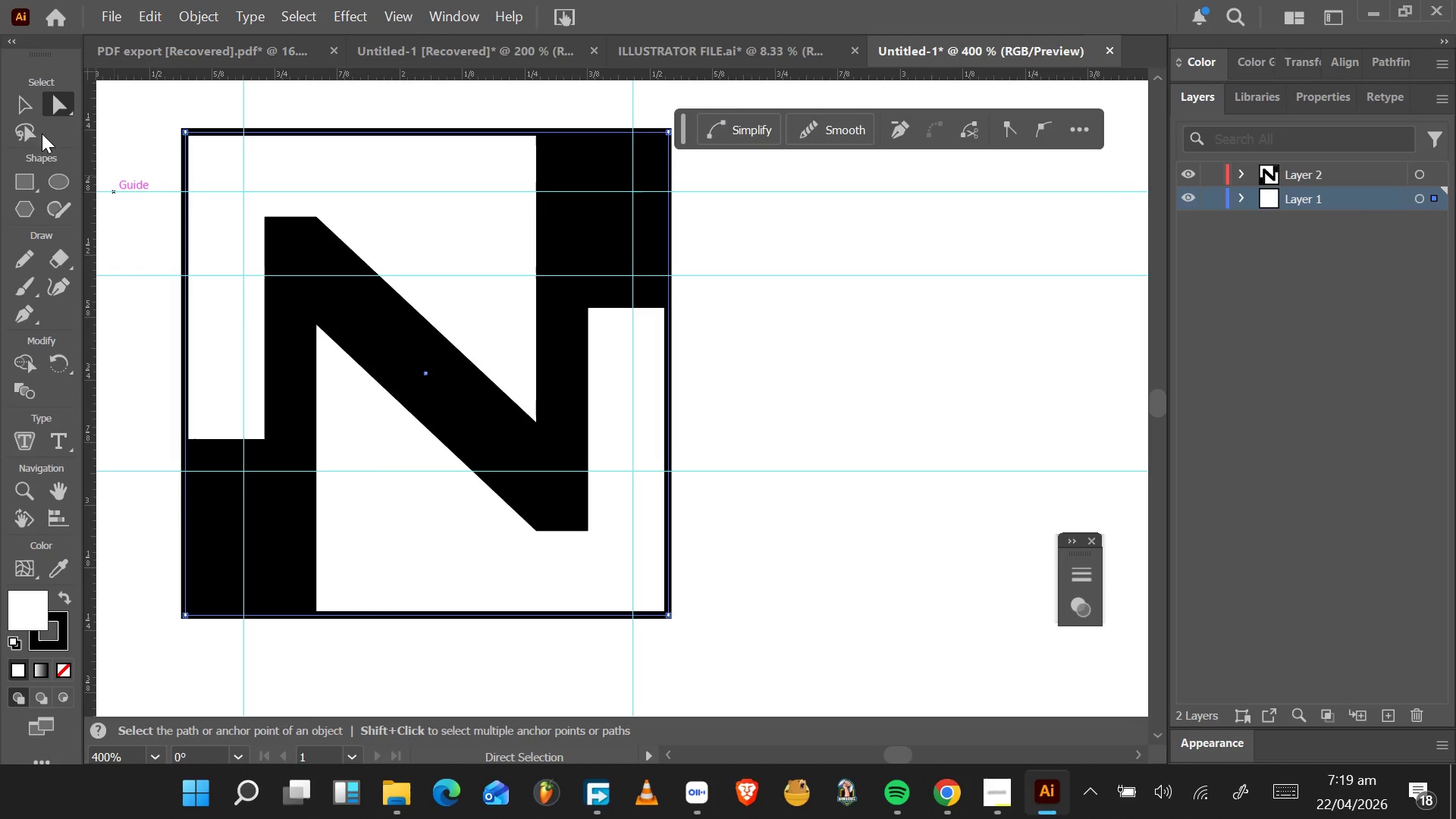 
left_click([22, 100])
 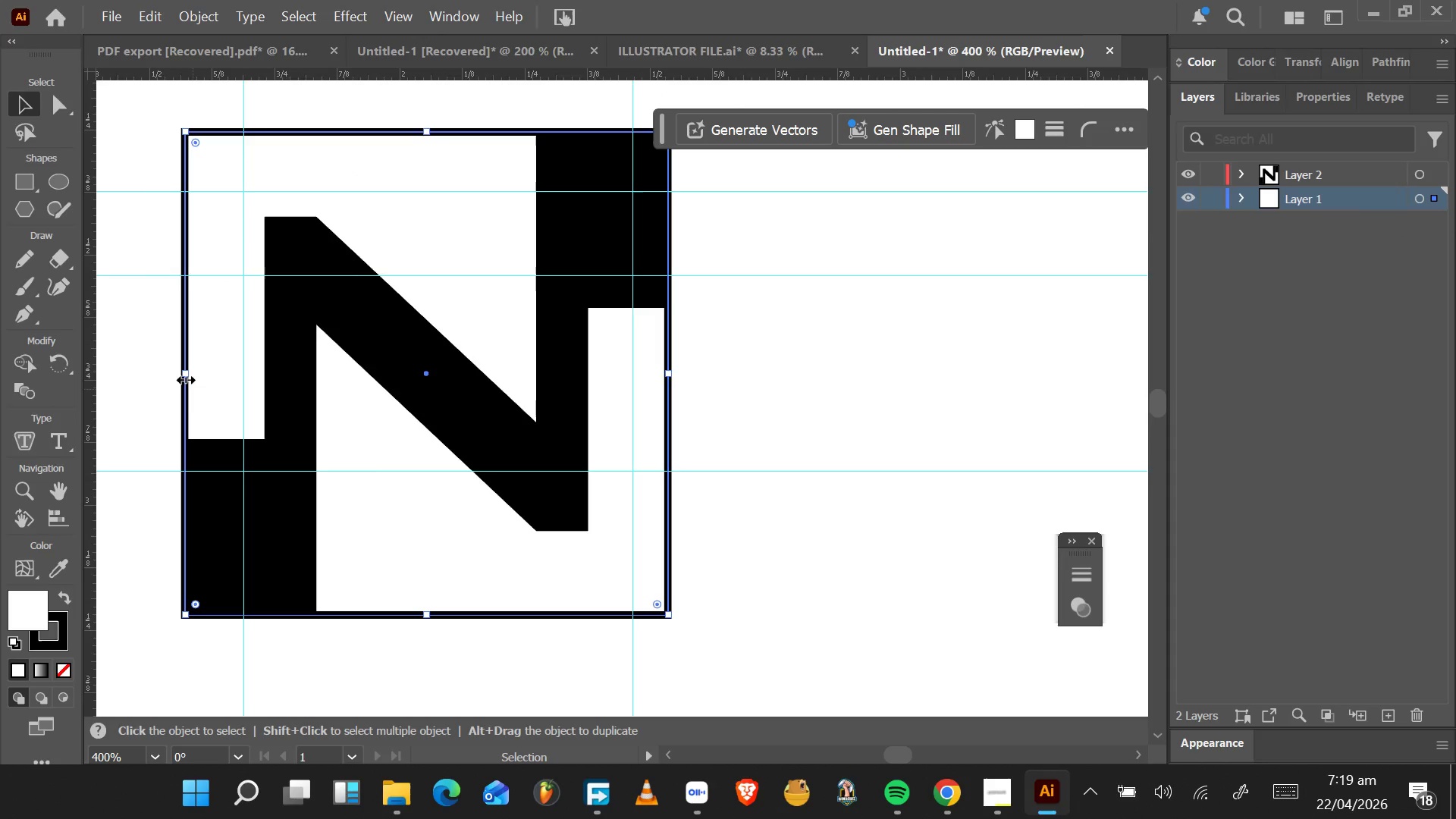 
left_click([184, 372])
 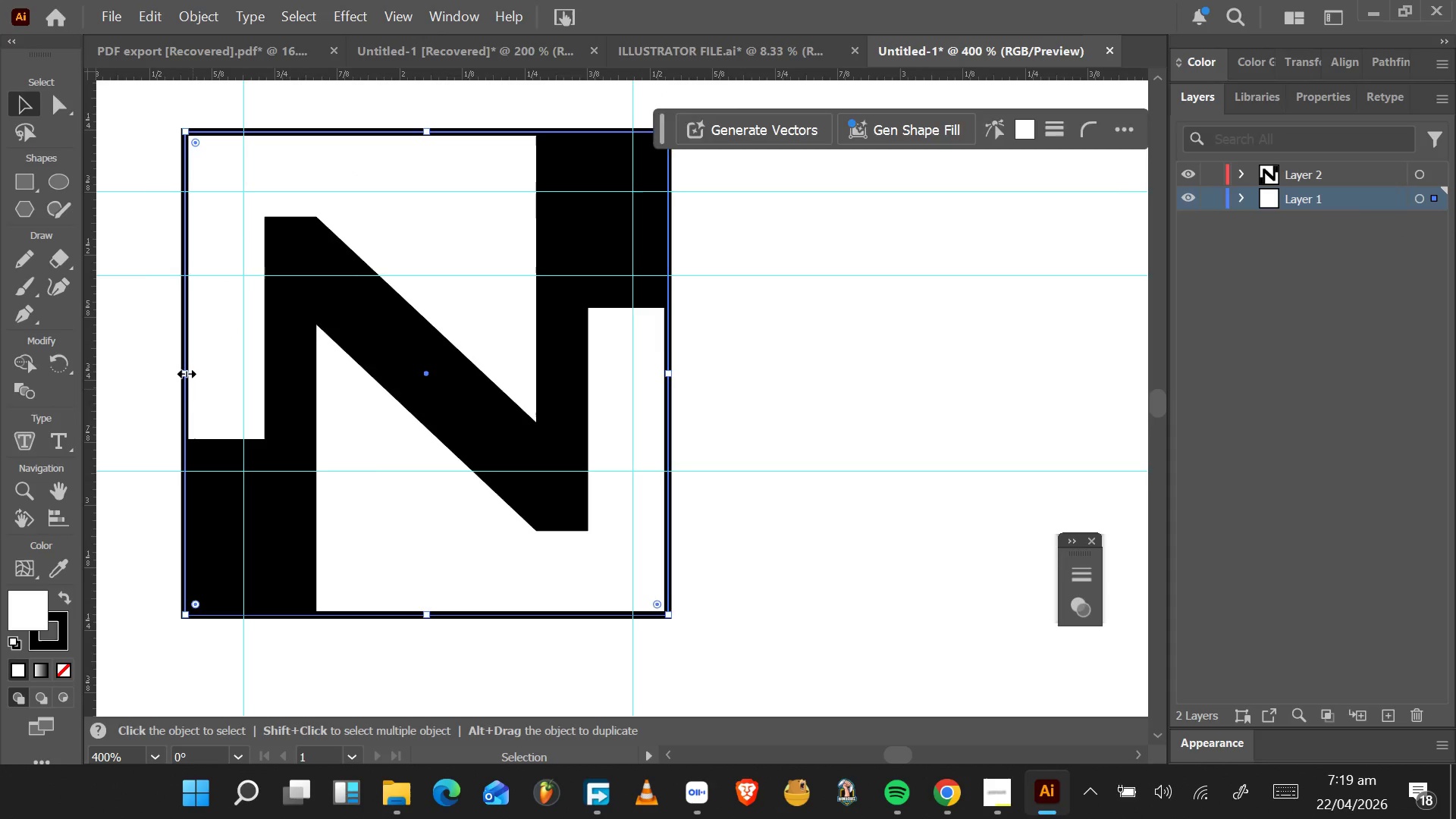 
left_click_drag(start_coordinate=[184, 372], to_coordinate=[223, 526])
 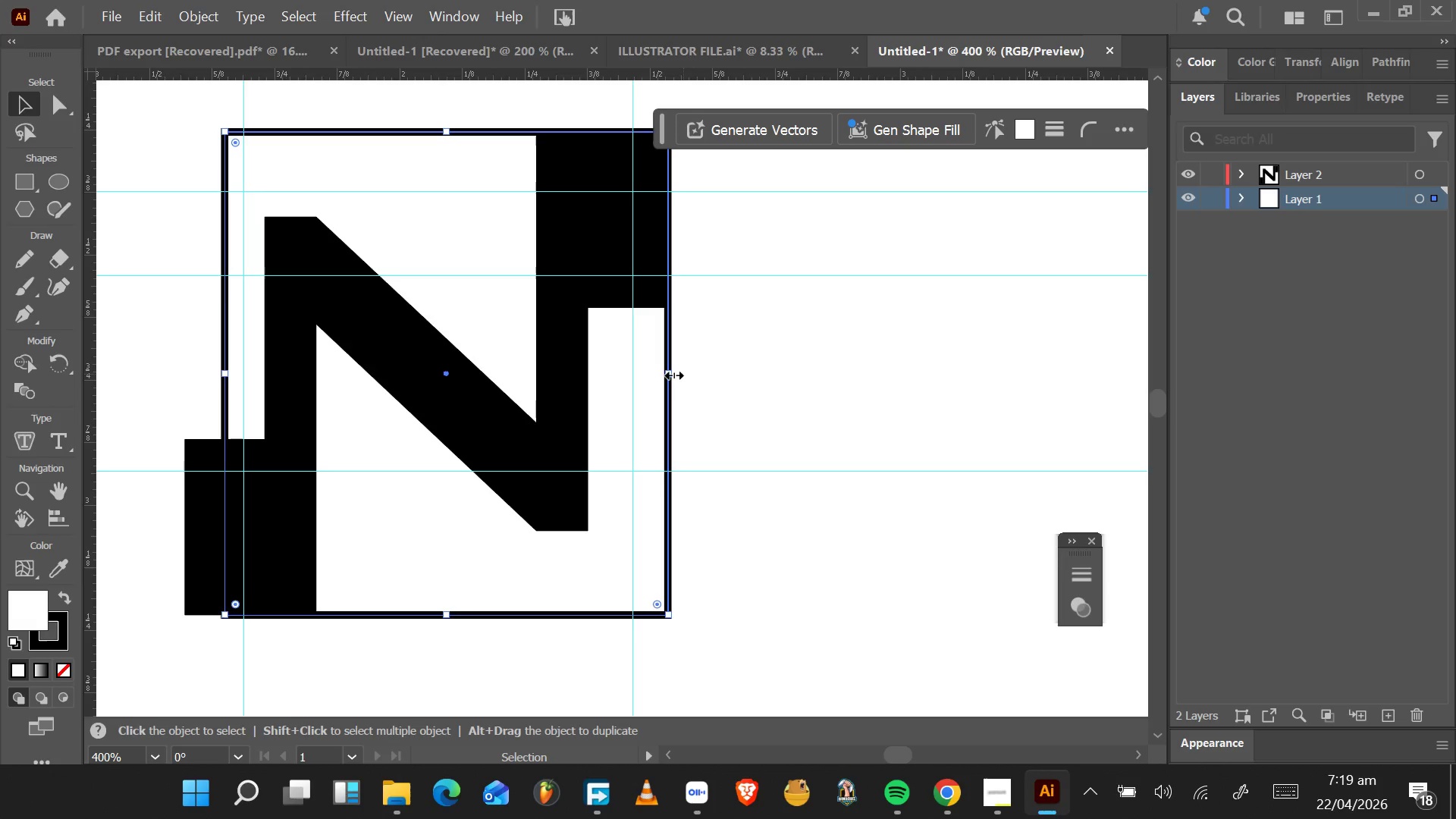 
left_click([670, 372])
 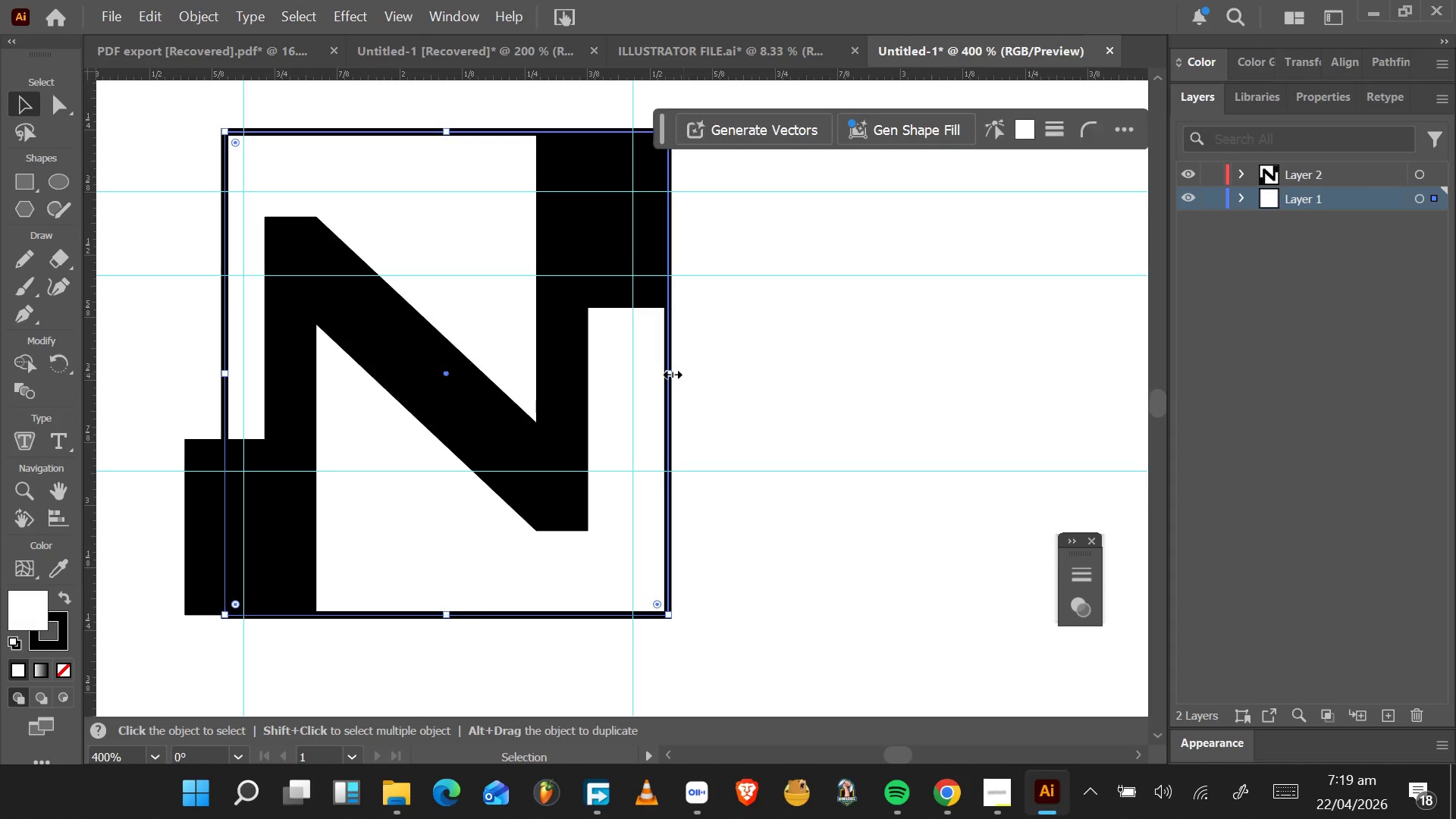 
left_click_drag(start_coordinate=[670, 372], to_coordinate=[628, 218])
 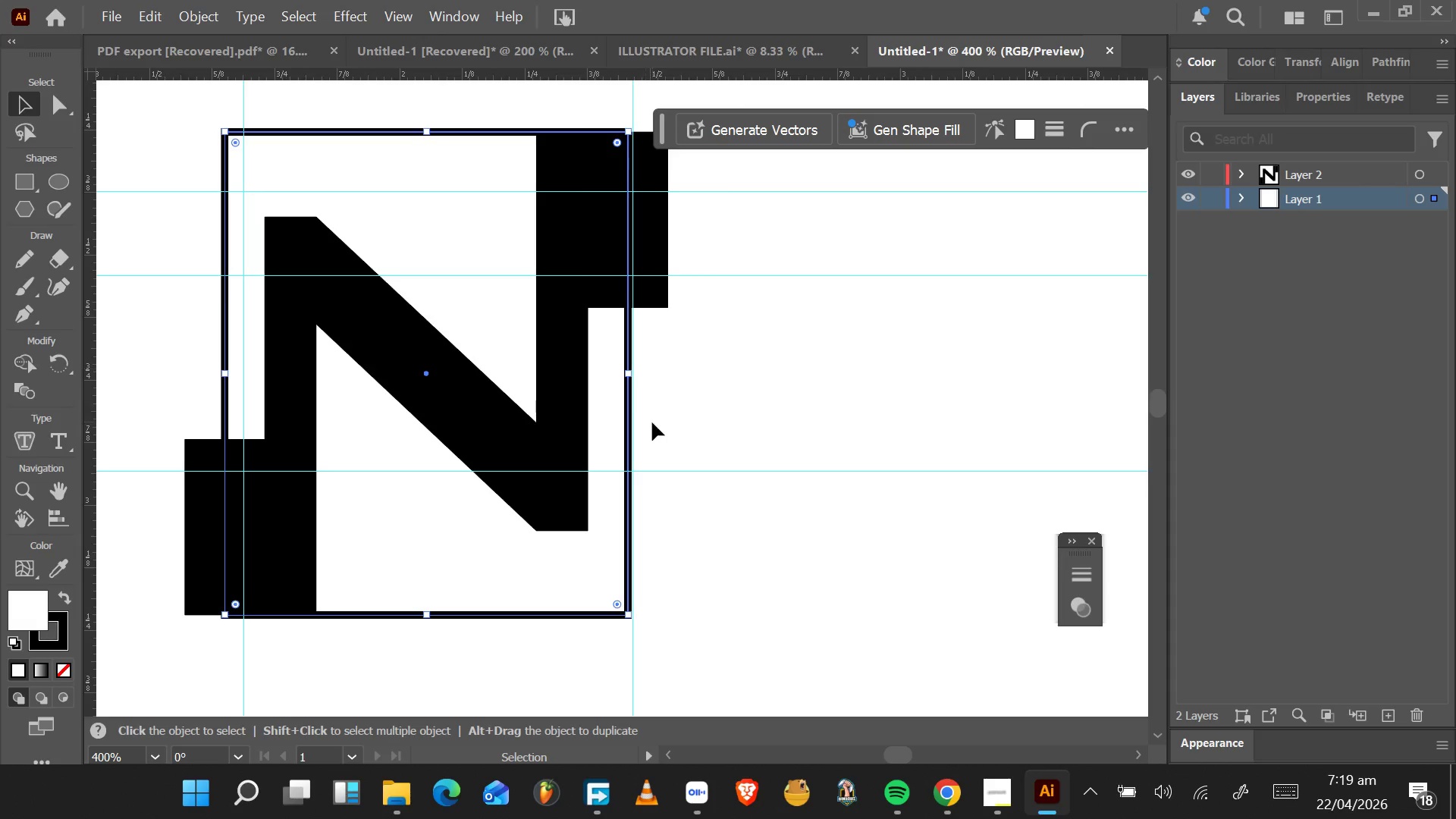 
left_click([652, 422])